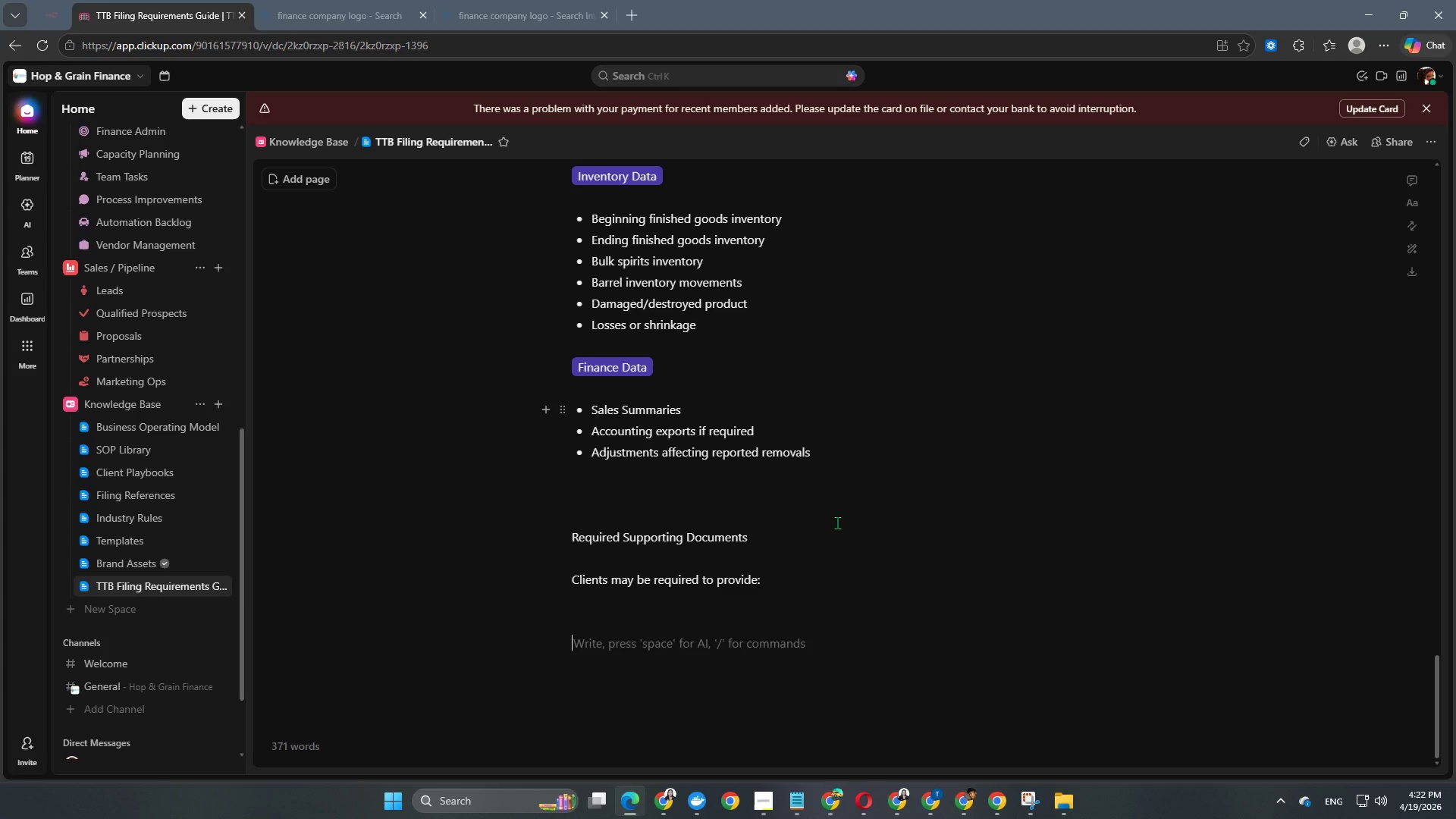 
scroll: coordinate [738, 627], scroll_direction: down, amount: 1.0
 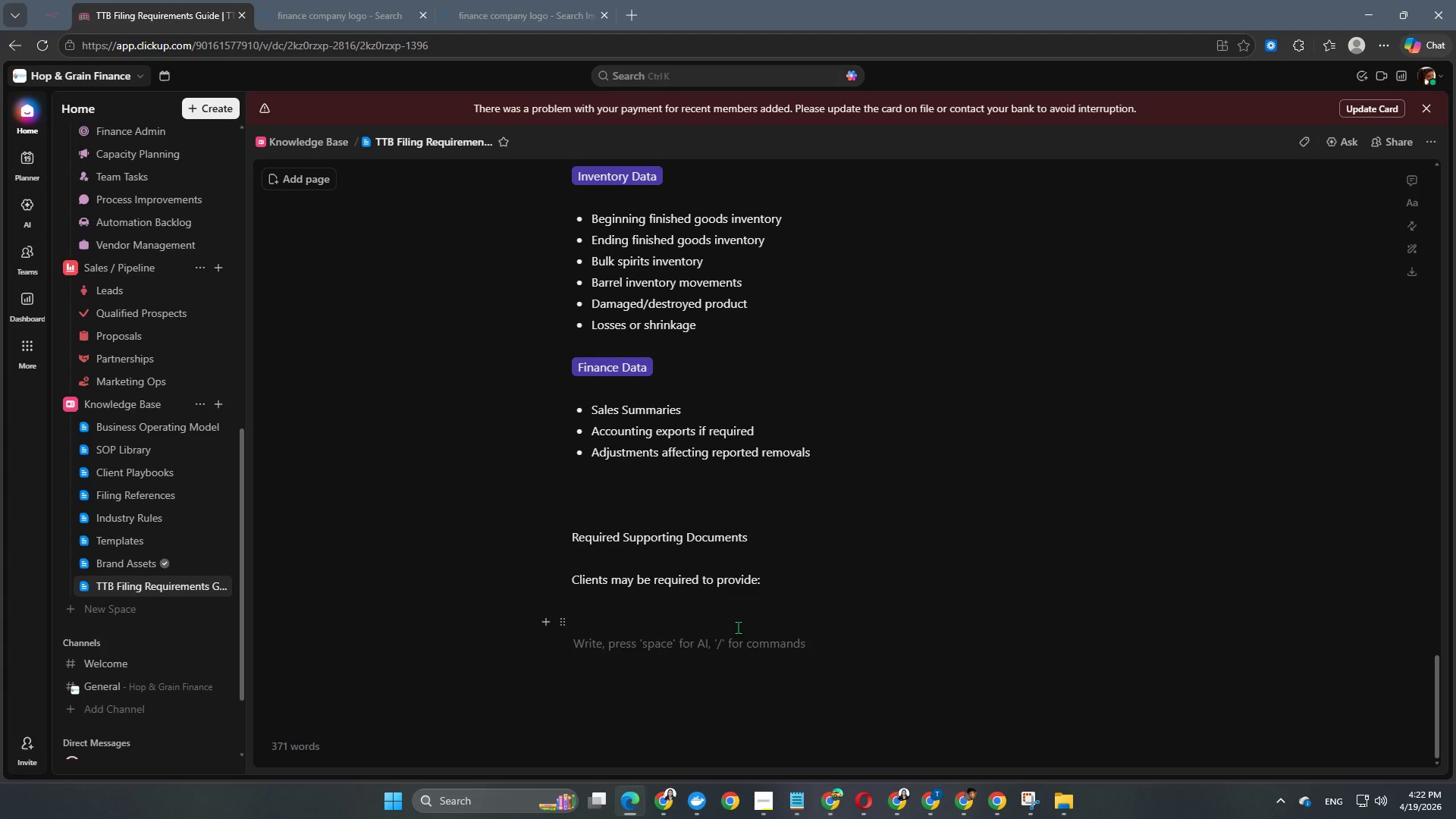 
key(Backspace)
 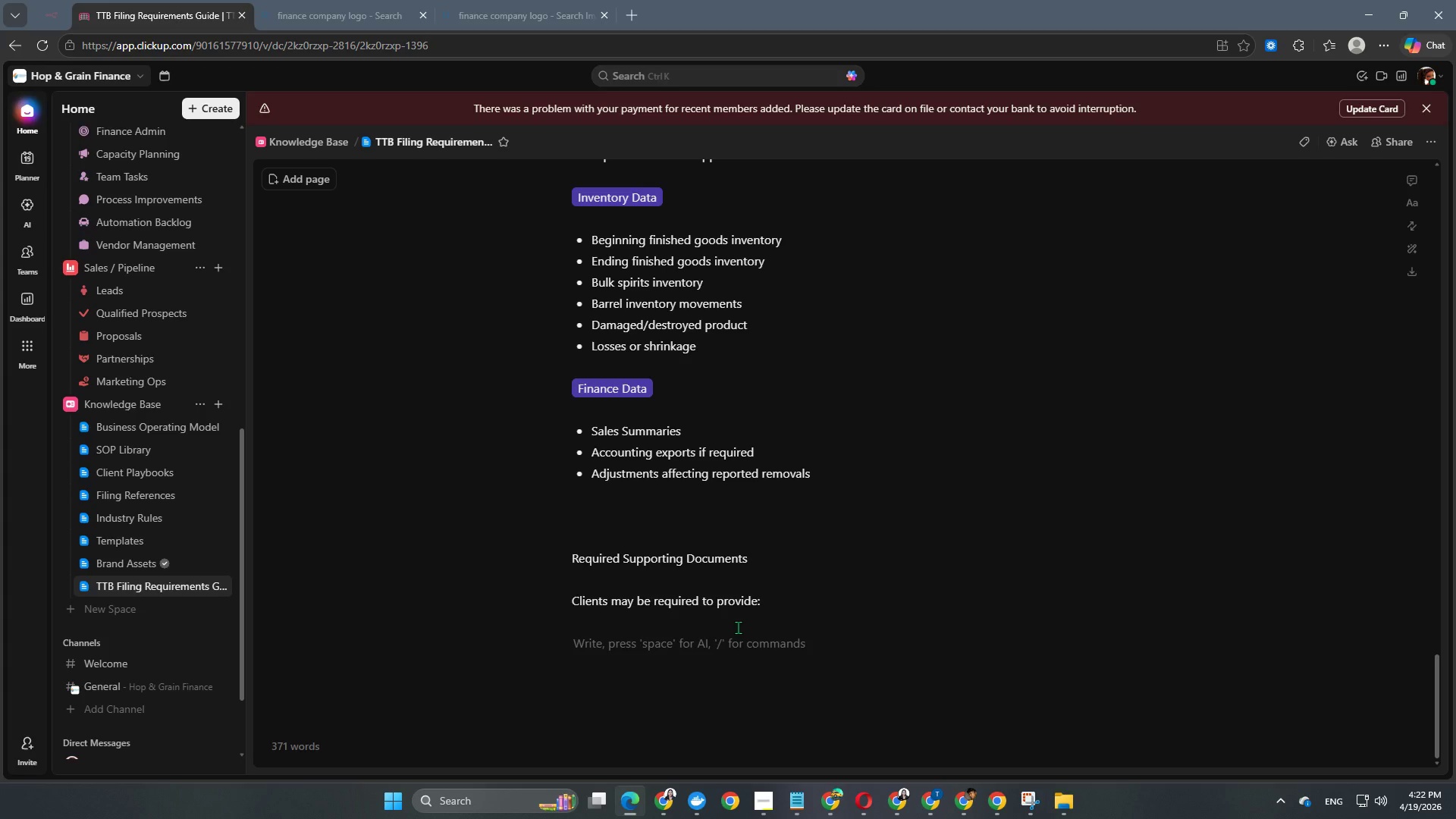 
key(Minus)
 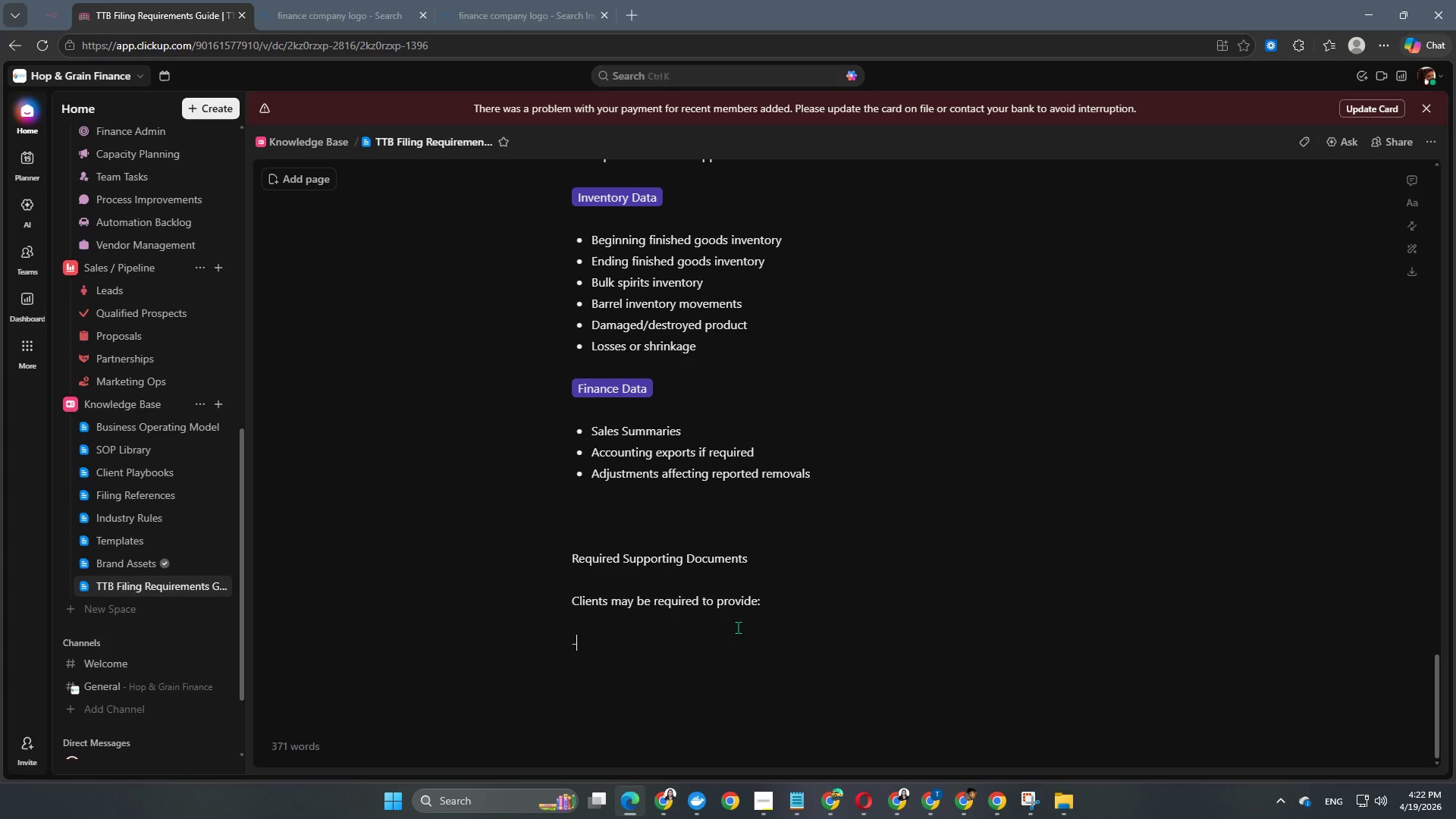 
key(Space)
 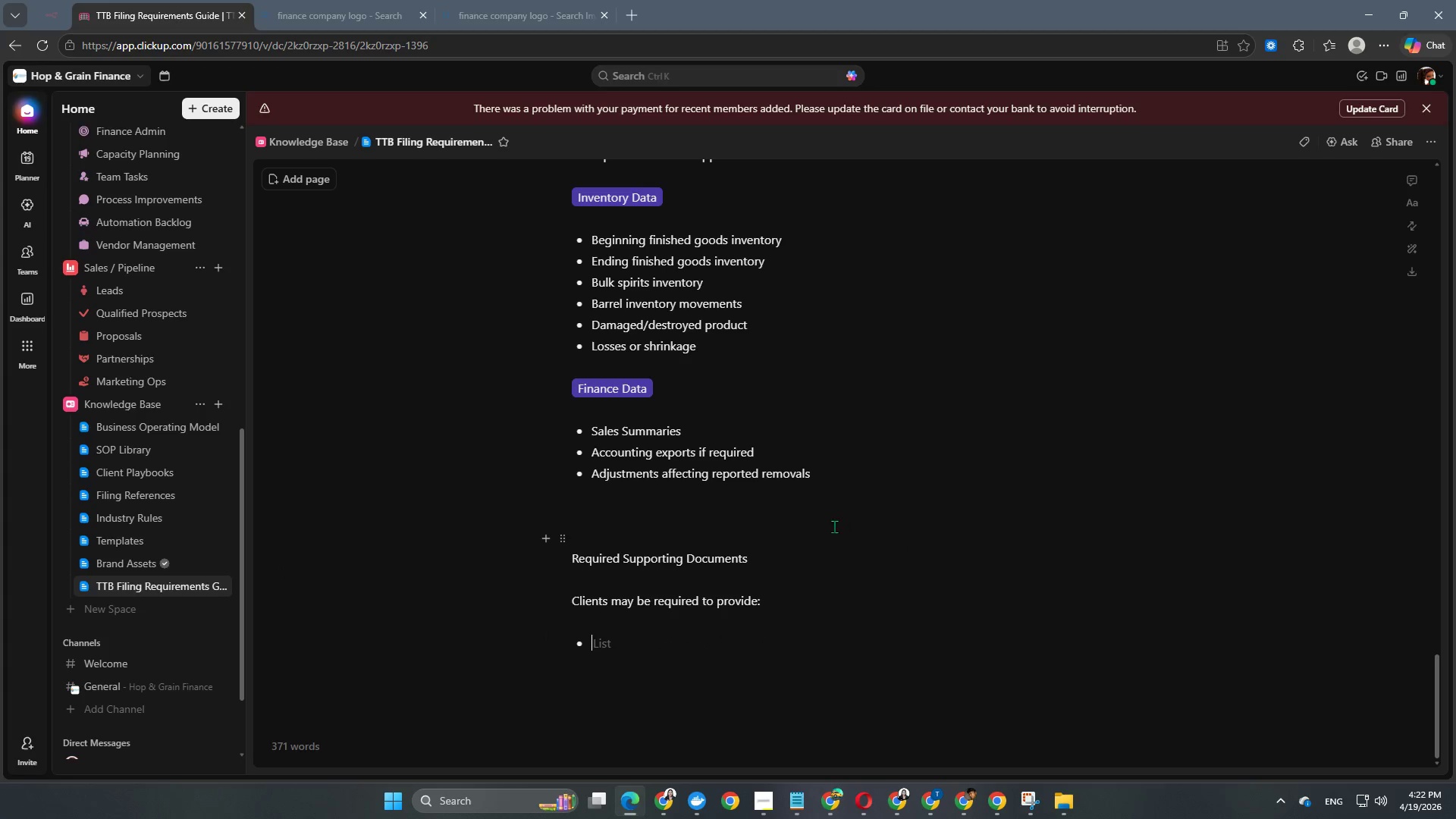 
left_click_drag(start_coordinate=[758, 558], to_coordinate=[570, 566])
 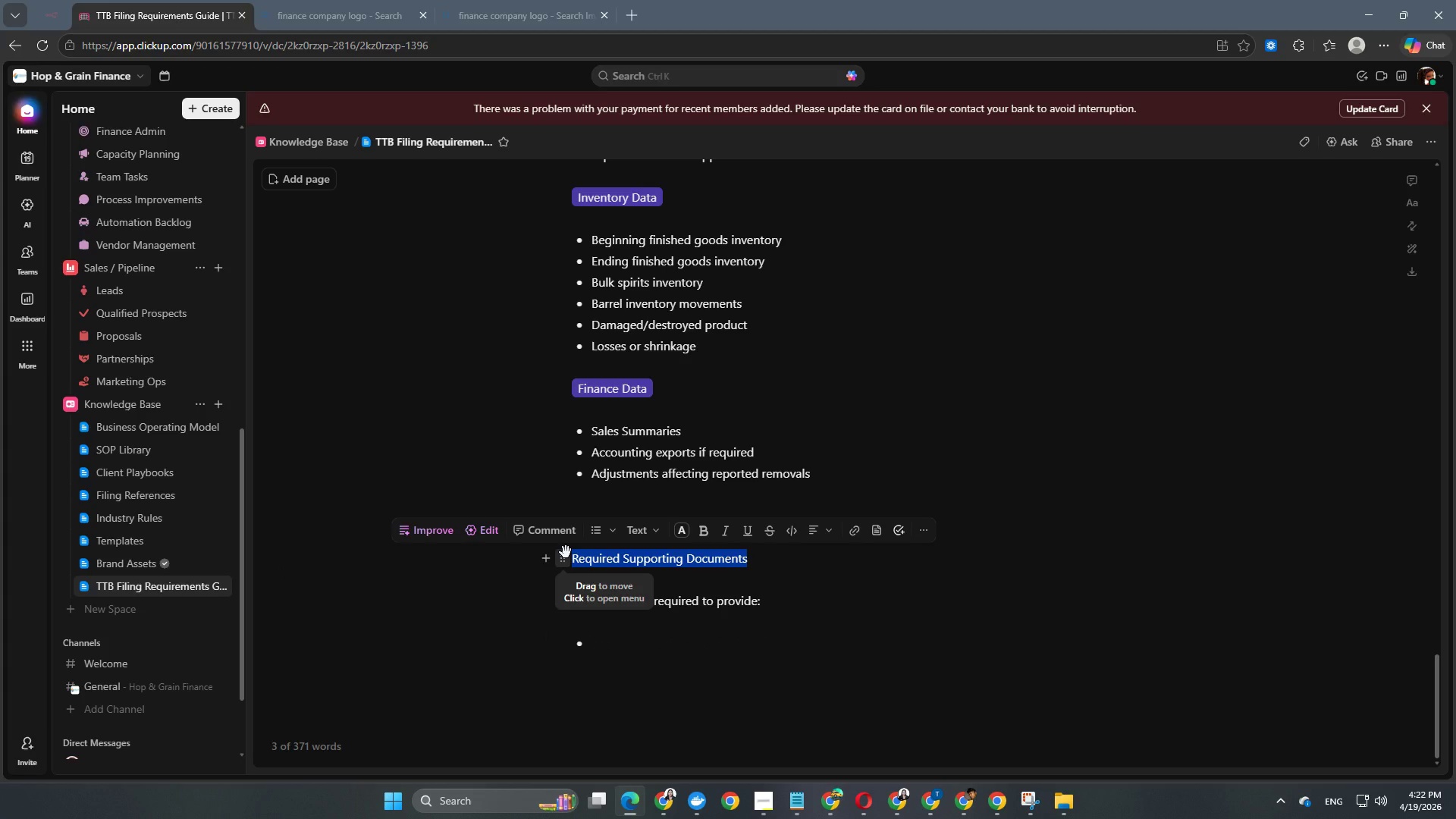 
mouse_move([570, 534])
 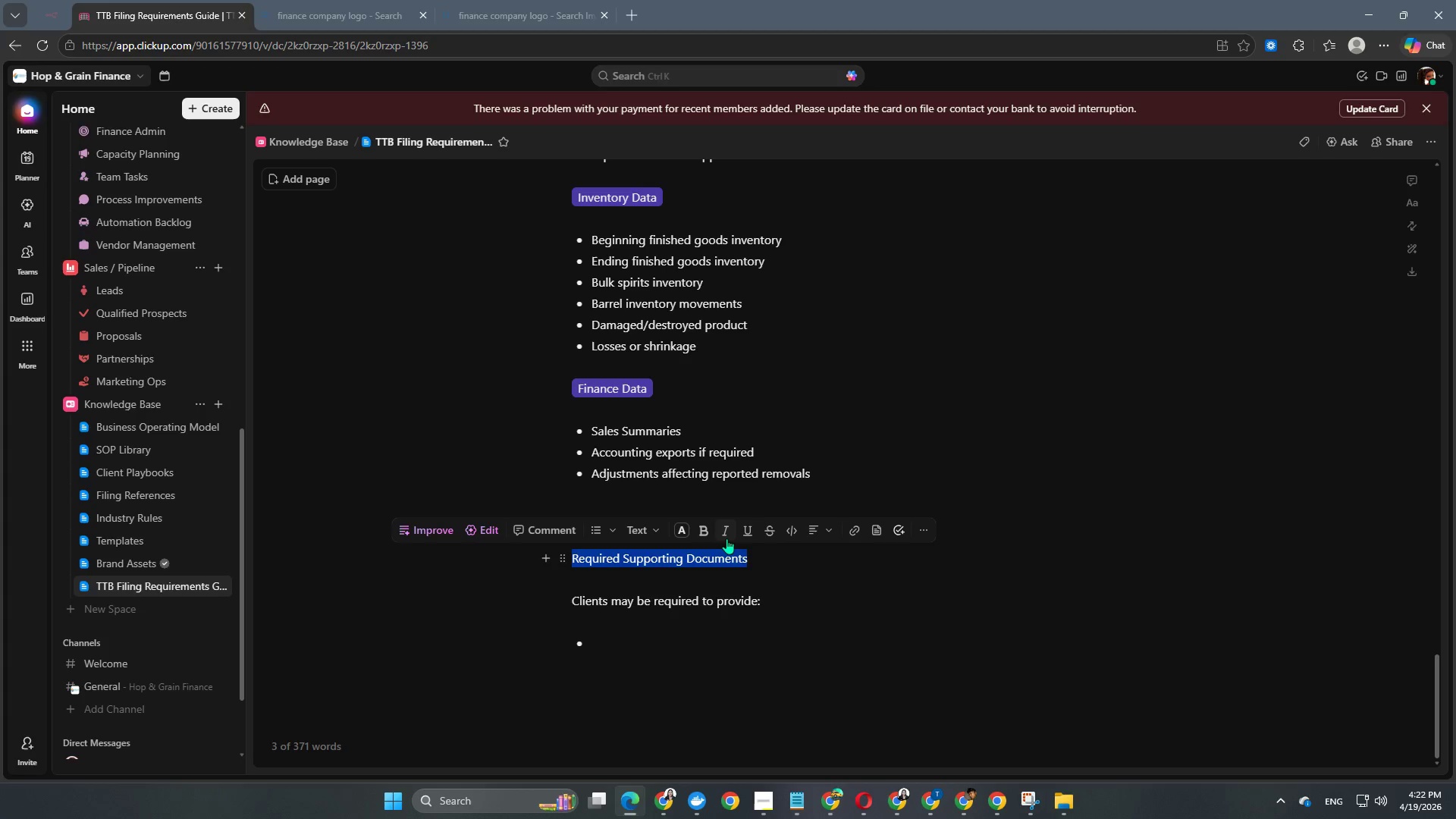 
key(Alt+Control+Numpad2)
 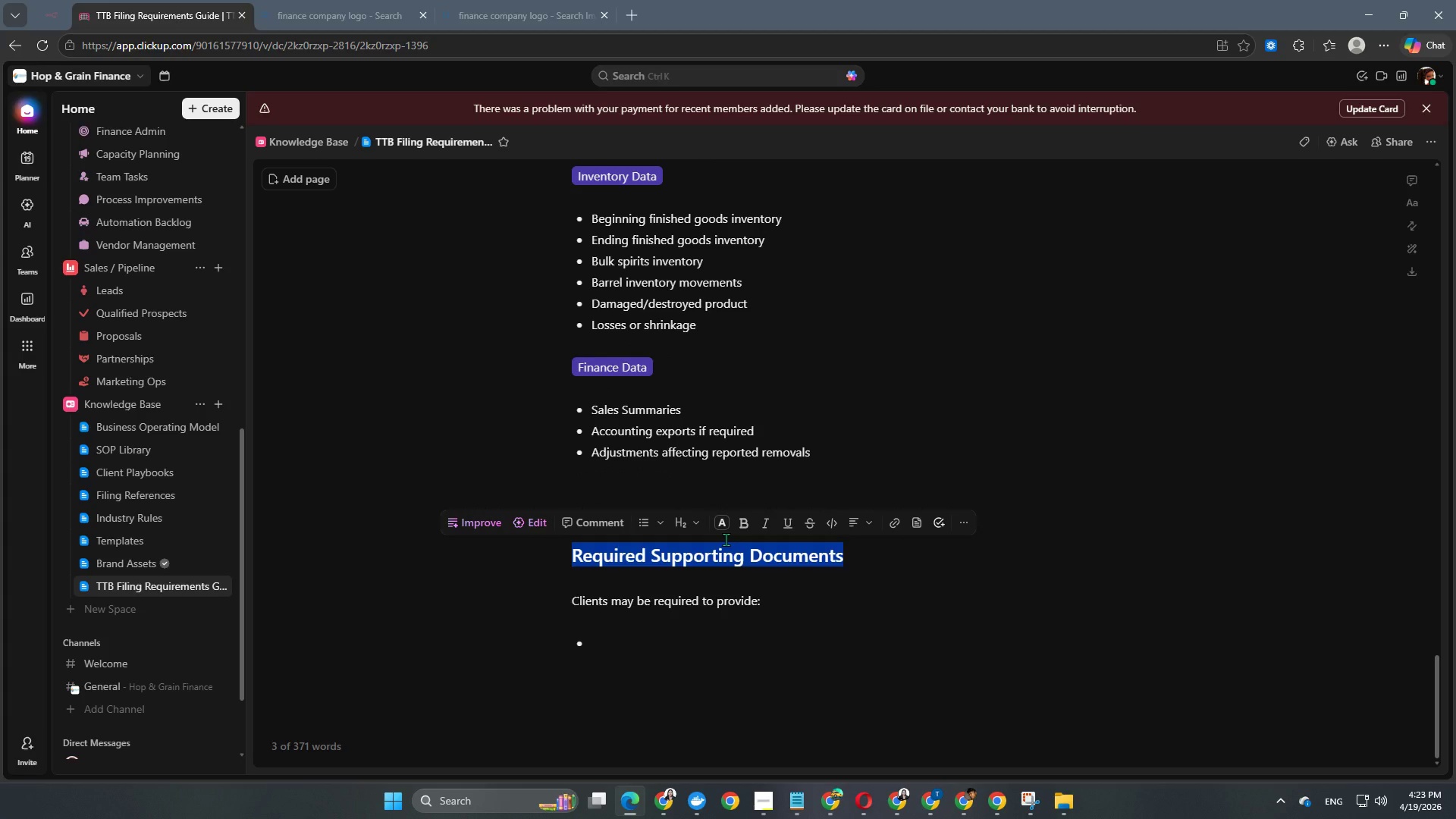 
wait(9.28)
 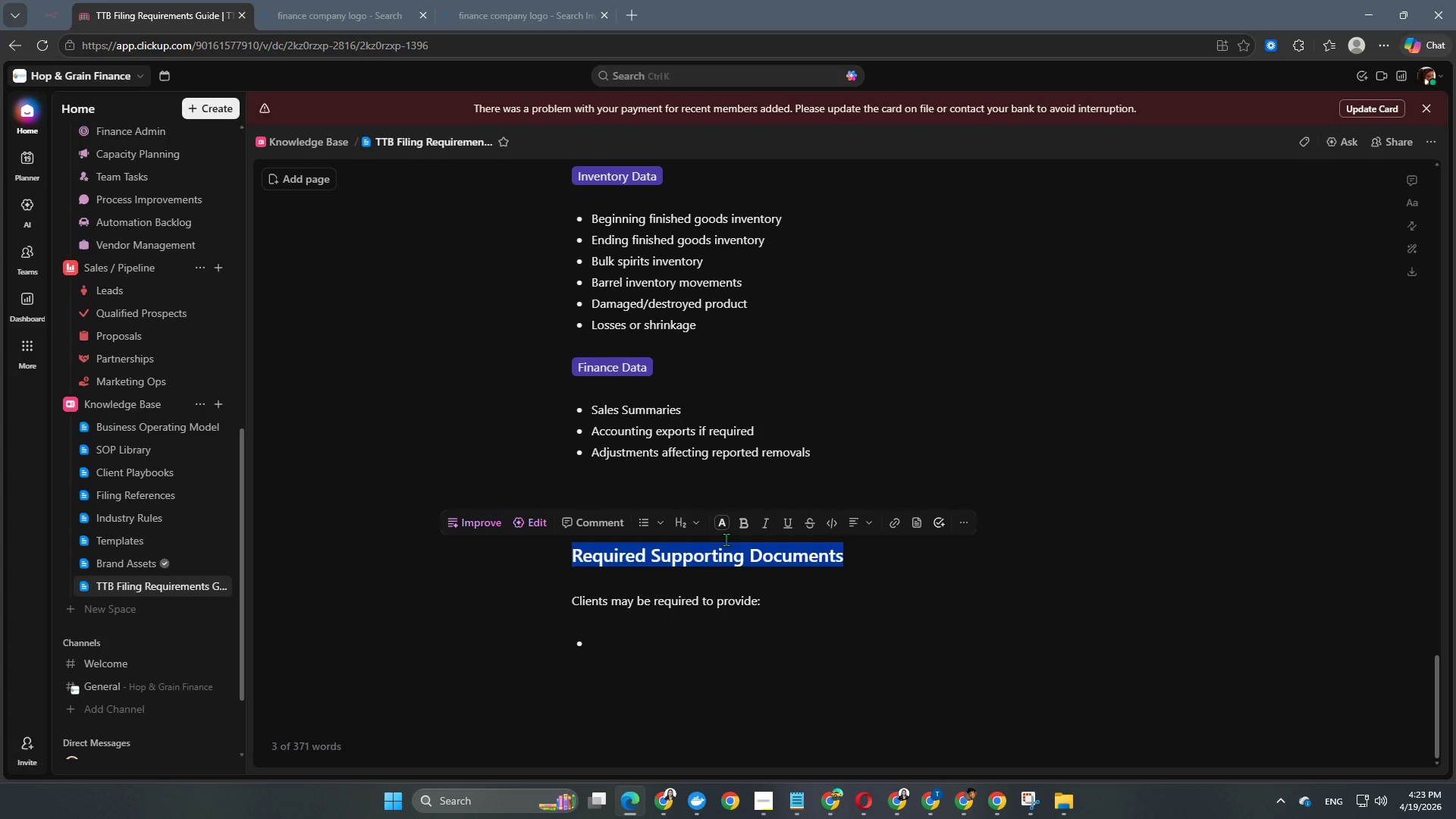 
left_click([723, 522])
 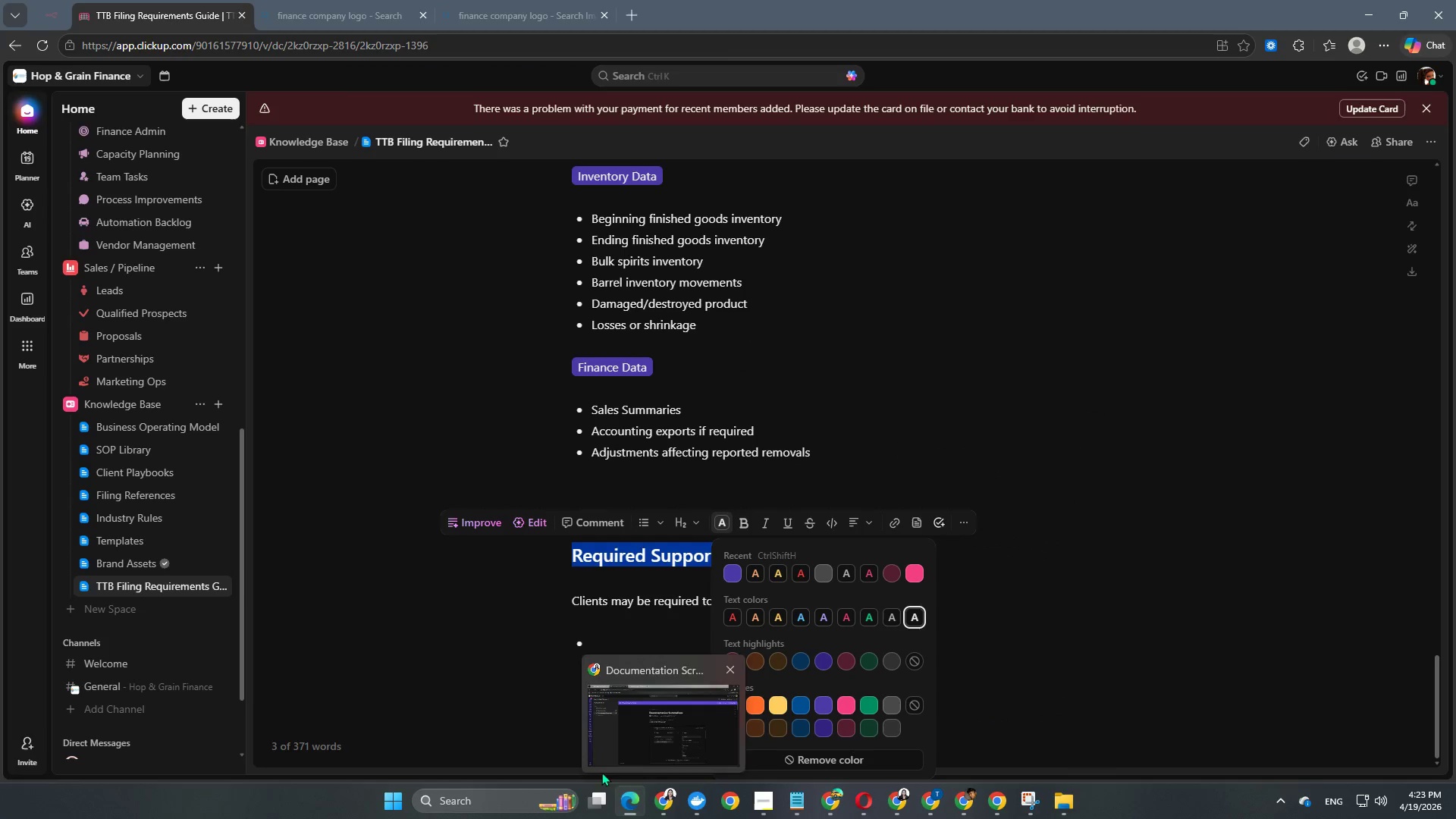 
wait(7.94)
 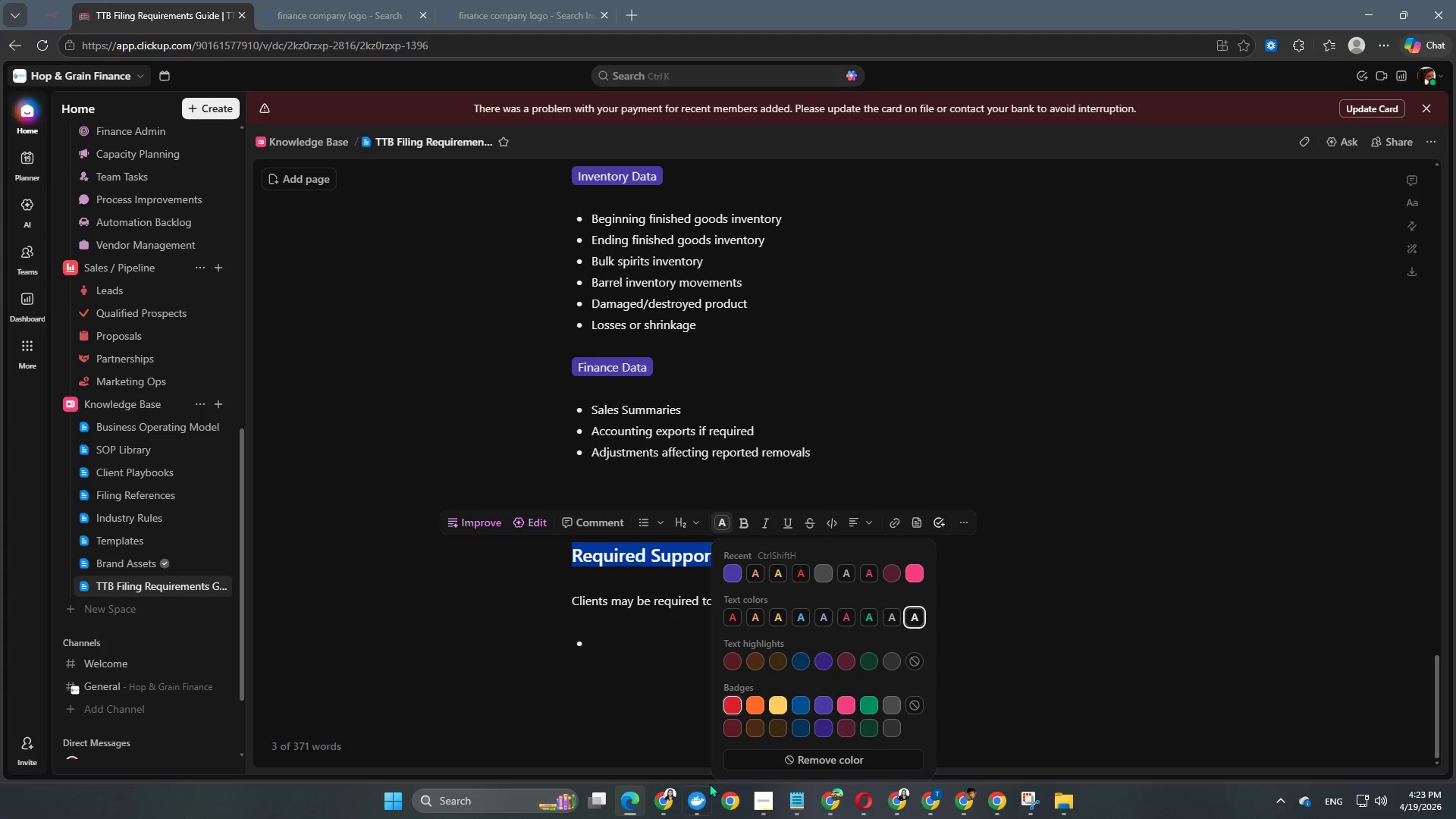 
left_click([759, 577])
 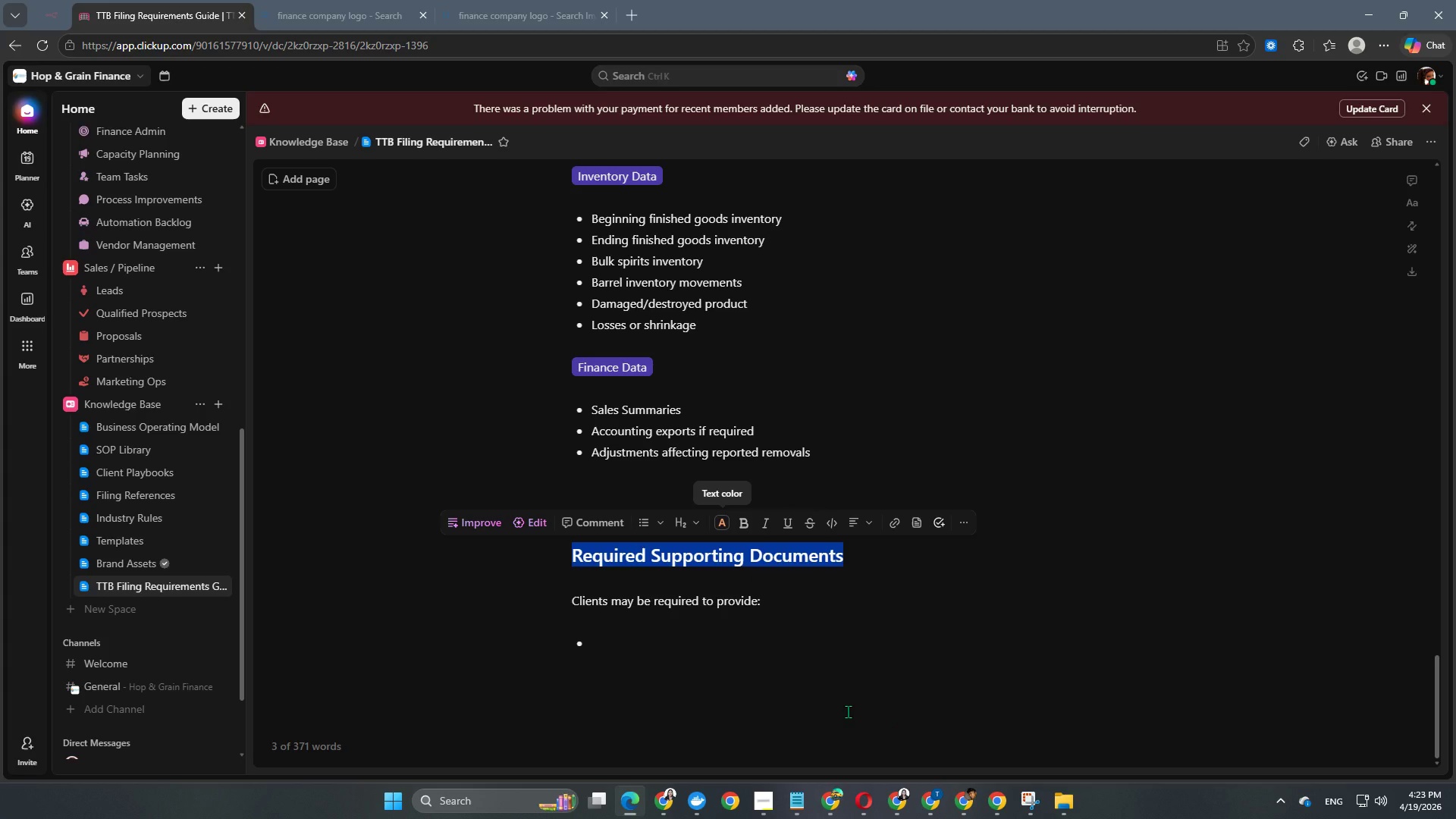 
wait(34.0)
 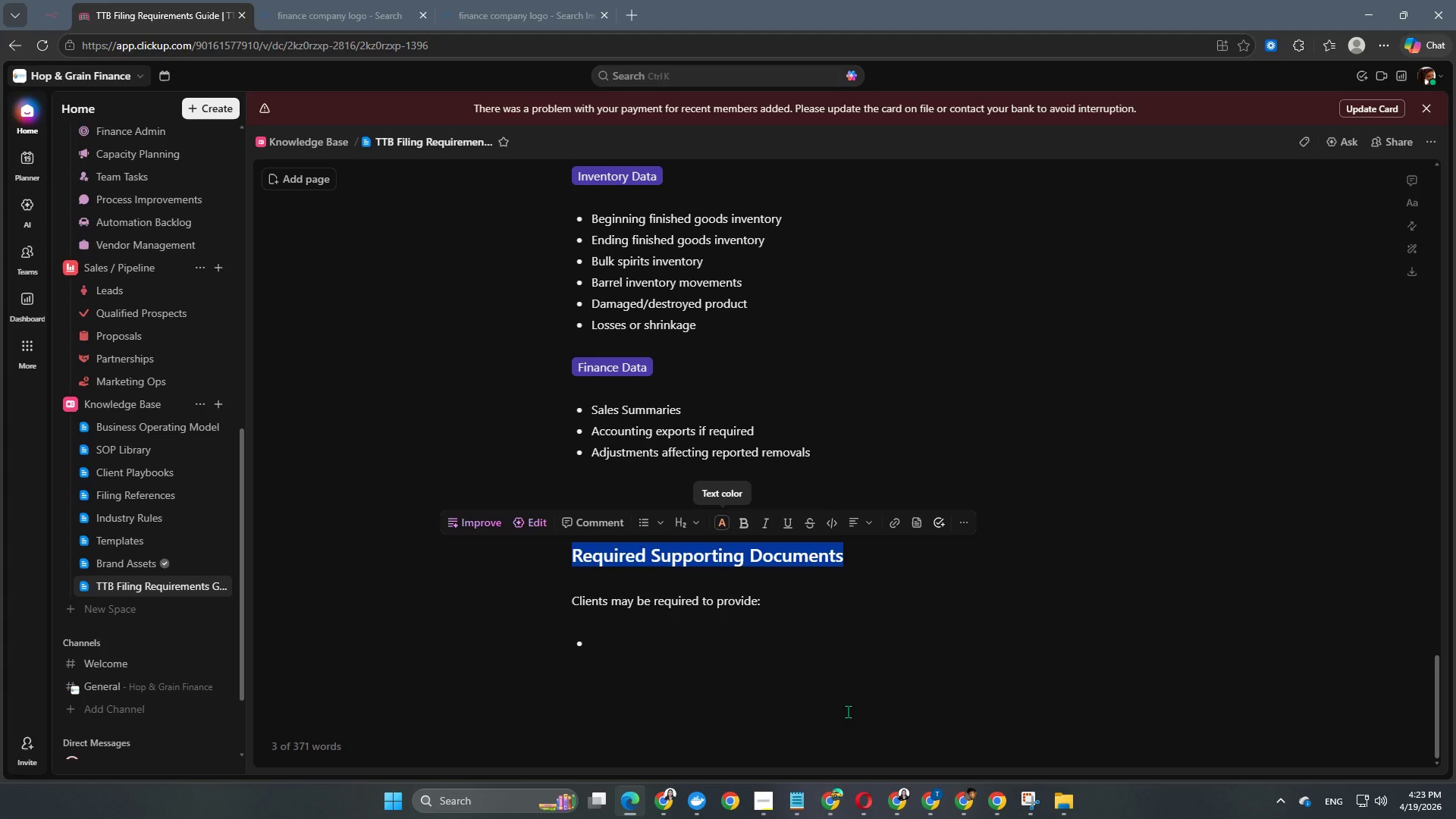 
left_click([875, 667])
 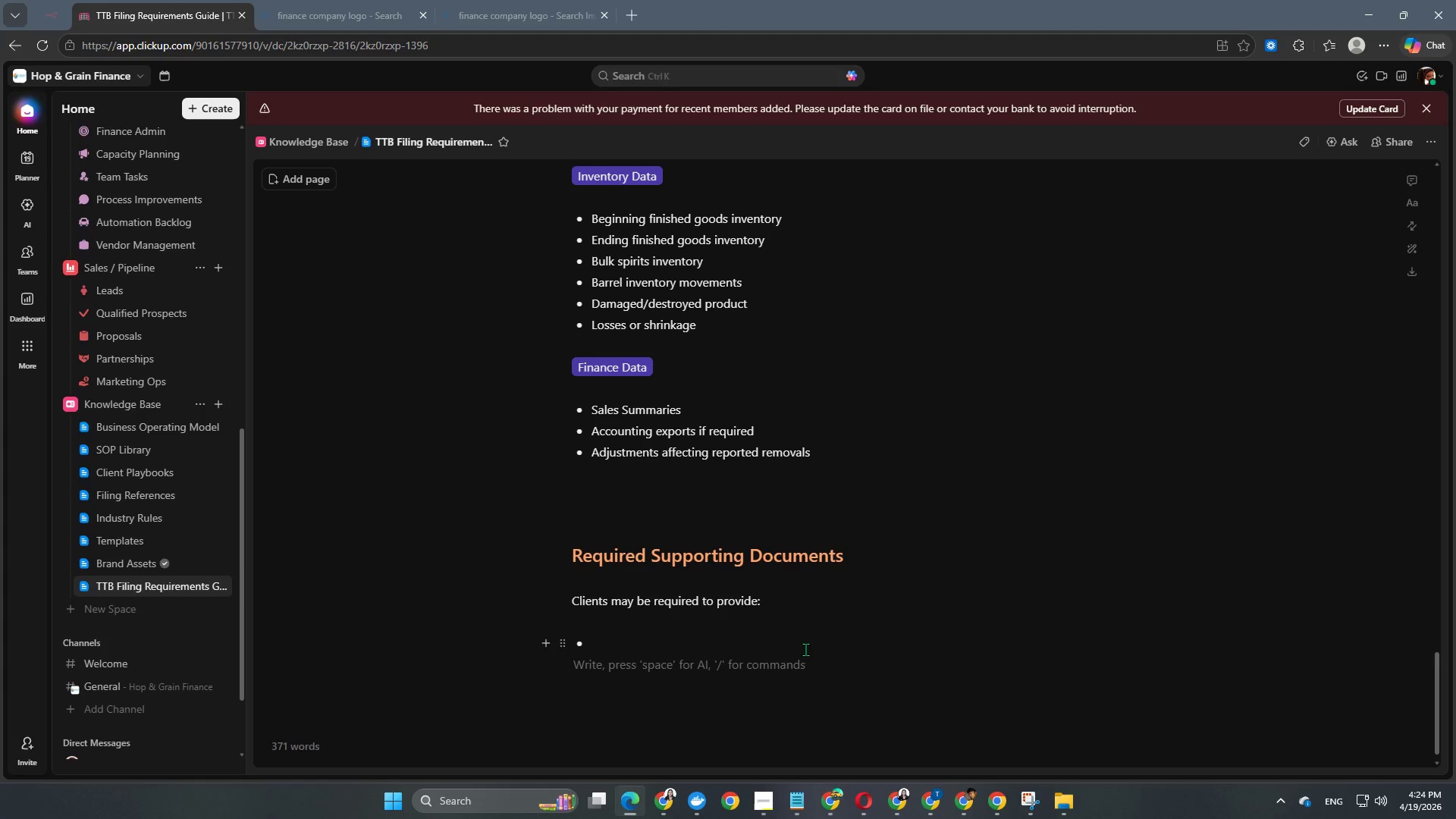 
wait(37.59)
 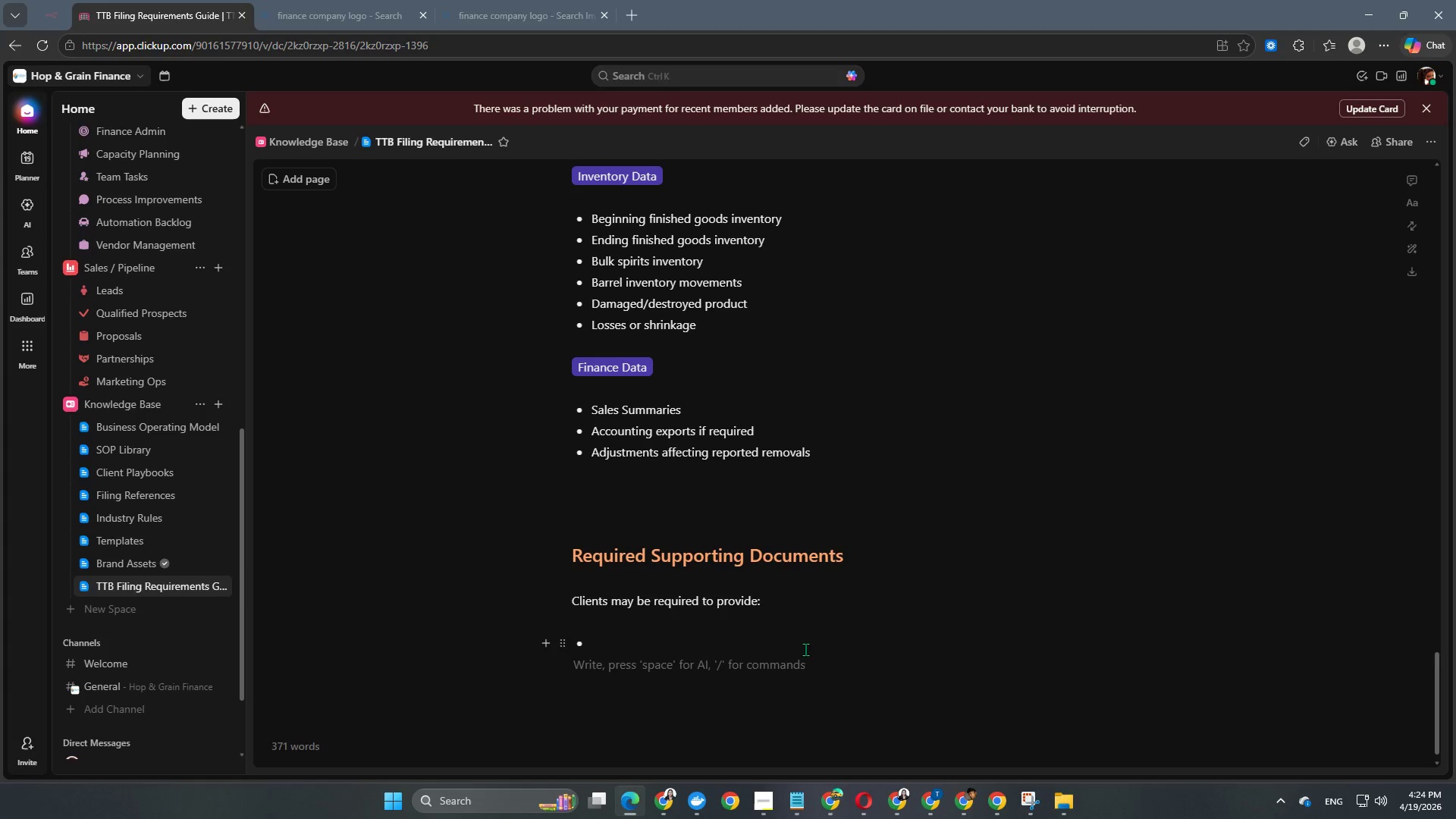 
key(Backspace)
 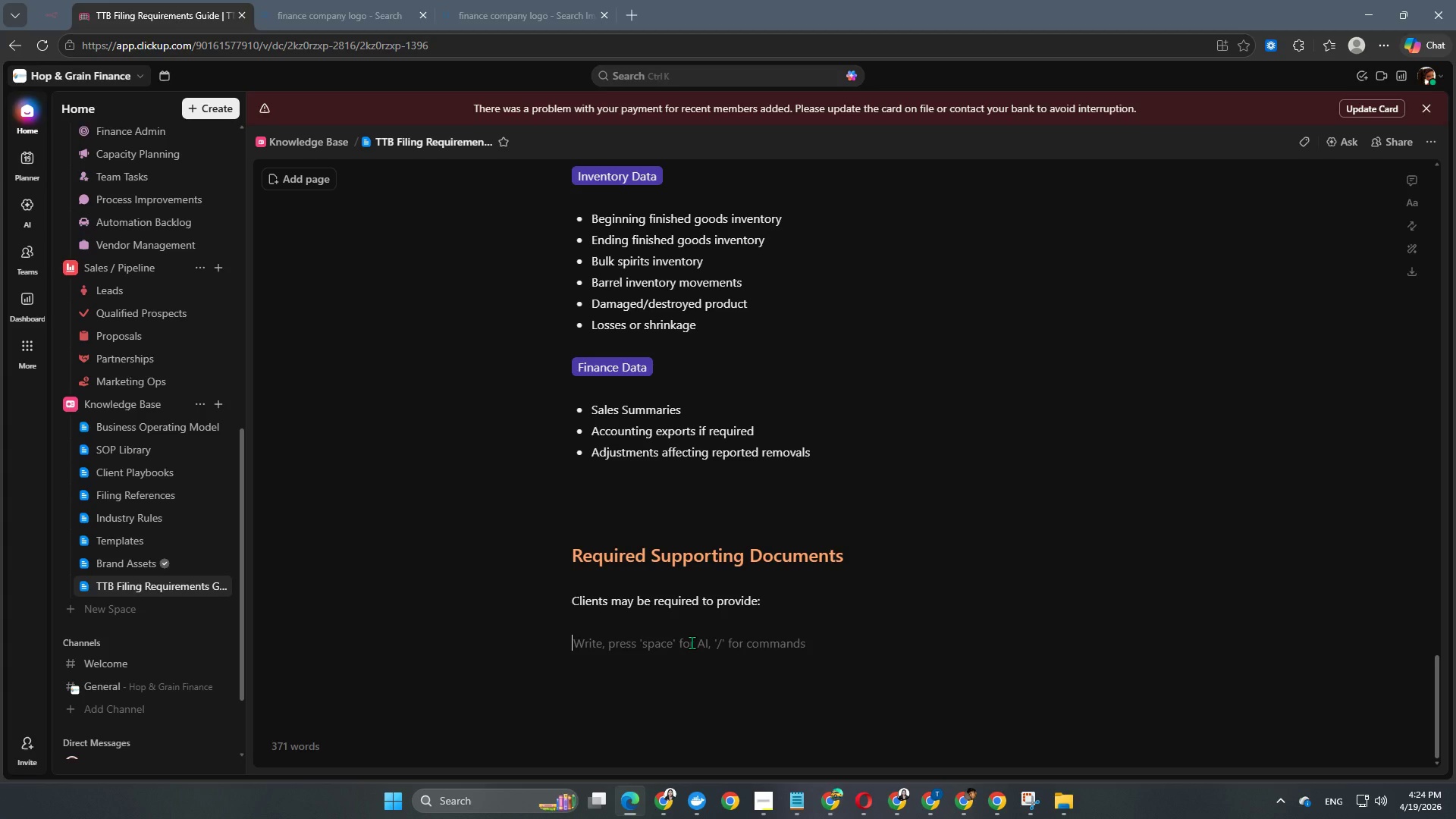 
wait(7.3)
 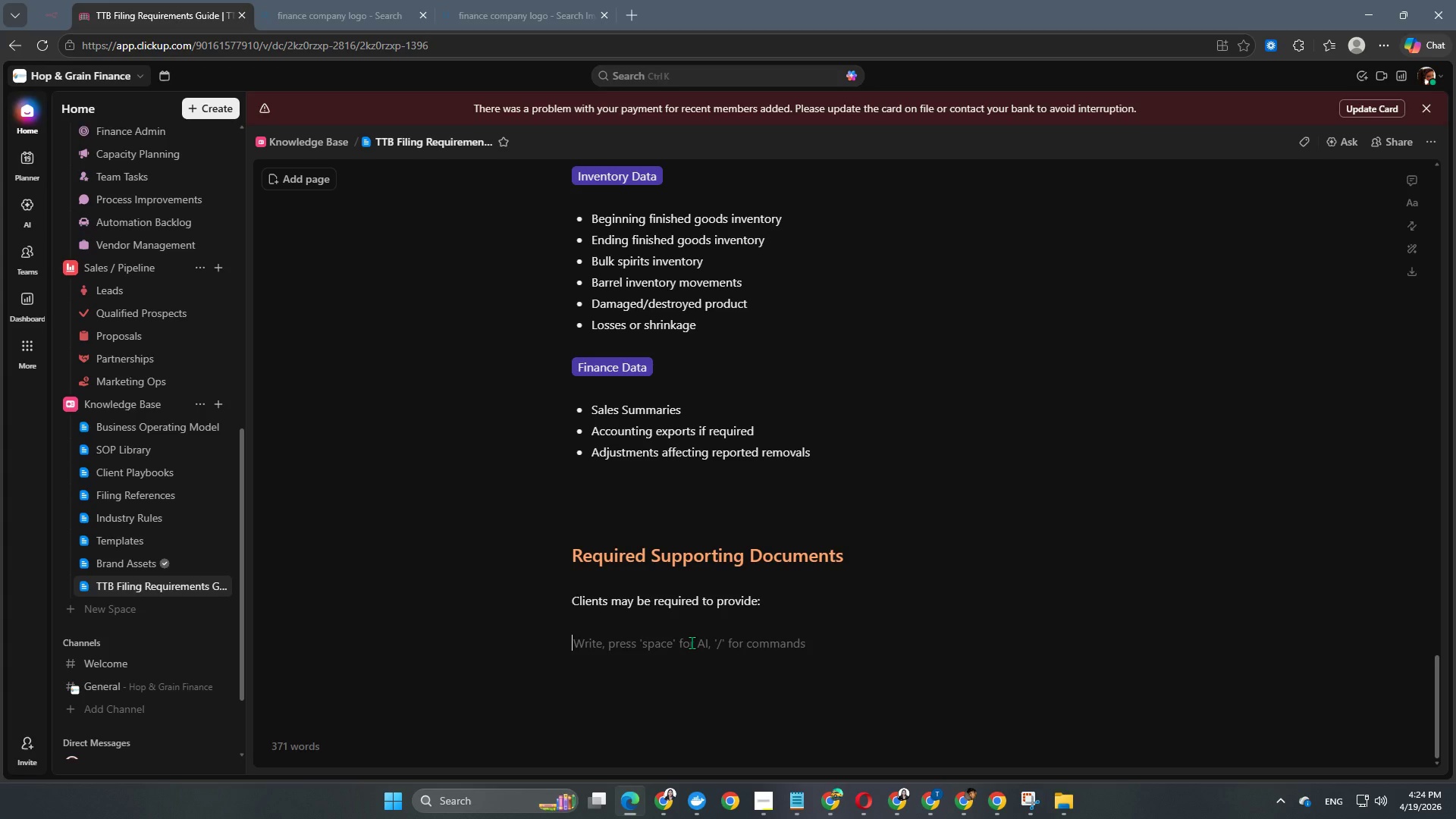 
key(NumpadSubtract)
 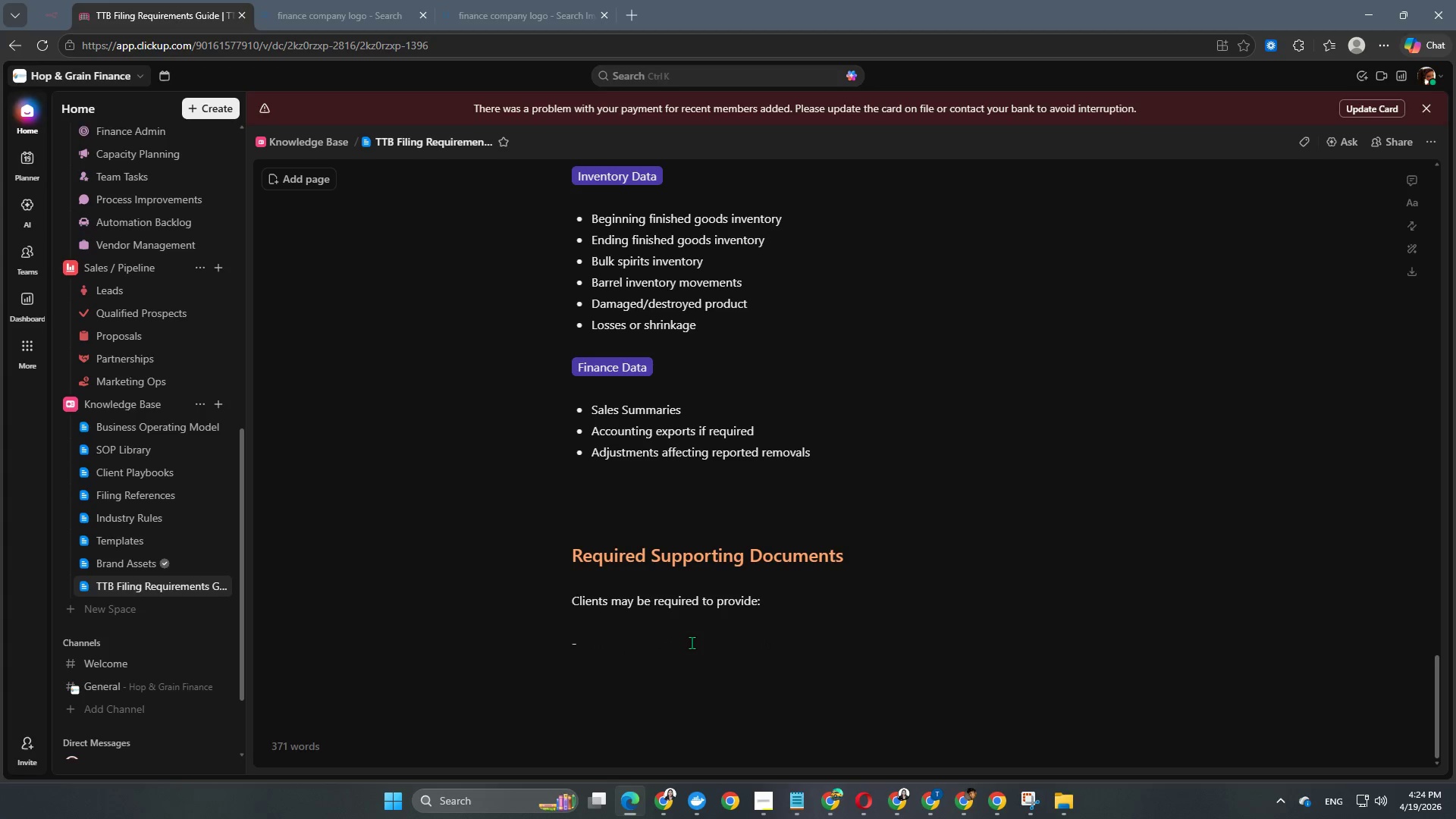 
key(Space)
 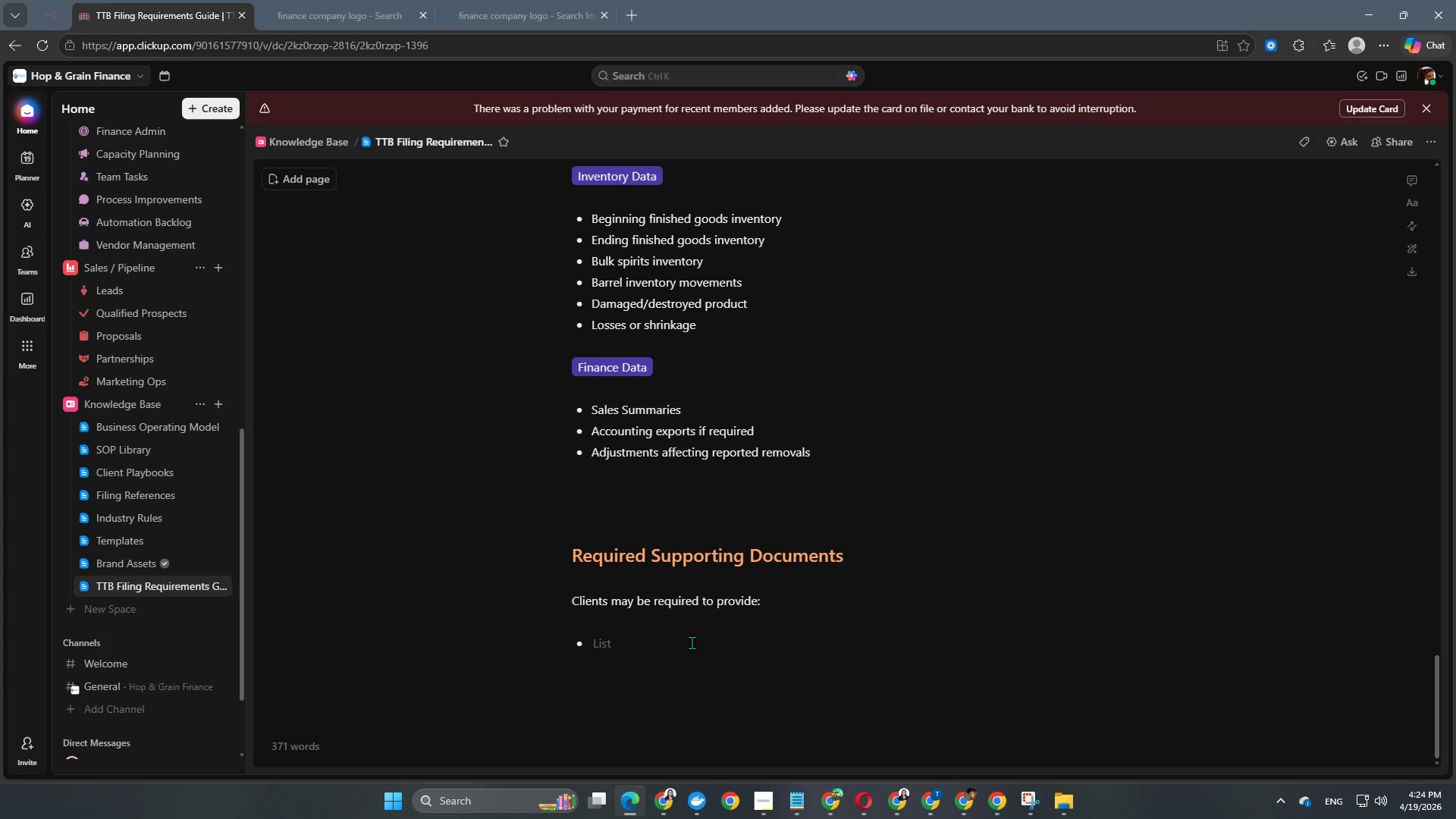 
wait(8.95)
 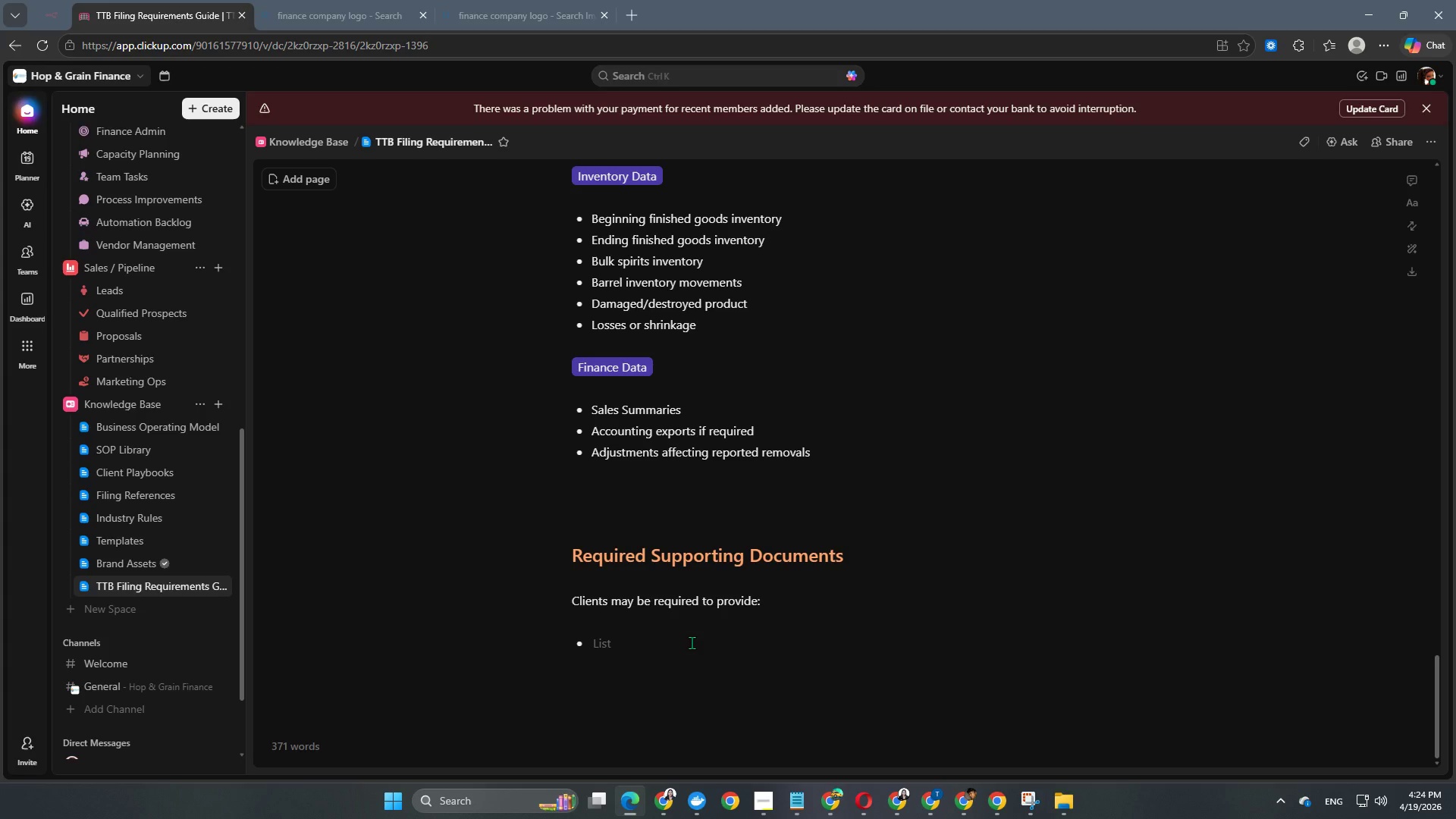 
key(Space)
 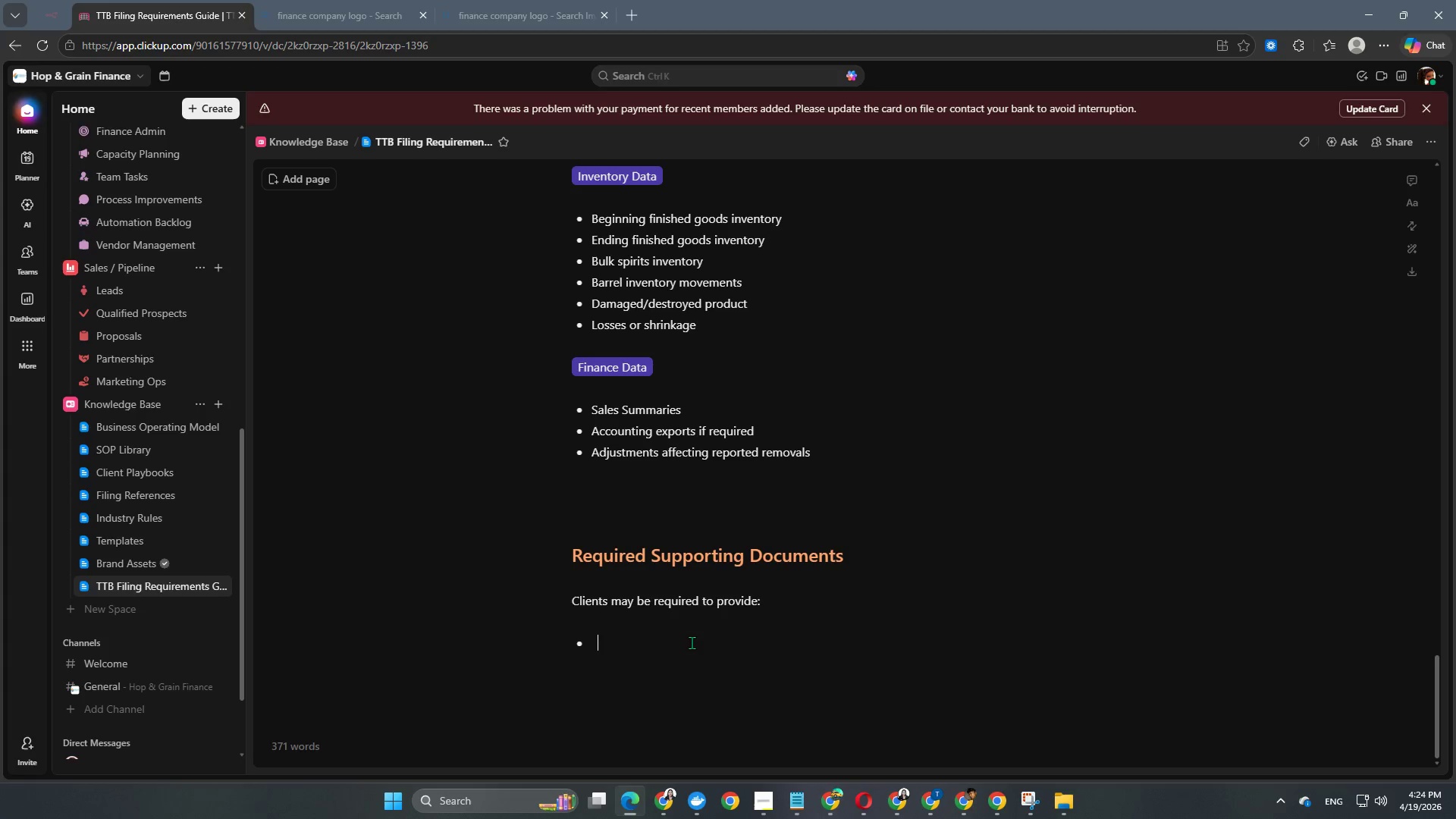 
key(Space)
 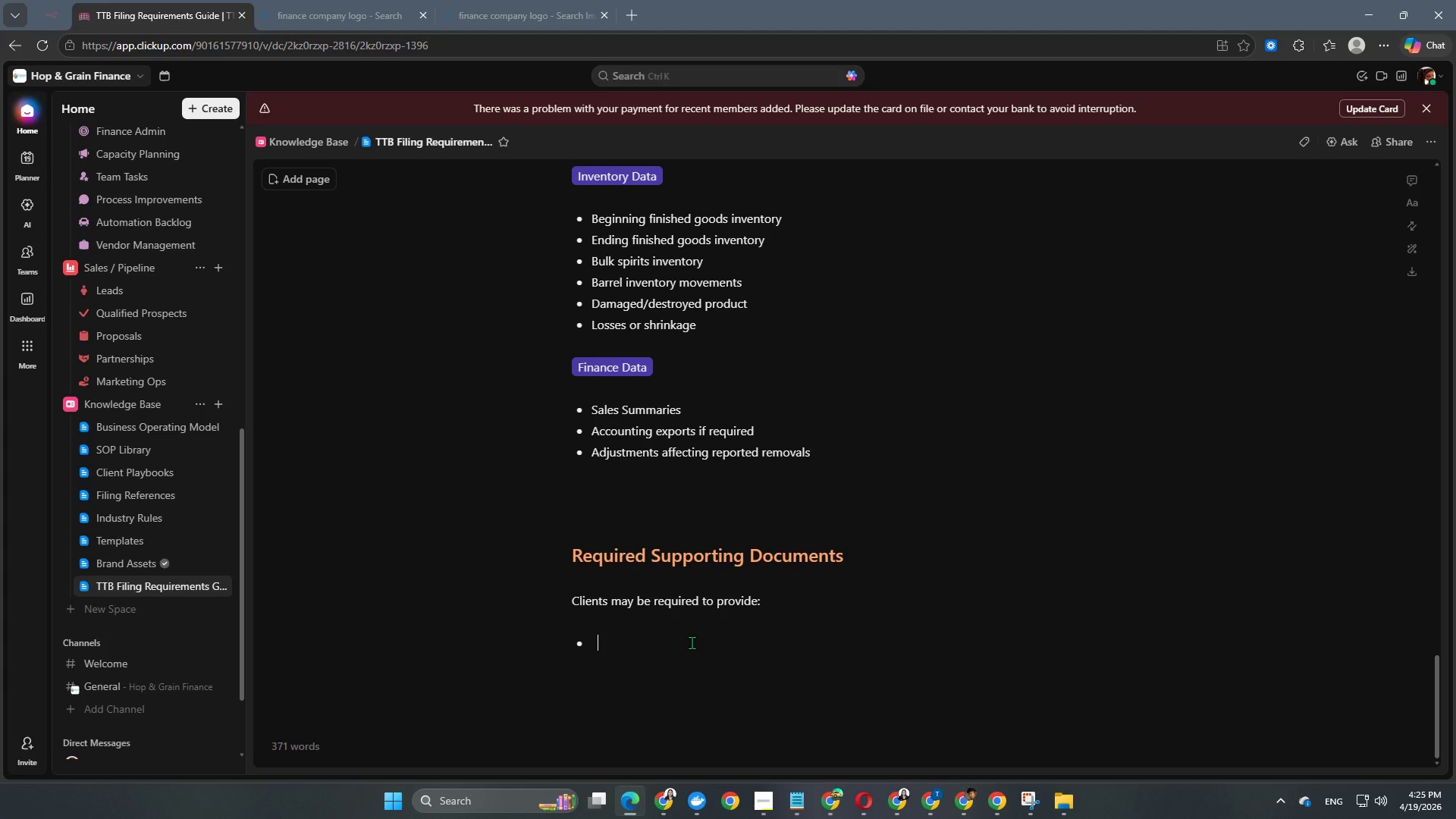 
wait(22.3)
 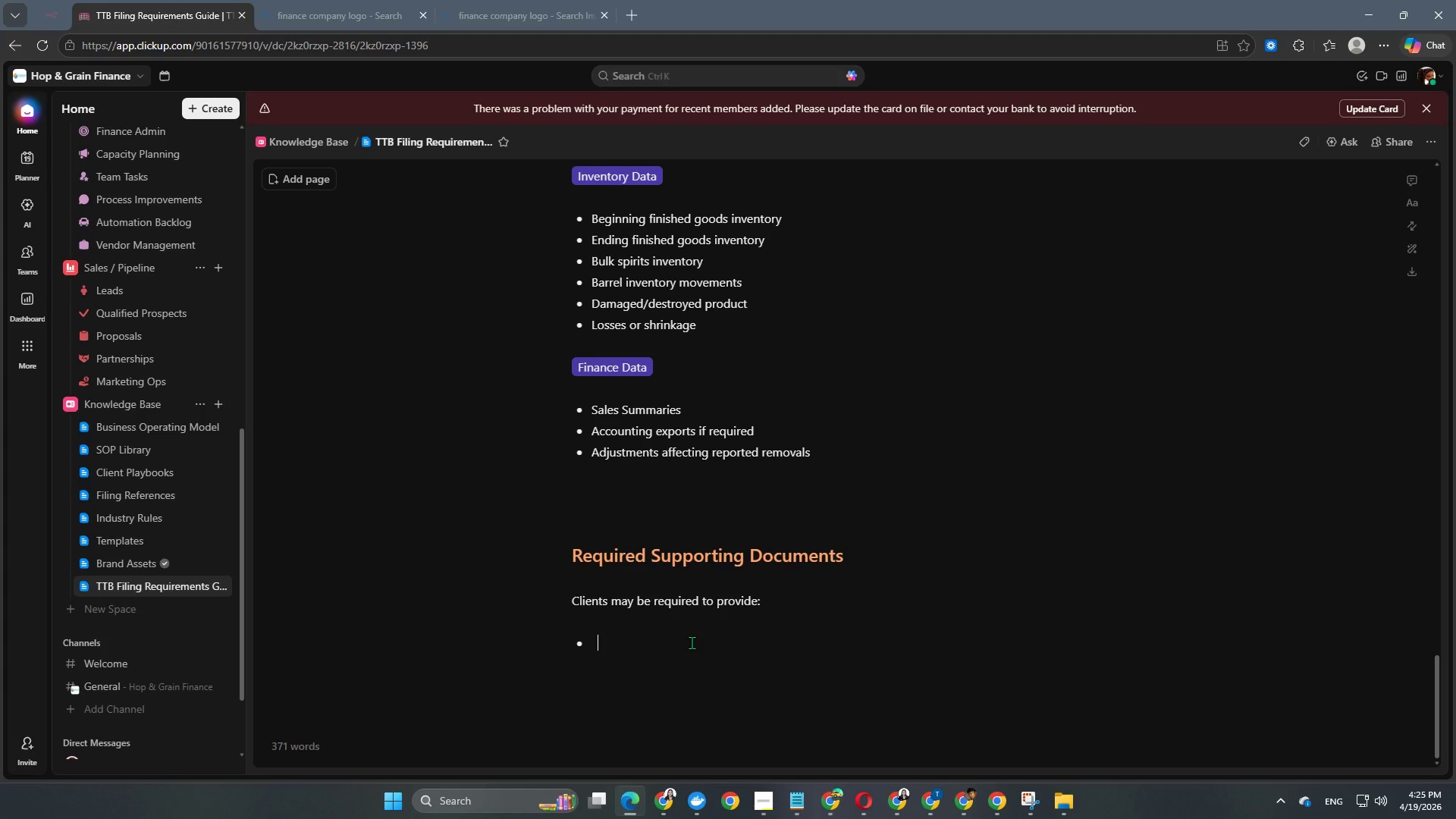 
key(Space)
 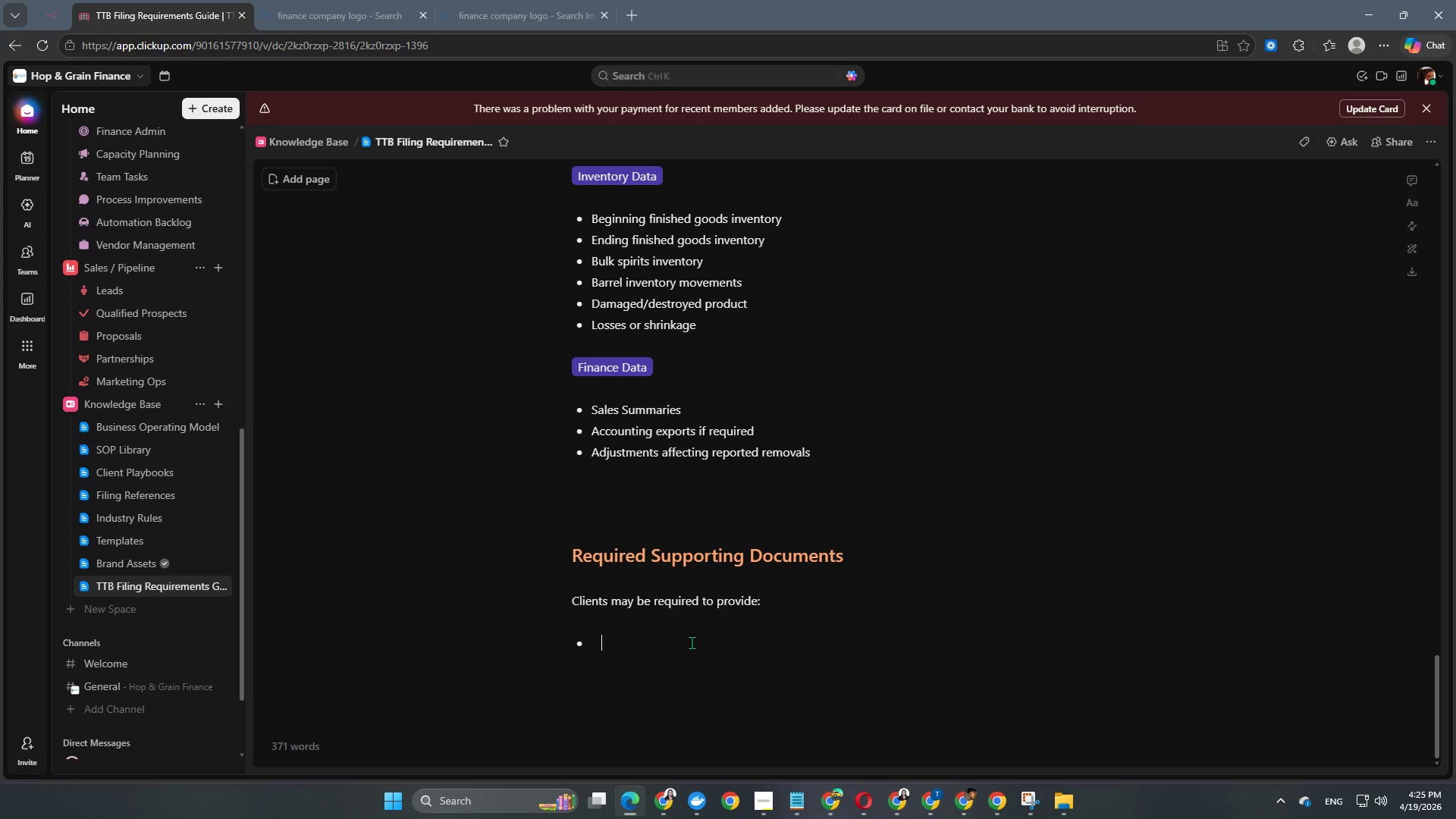 
wait(9.42)
 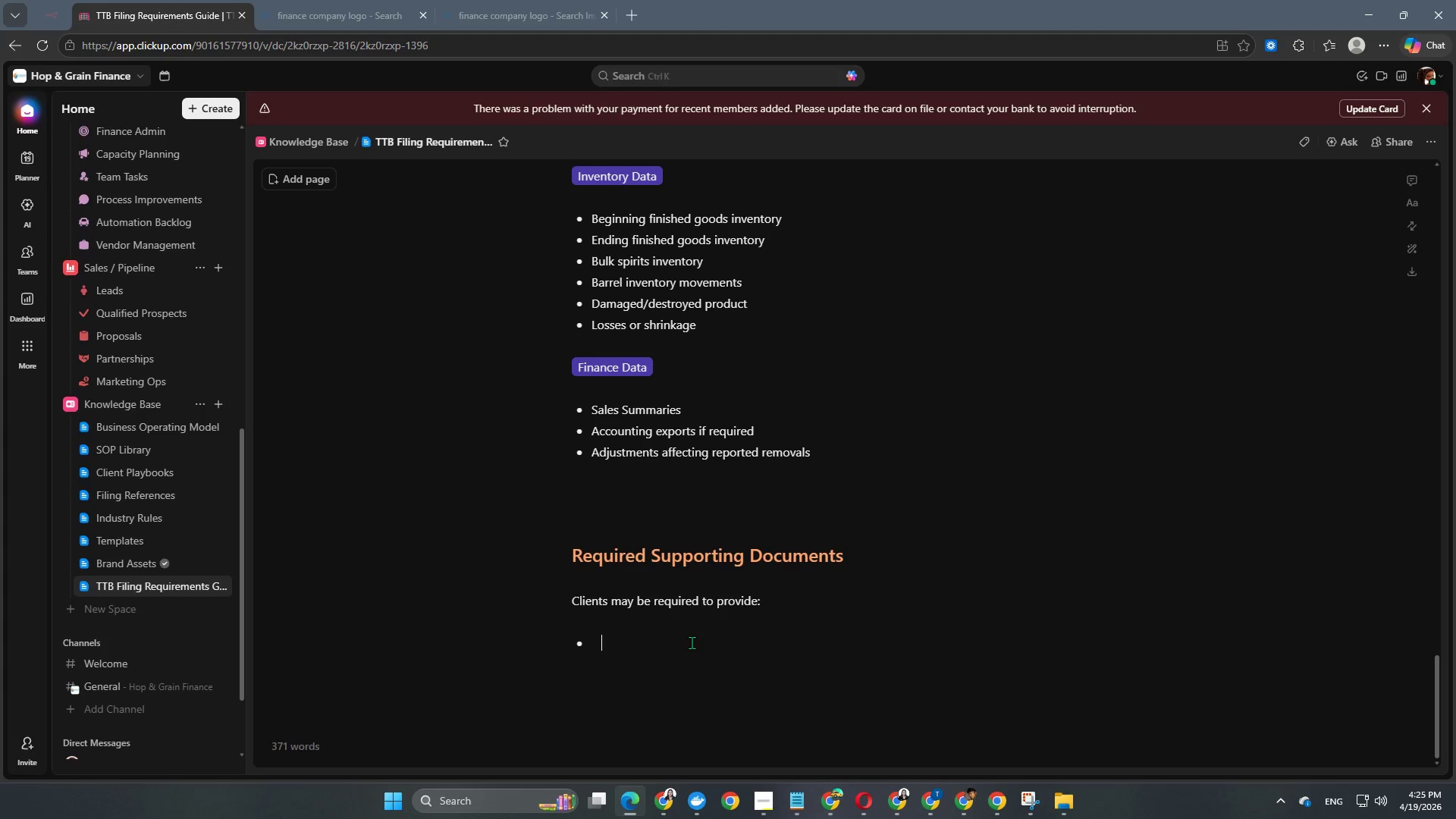 
key(Space)
 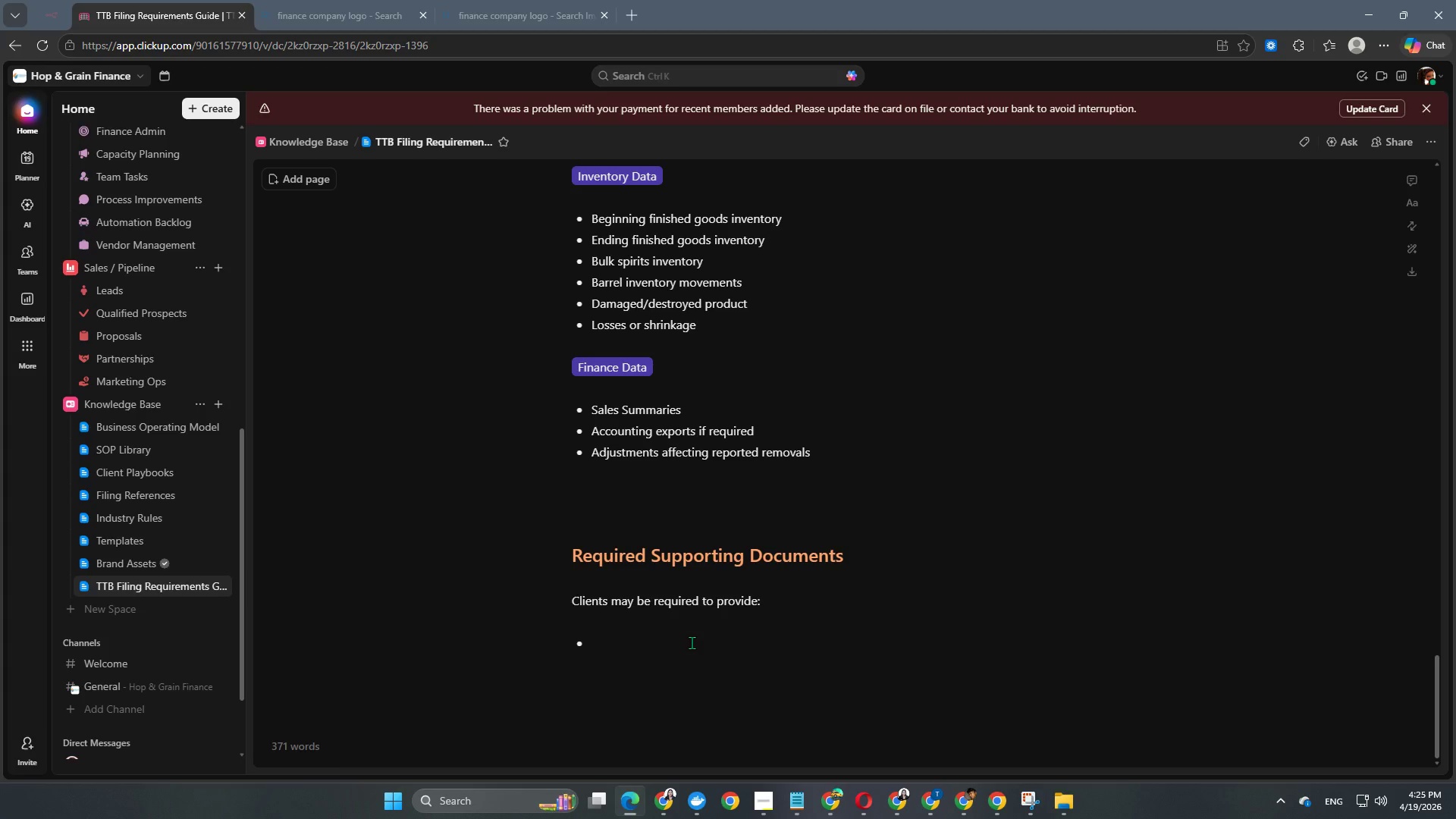 
wait(9.11)
 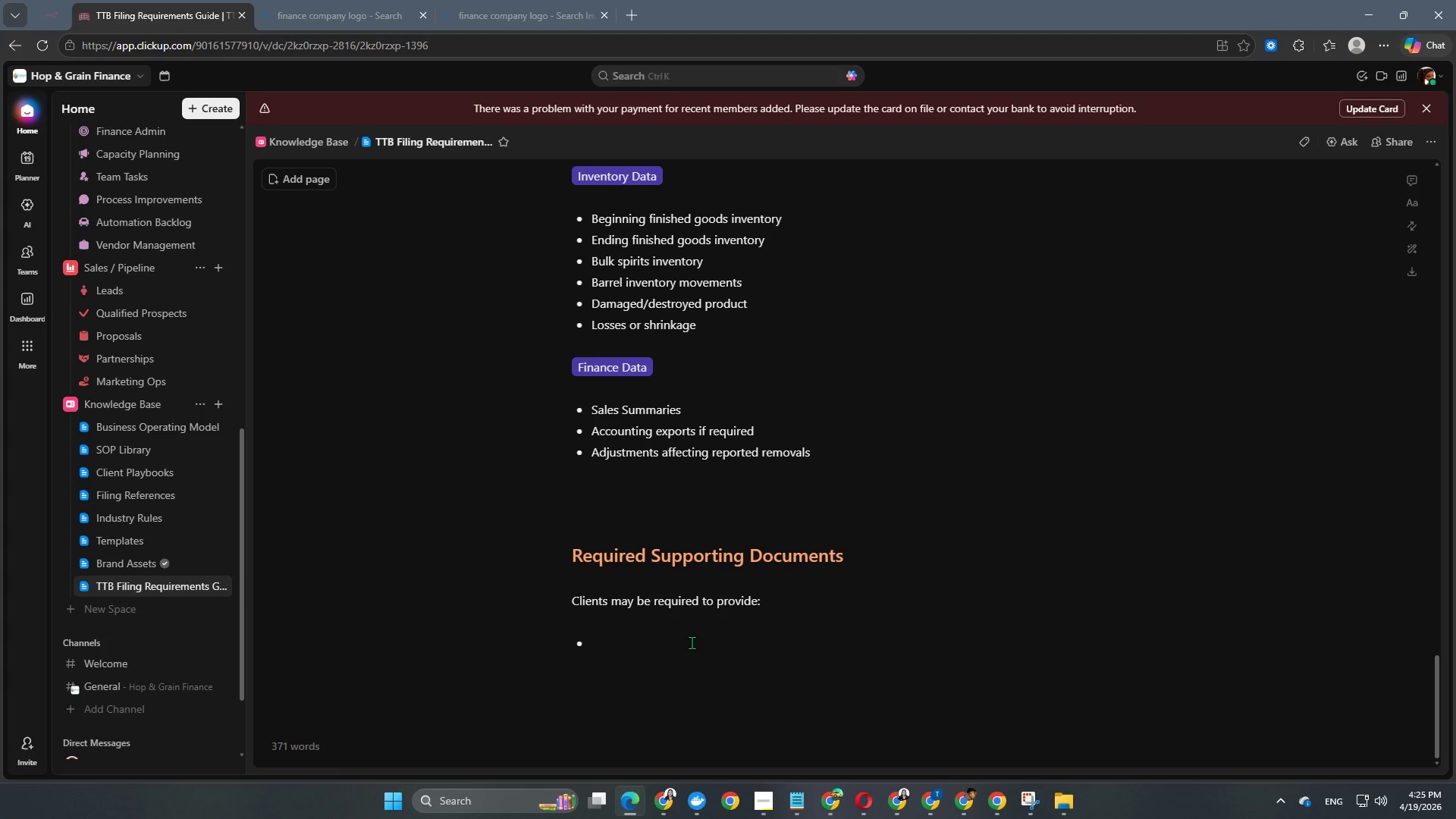 
key(Space)
 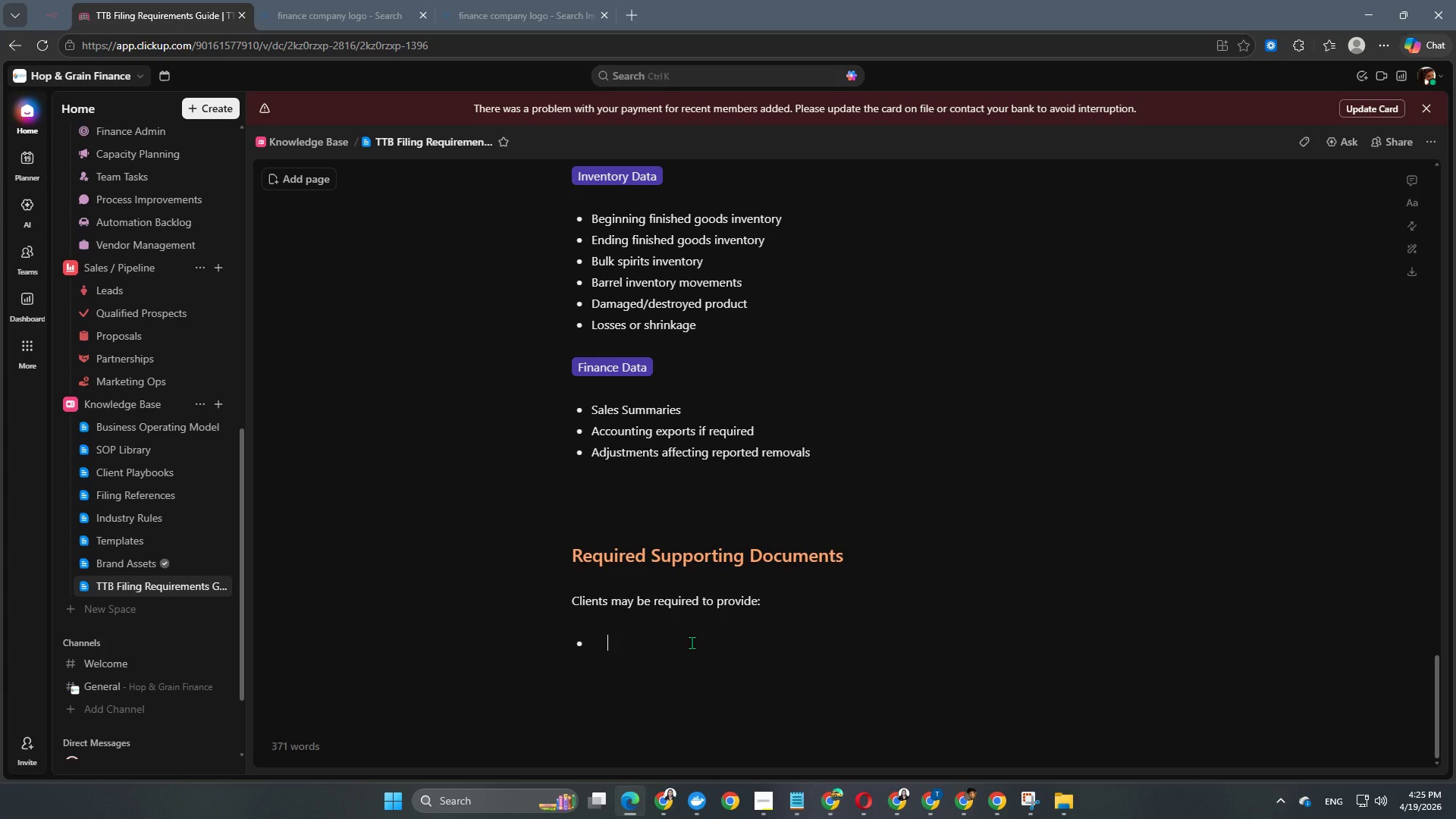 
wait(26.44)
 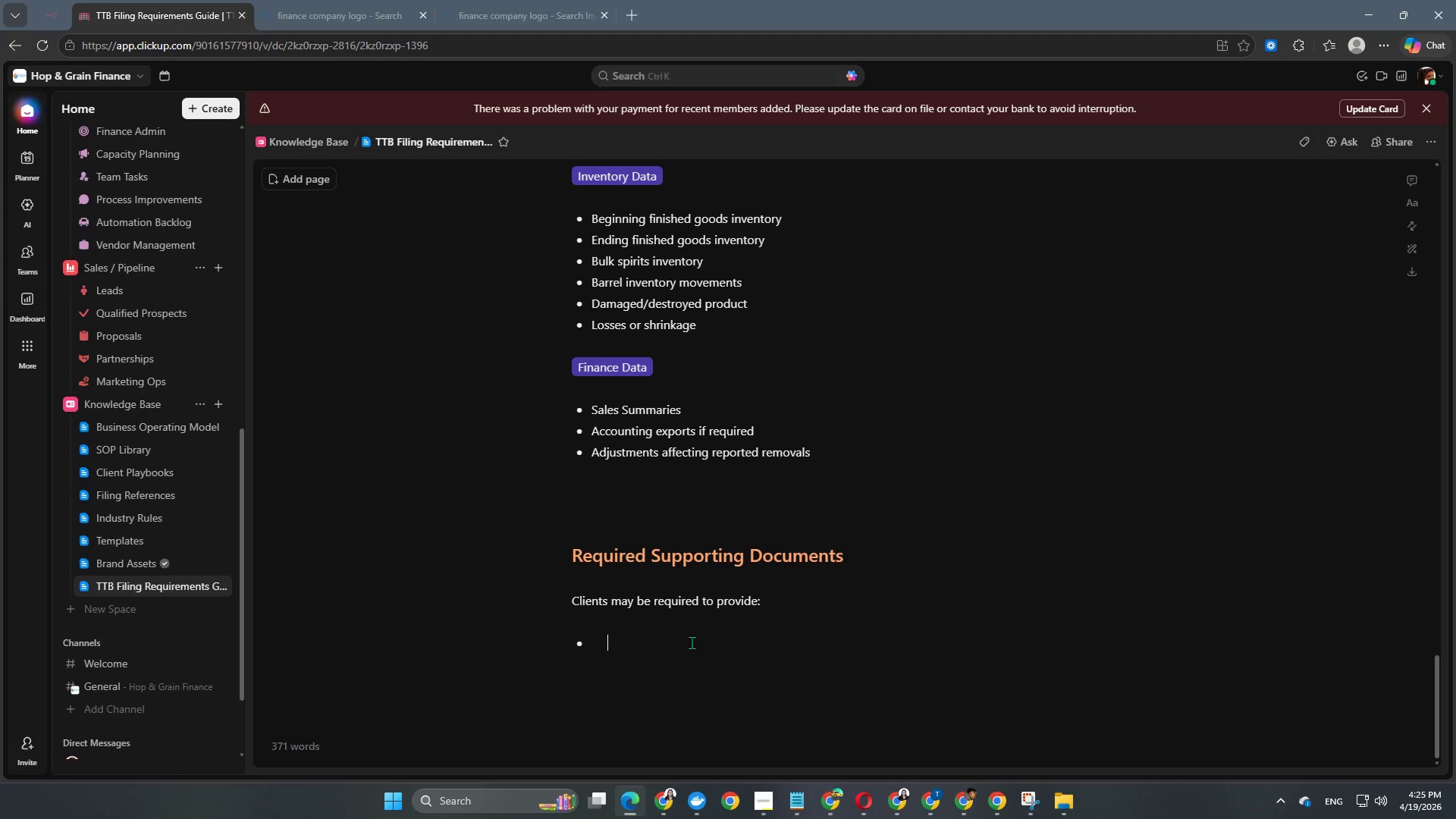 
key(Space)
 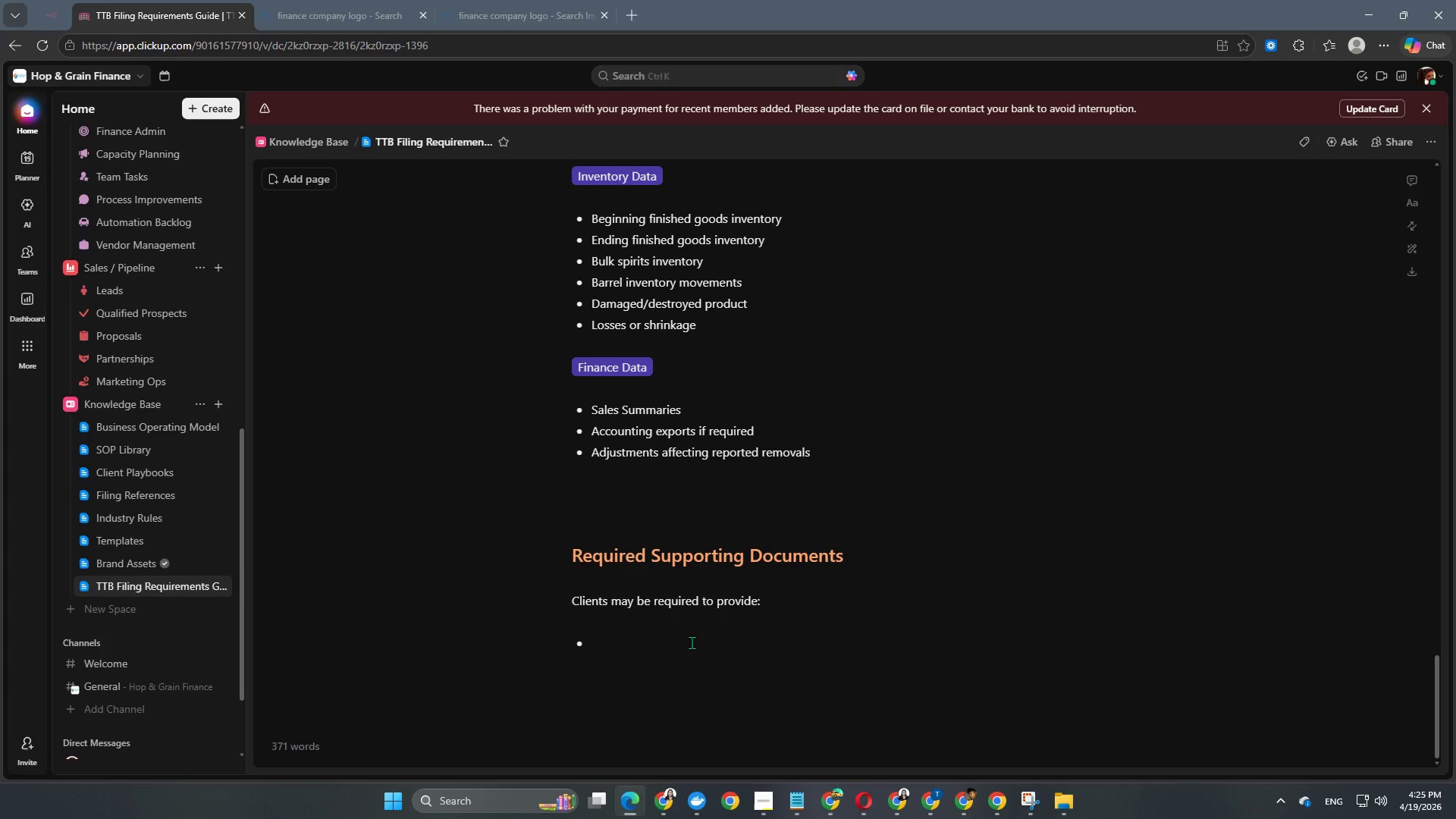 
wait(10.86)
 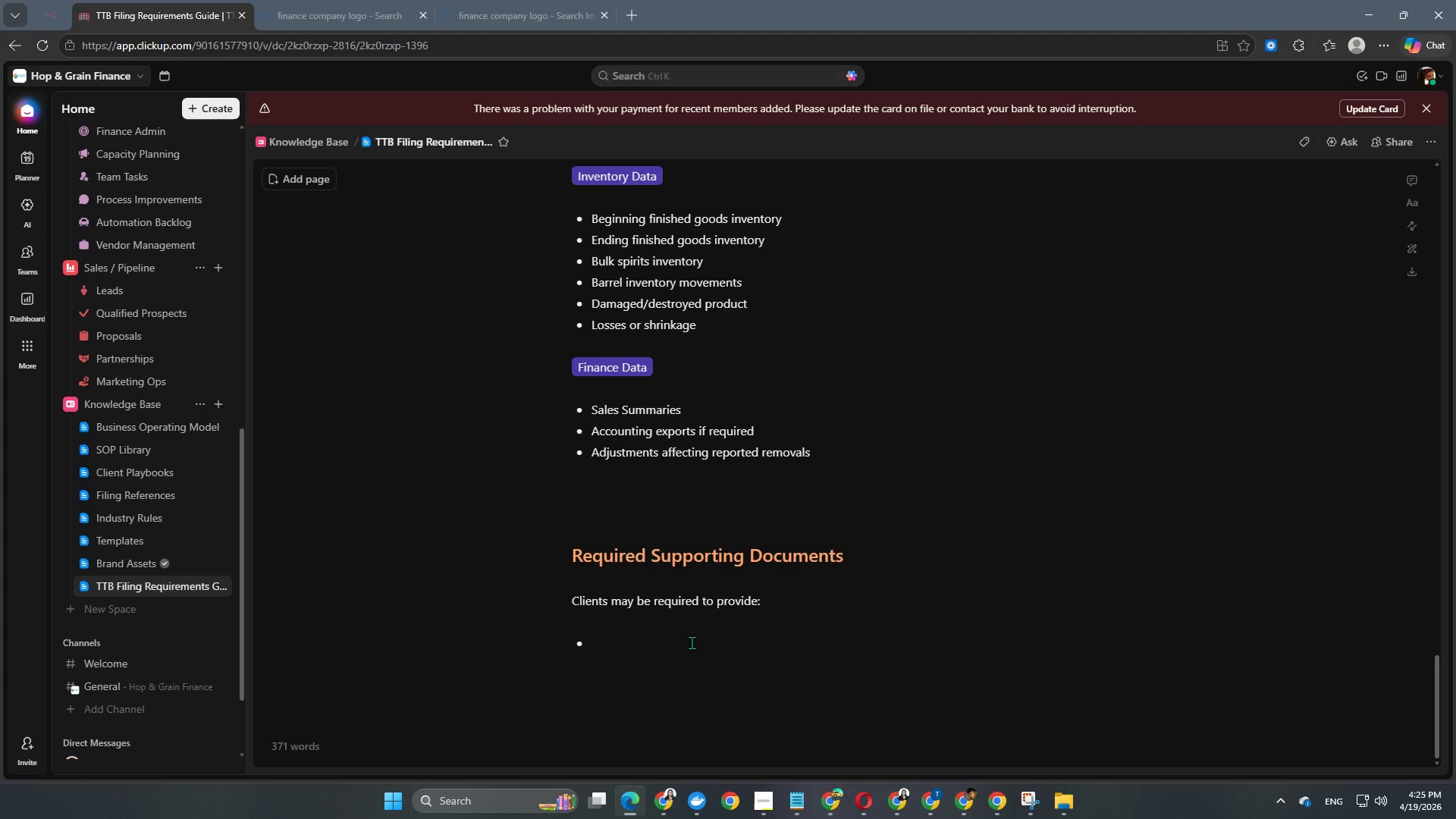 
key(Space)
 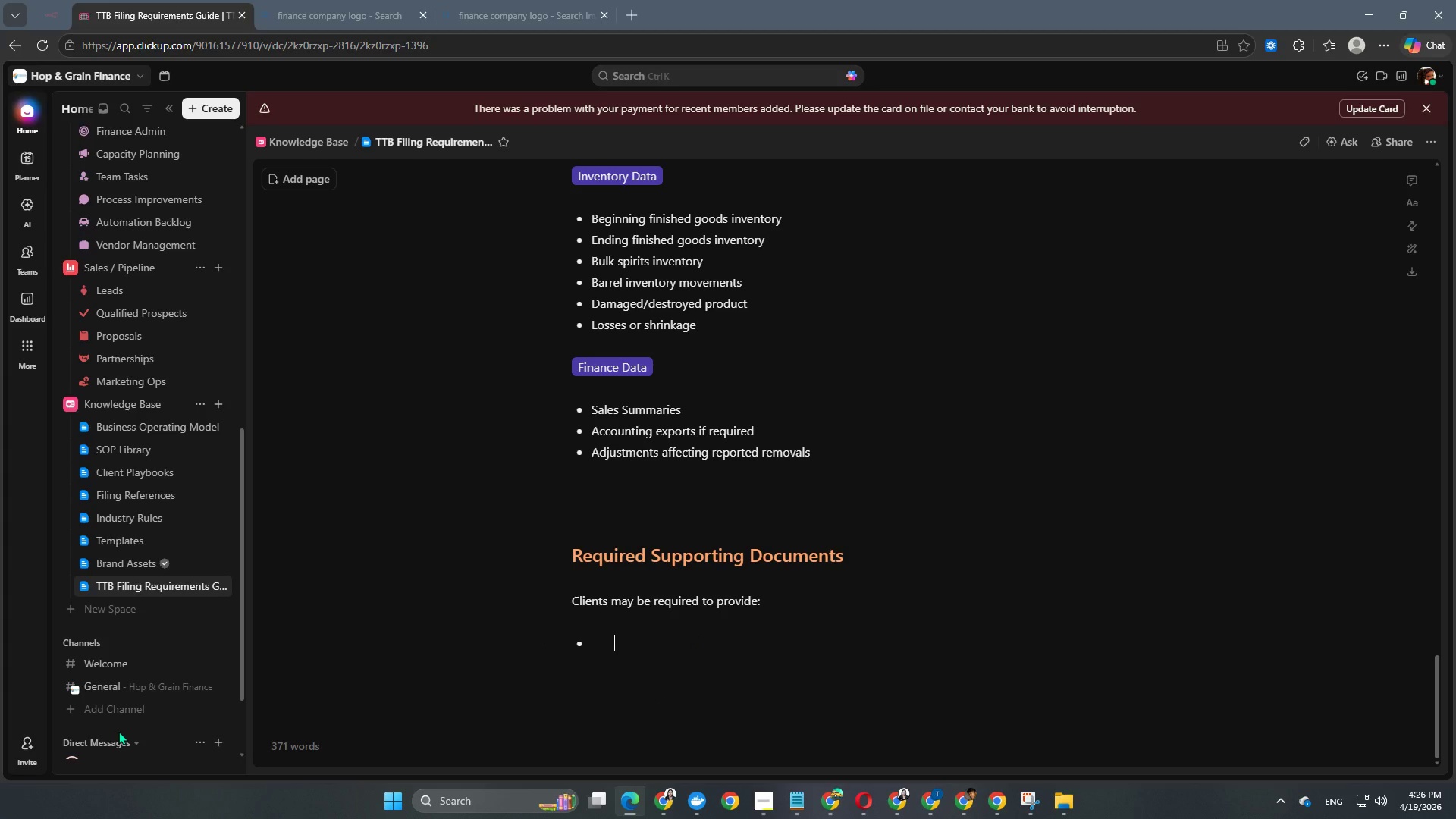 
wait(22.17)
 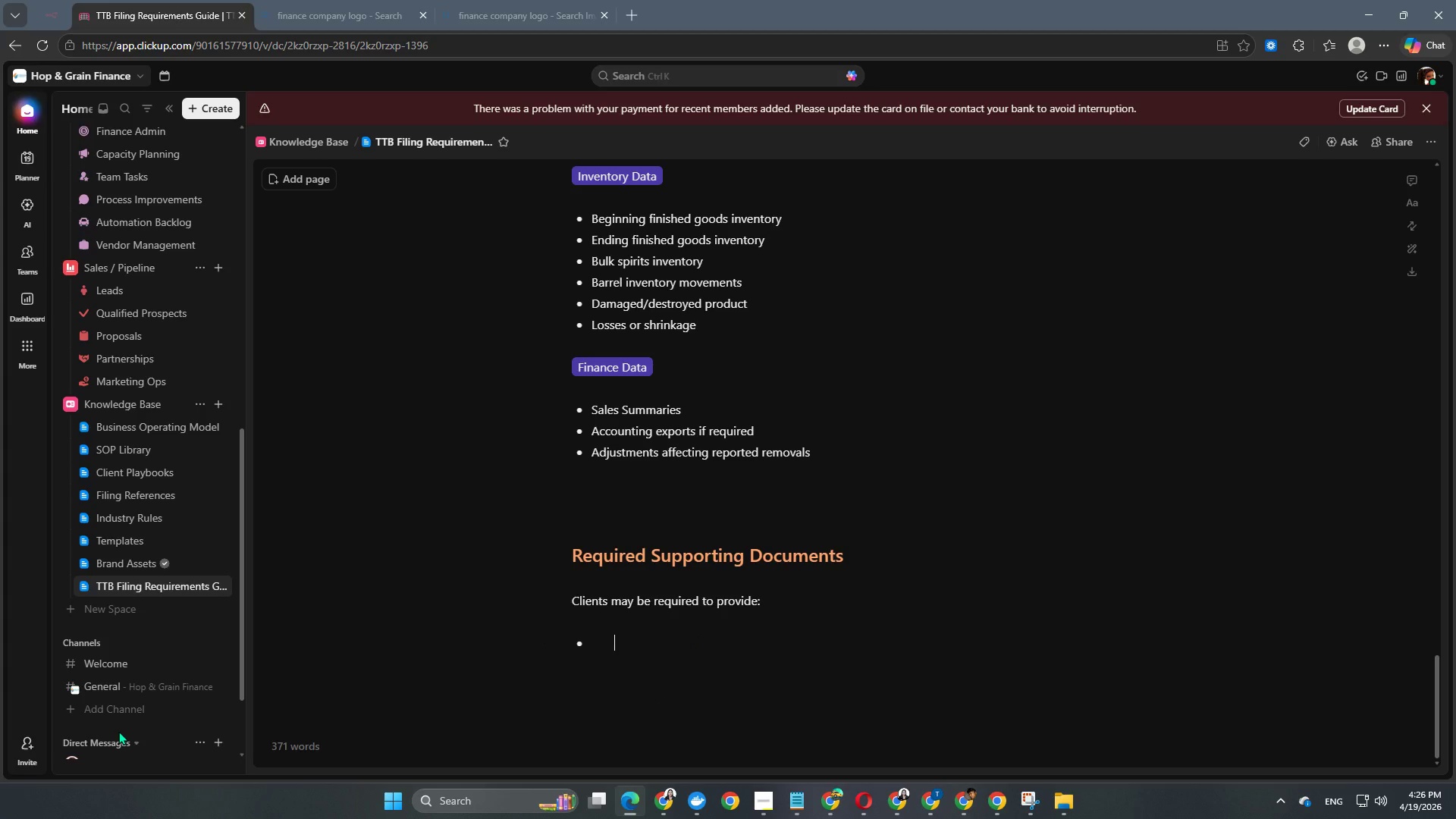 
key(Backspace)
 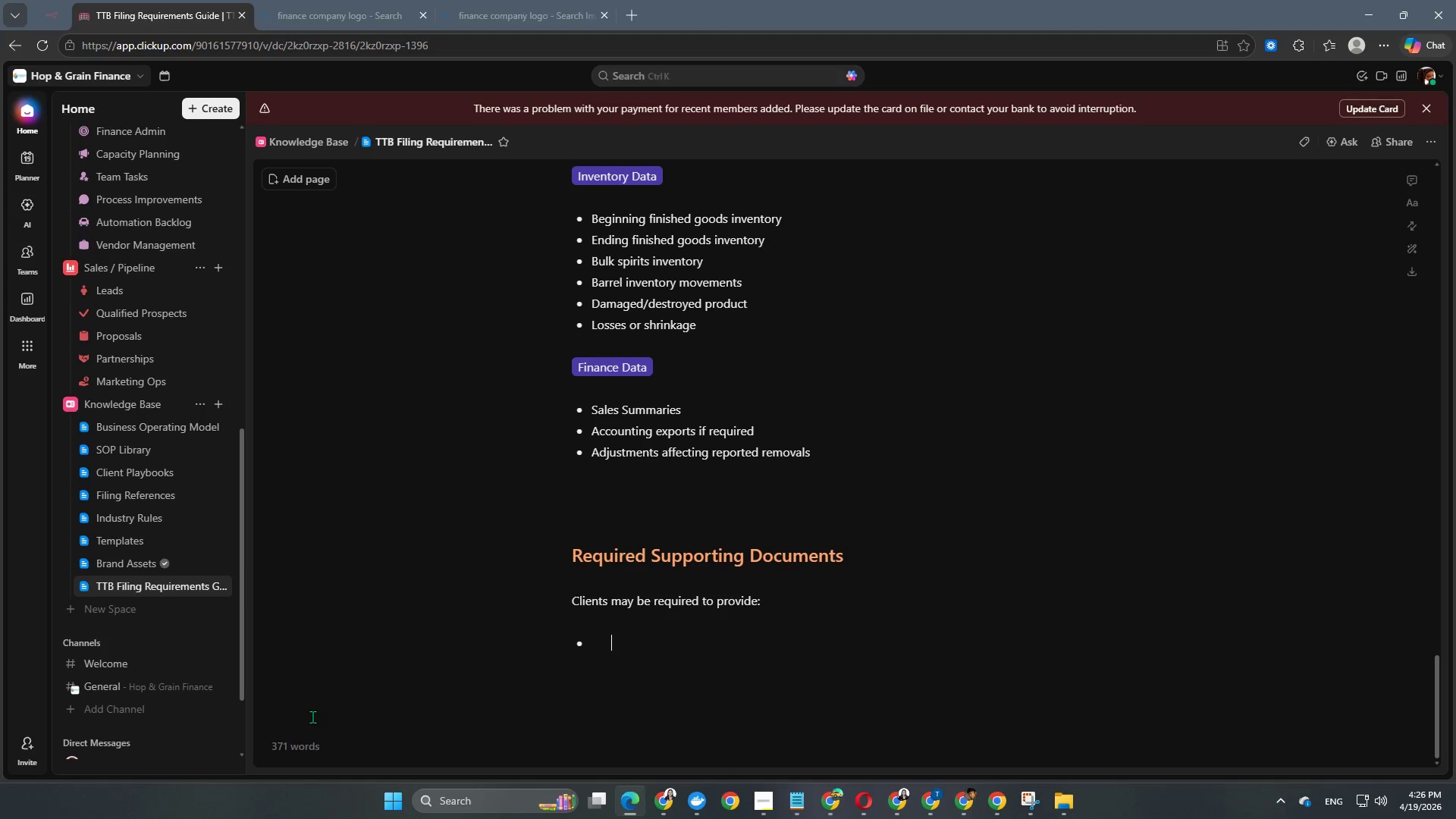 
key(Backspace)
 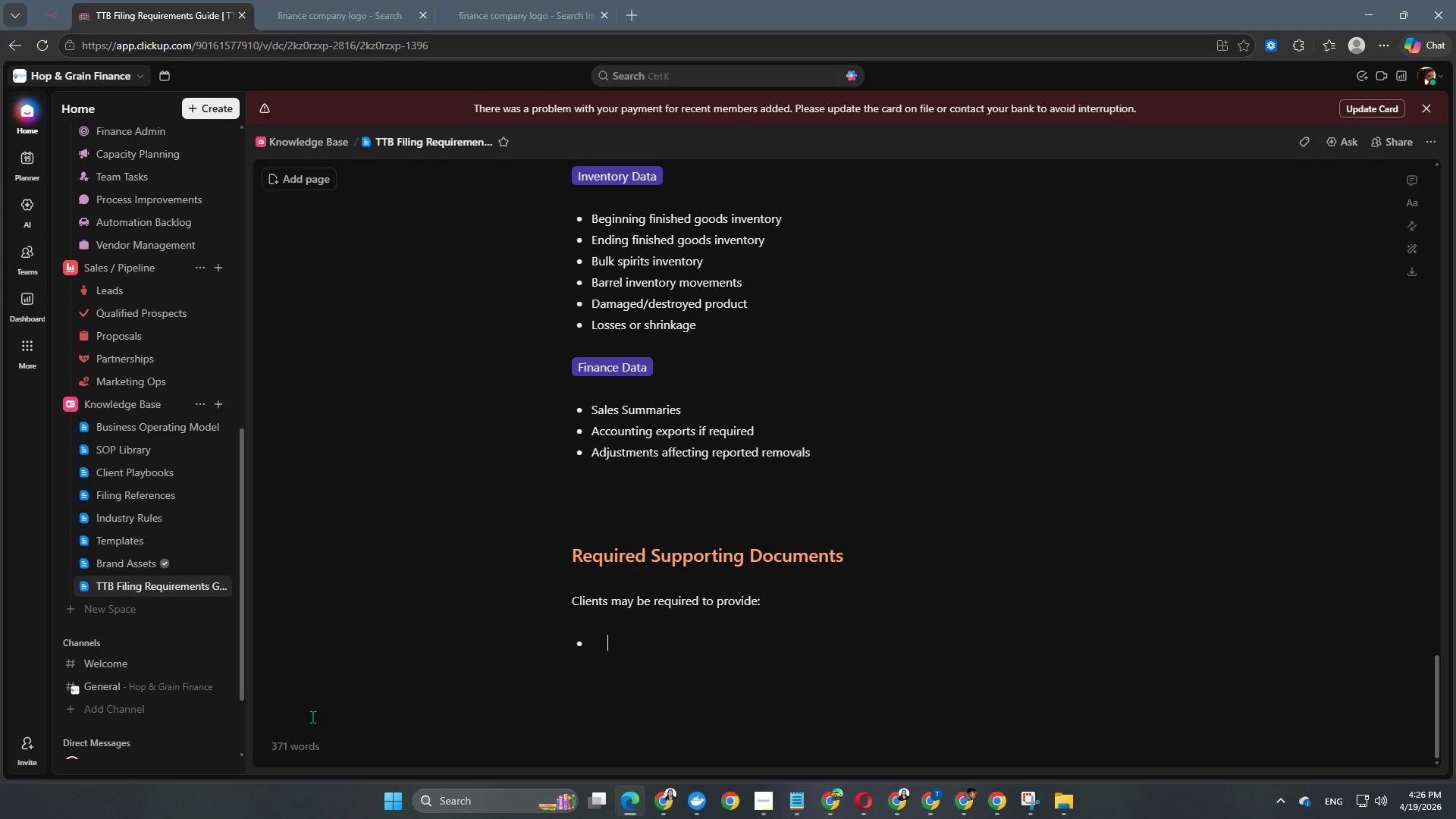 
key(Backspace)
 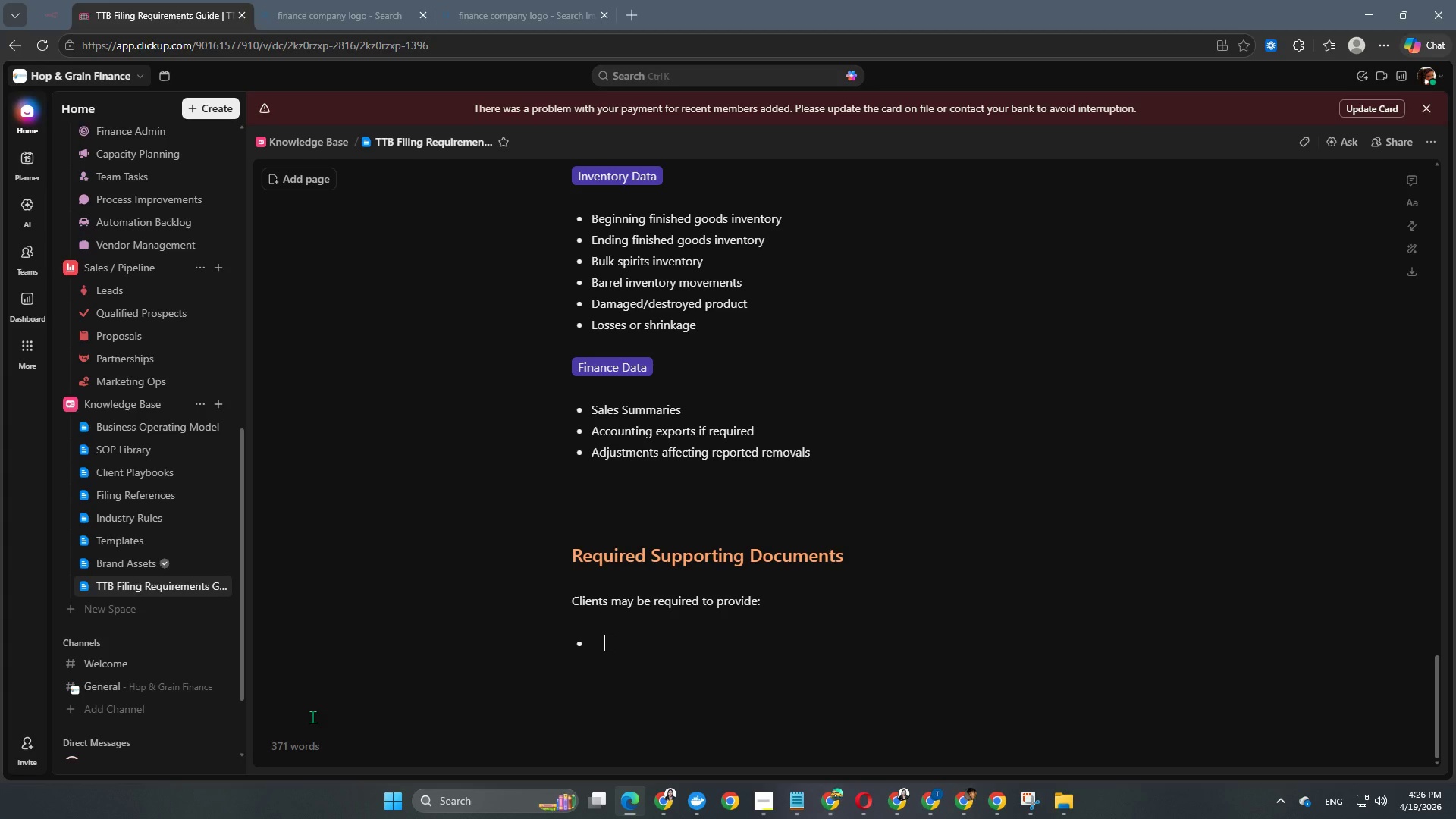 
key(Backspace)
 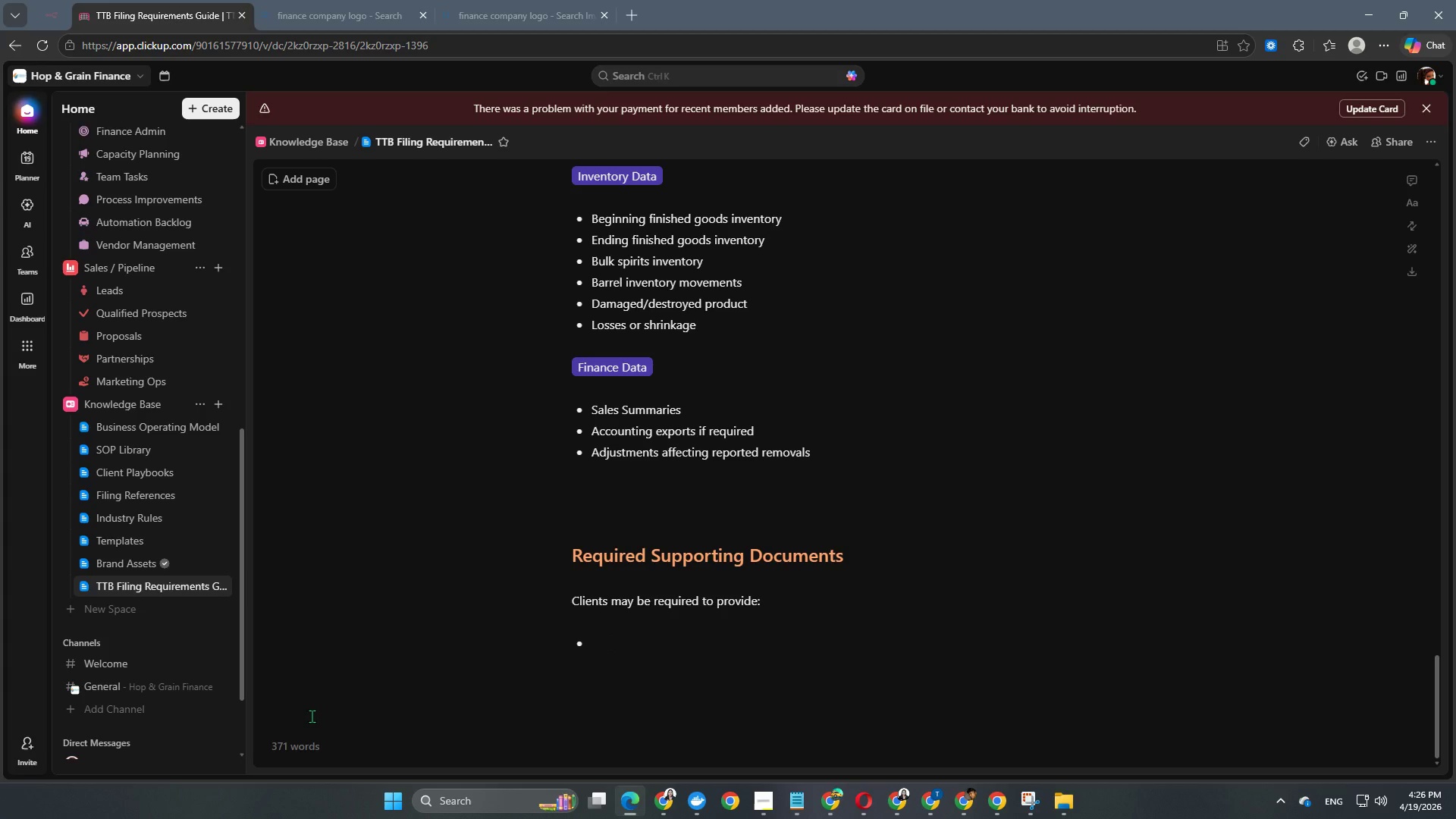 
key(Backspace)
 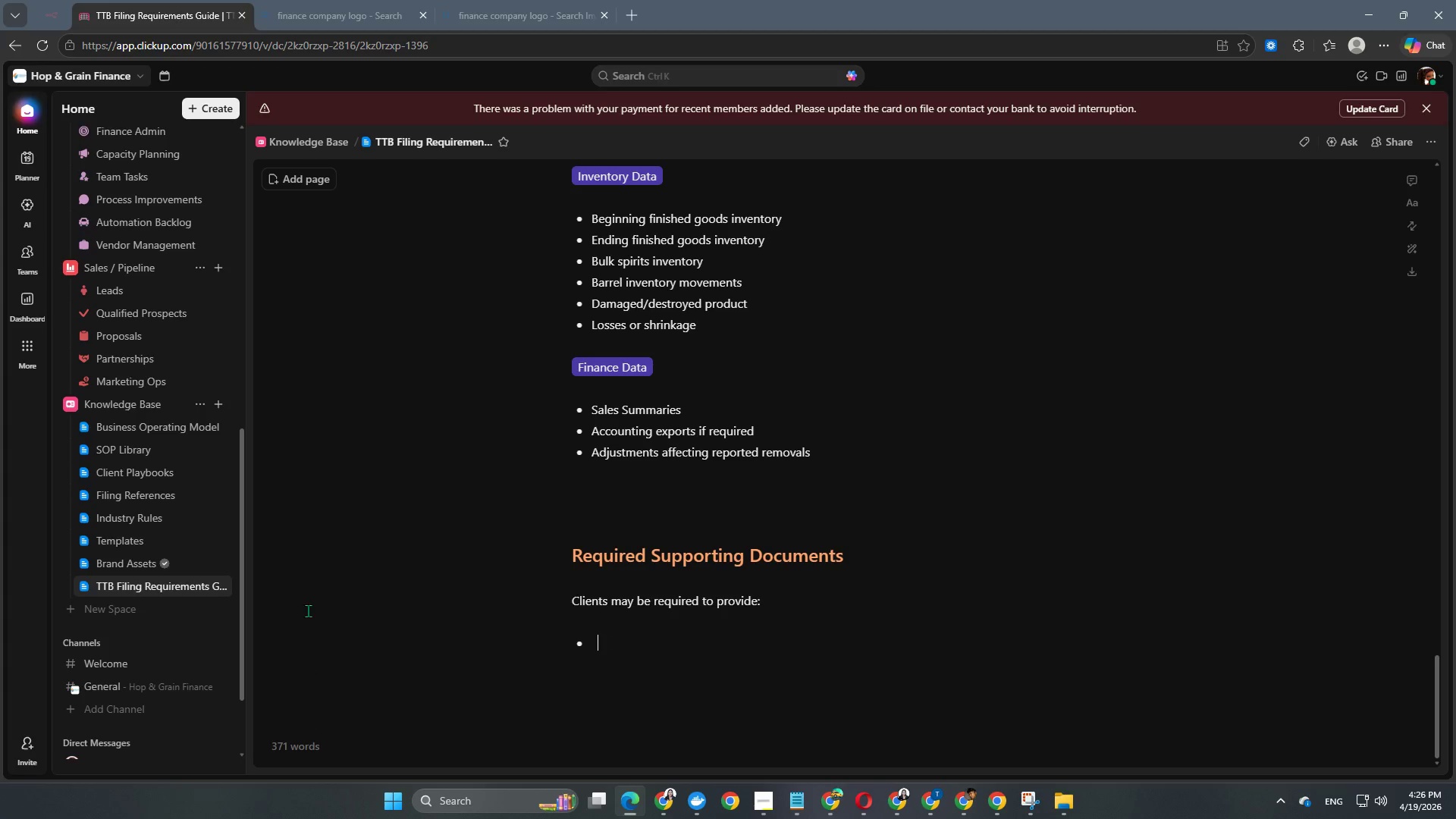 
key(Backspace)
 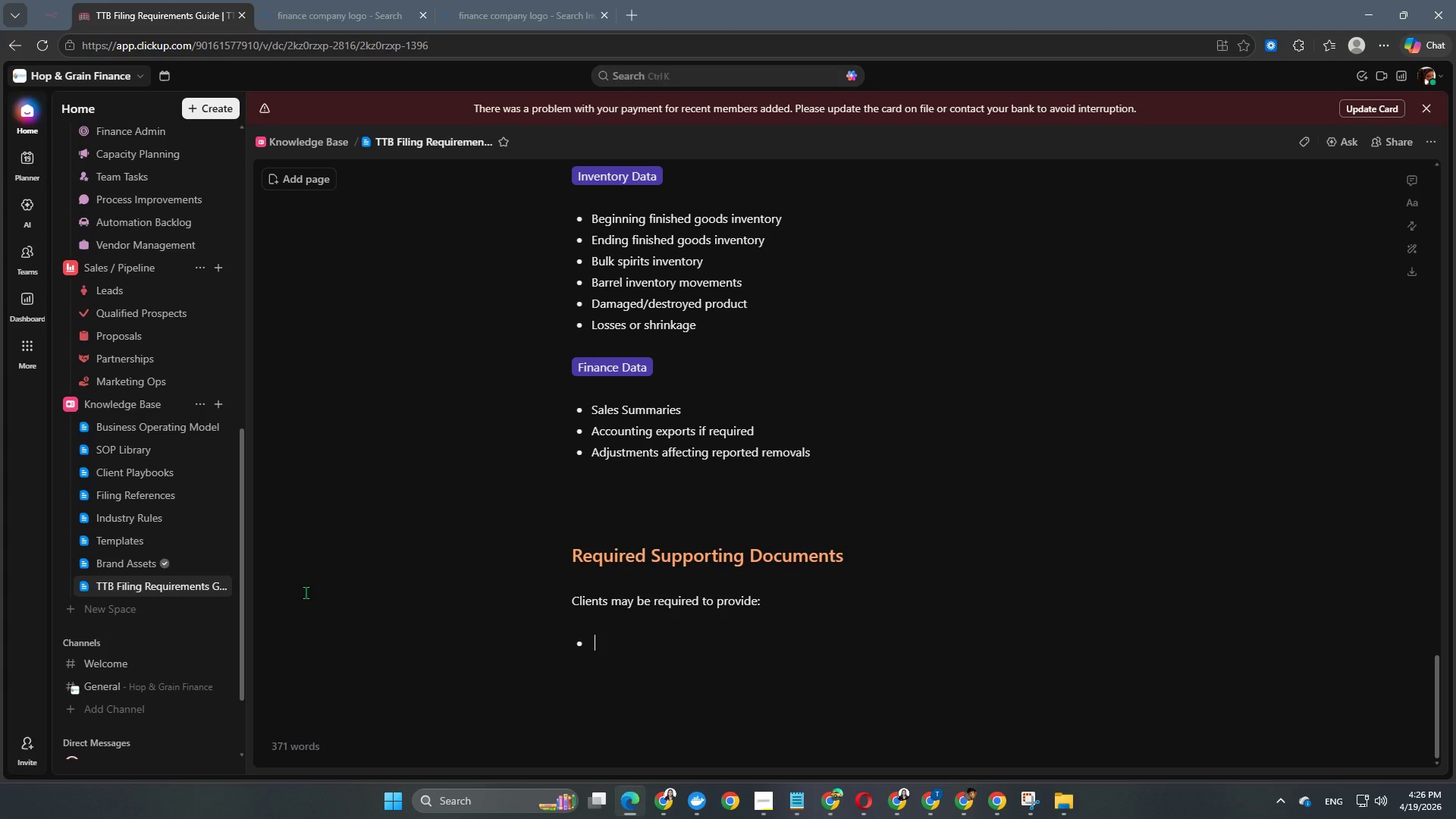 
key(Backspace)
type(Productin )
key(Backspace)
key(Backspace)
type(on logs)
 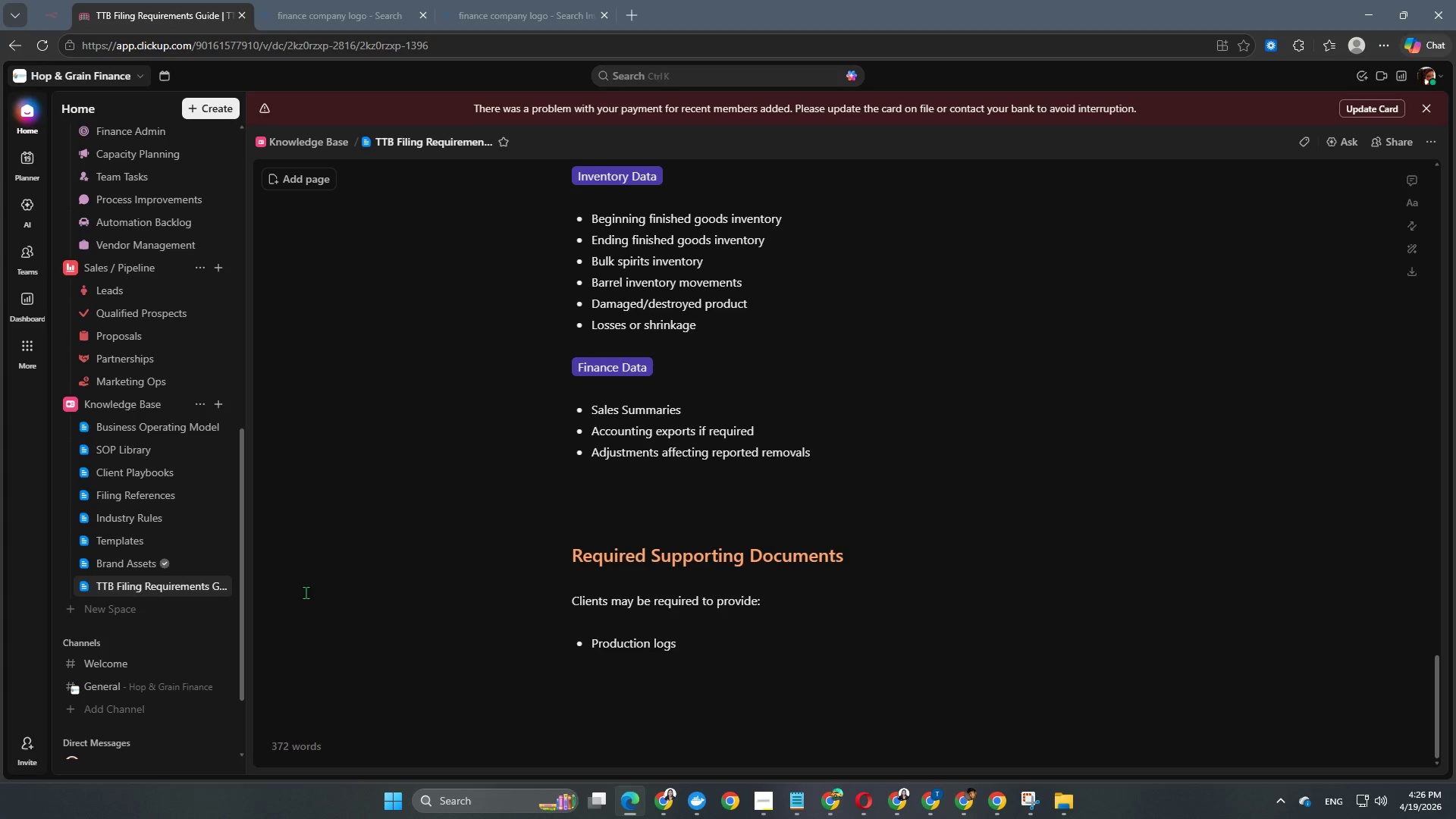 
key(Enter)
 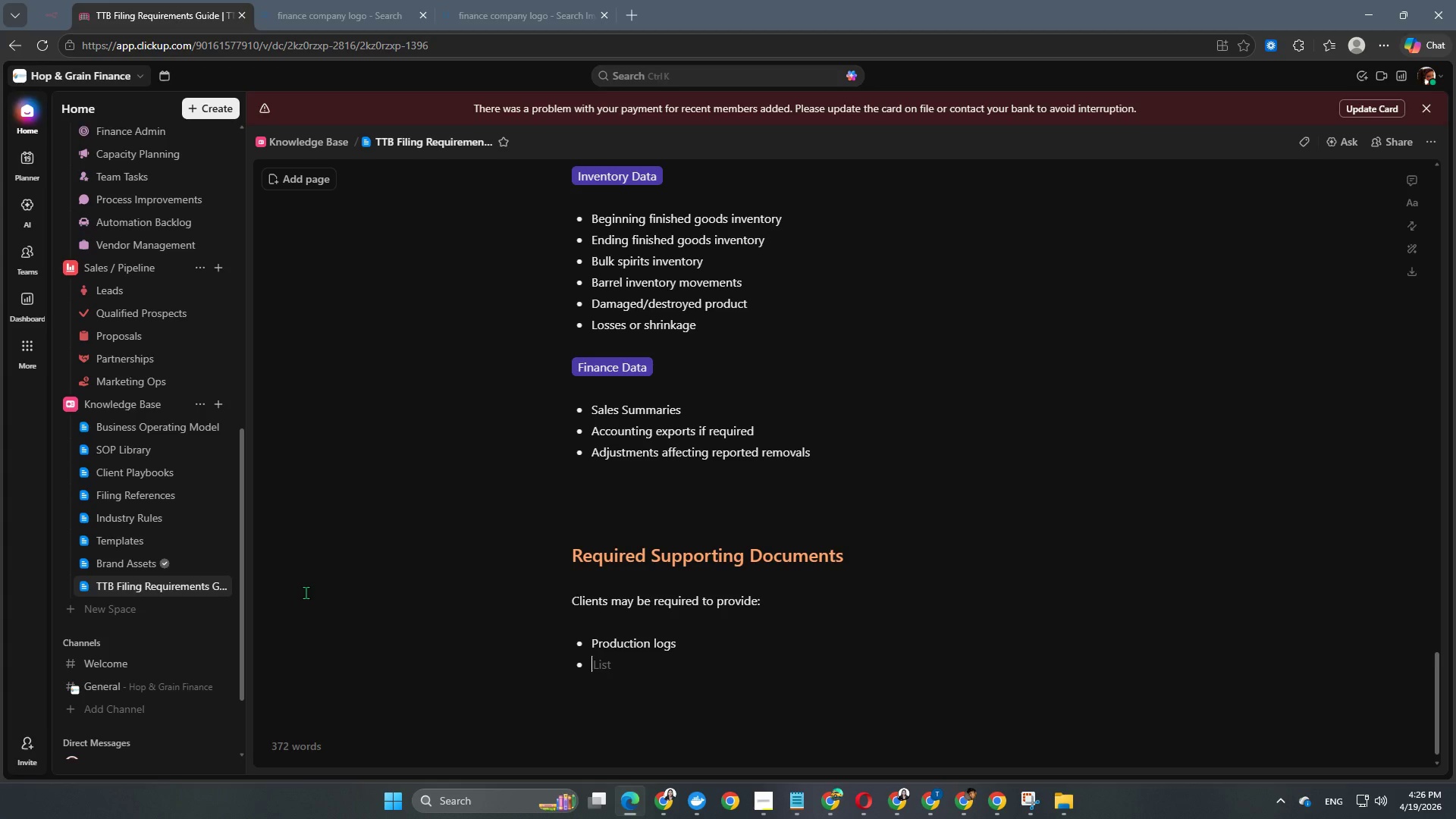 
type(Bottline reports)
 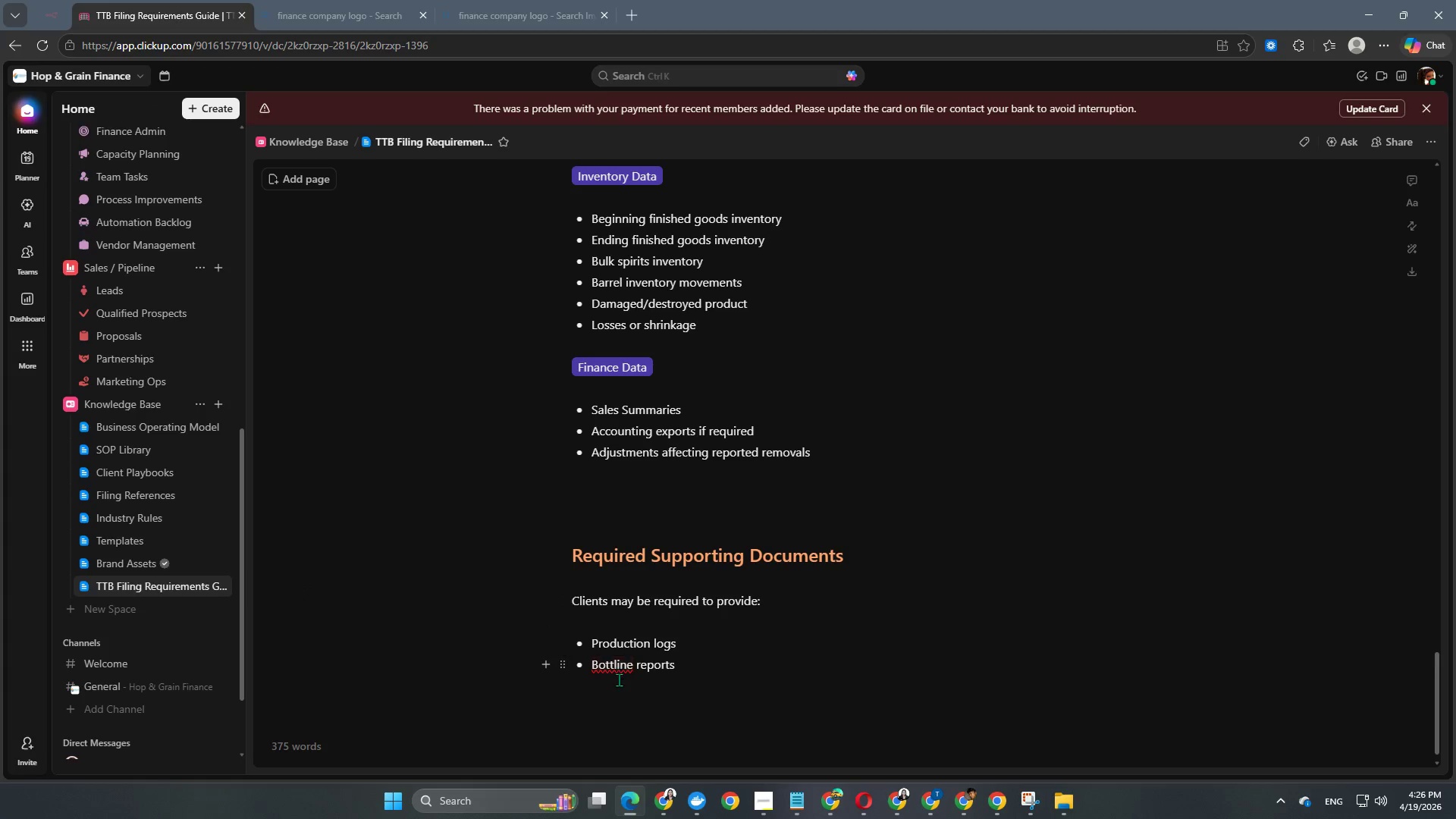 
left_click([630, 666])
 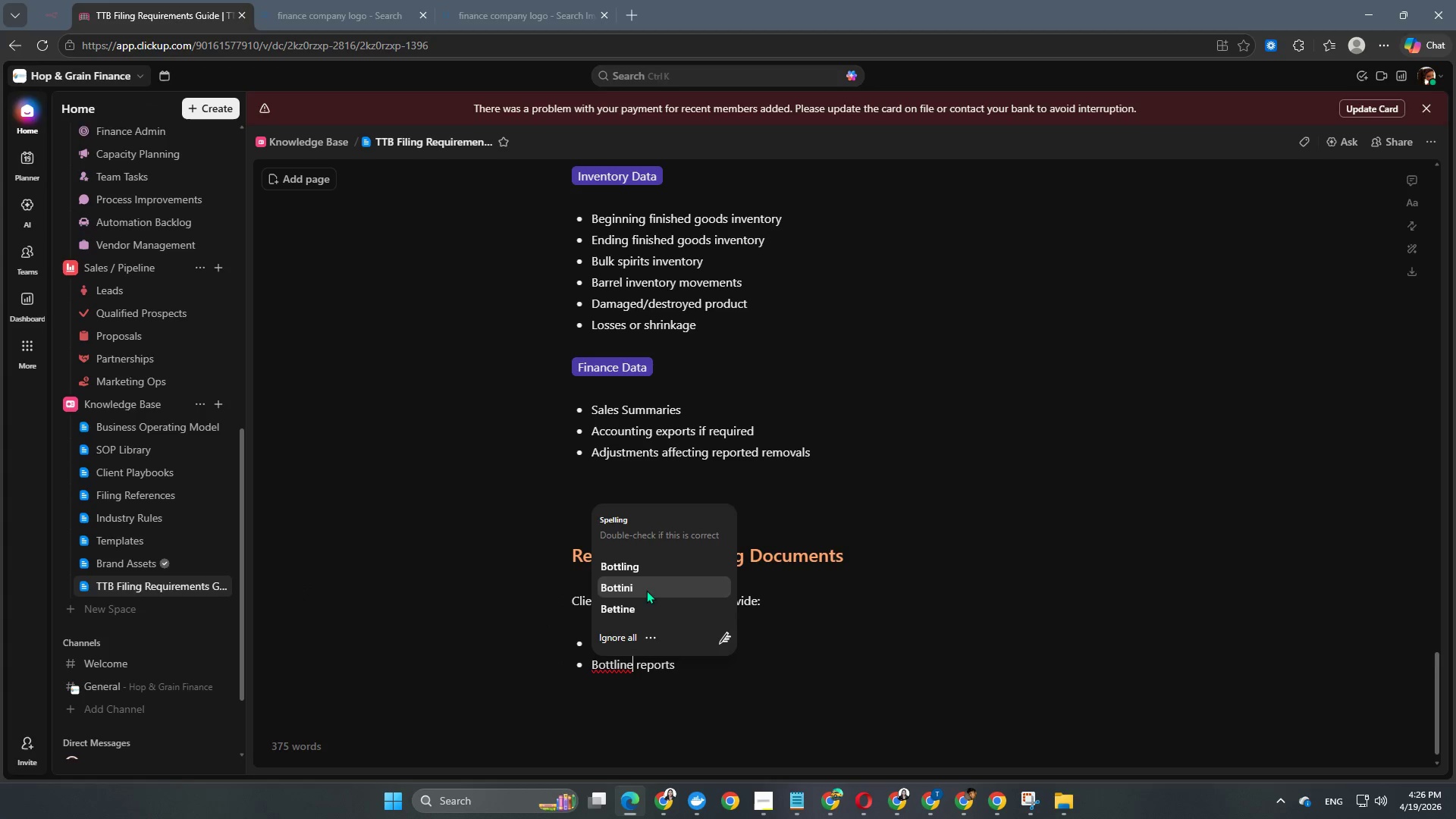 
left_click([661, 573])
 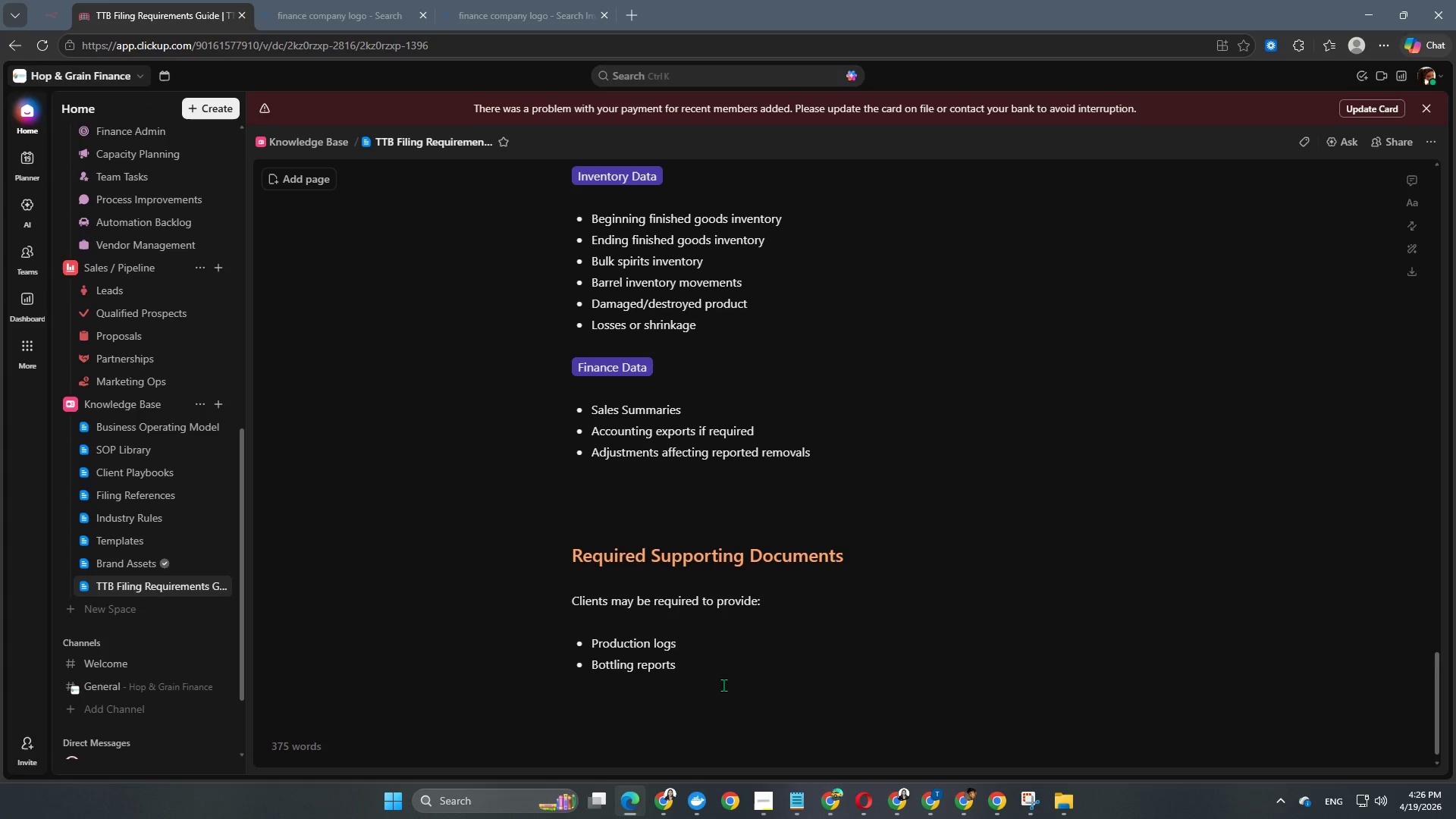 
left_click([726, 677])
 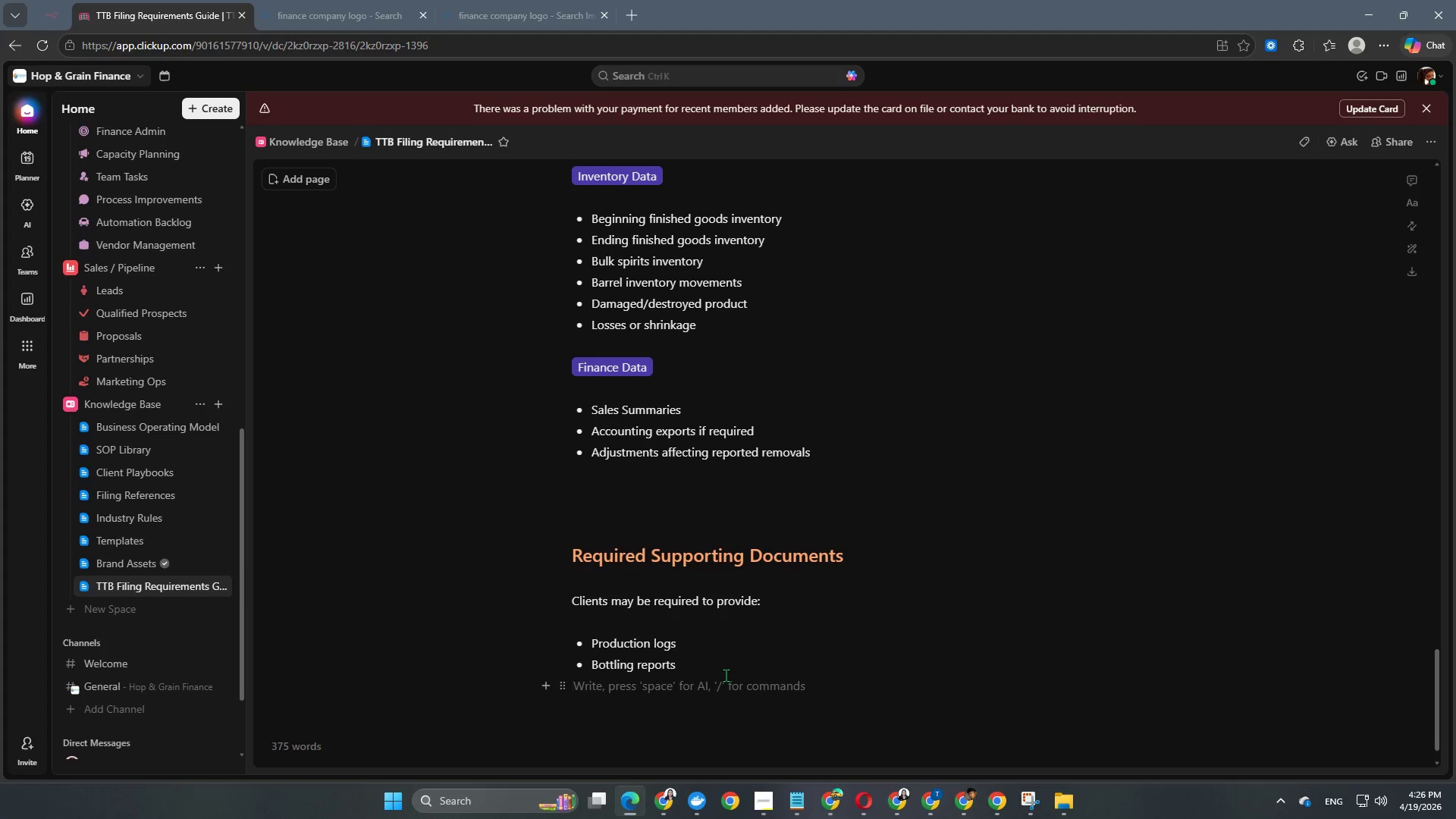 
left_click([723, 672])
 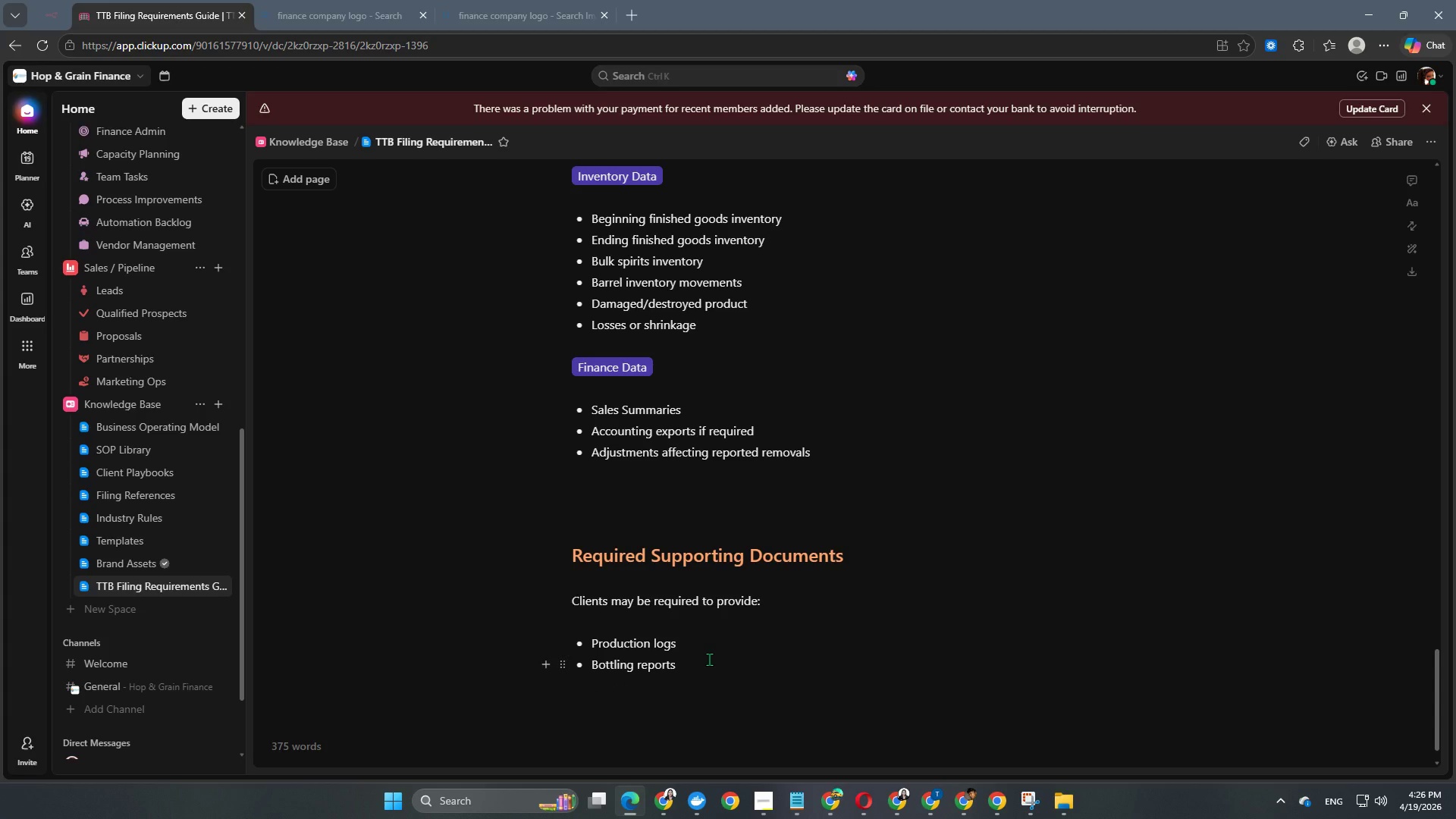 
key(Enter)
 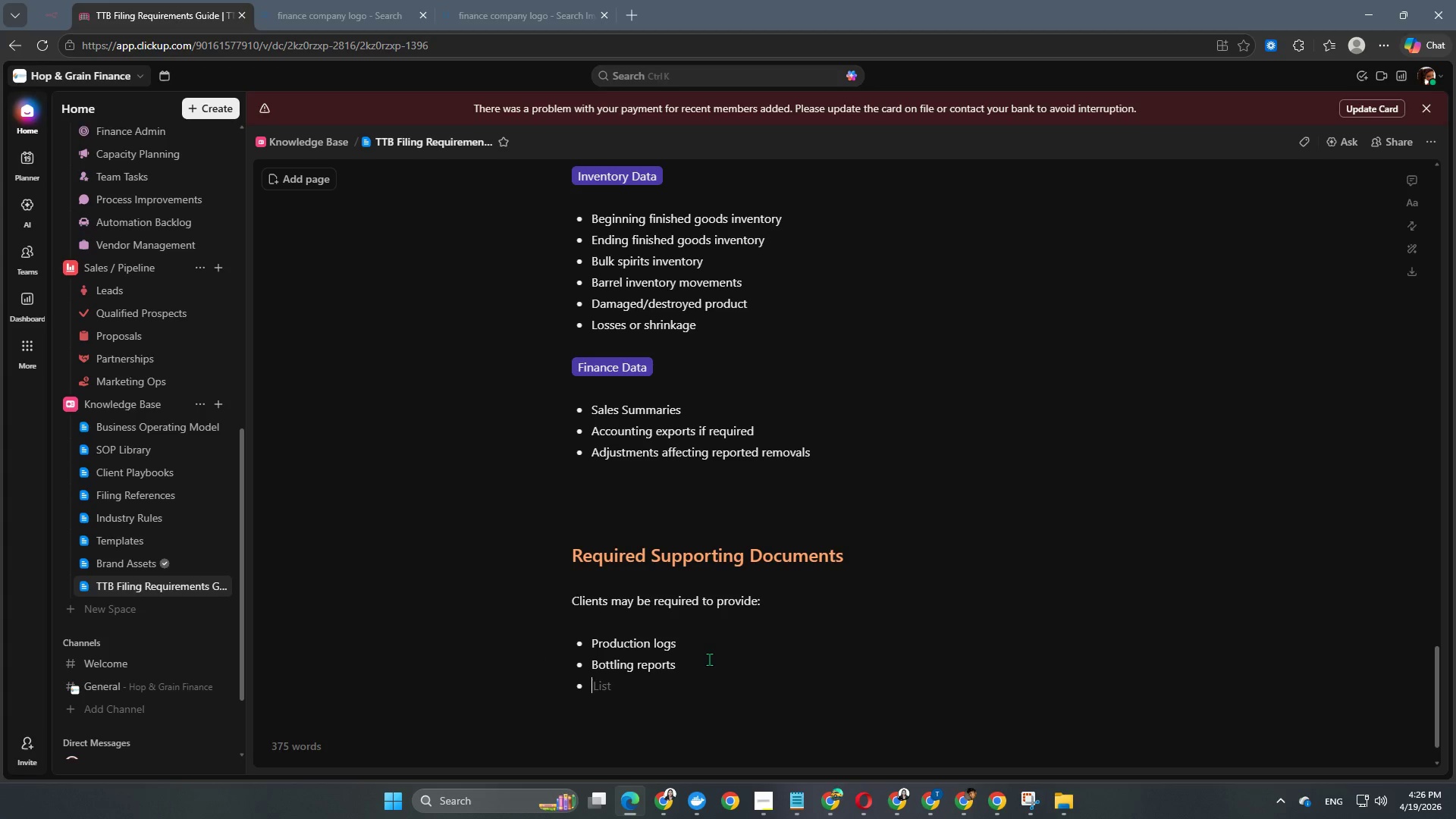 
hold_key(key=ShiftLeft, duration=1.5)
 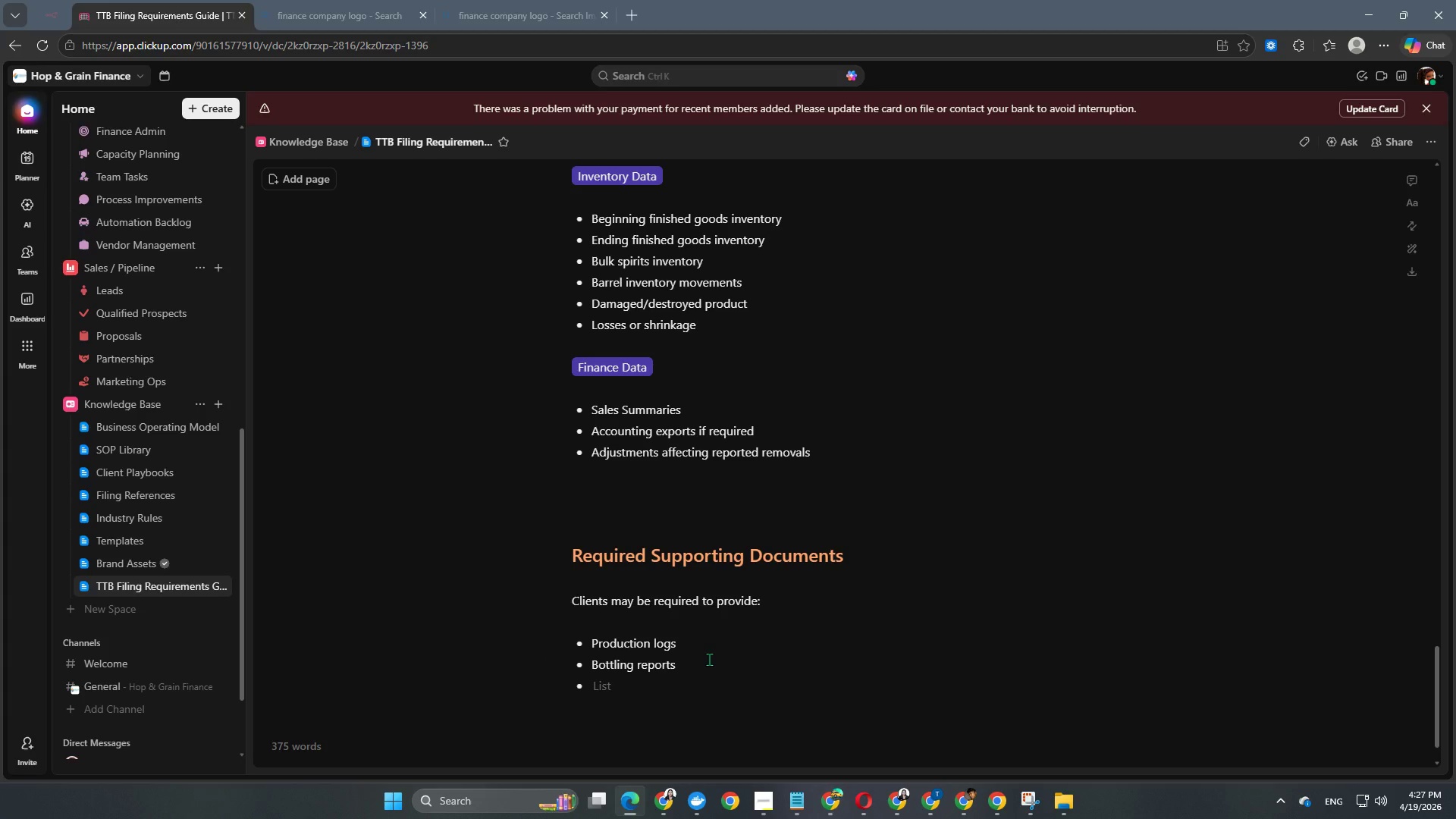 
key(Shift+S)
 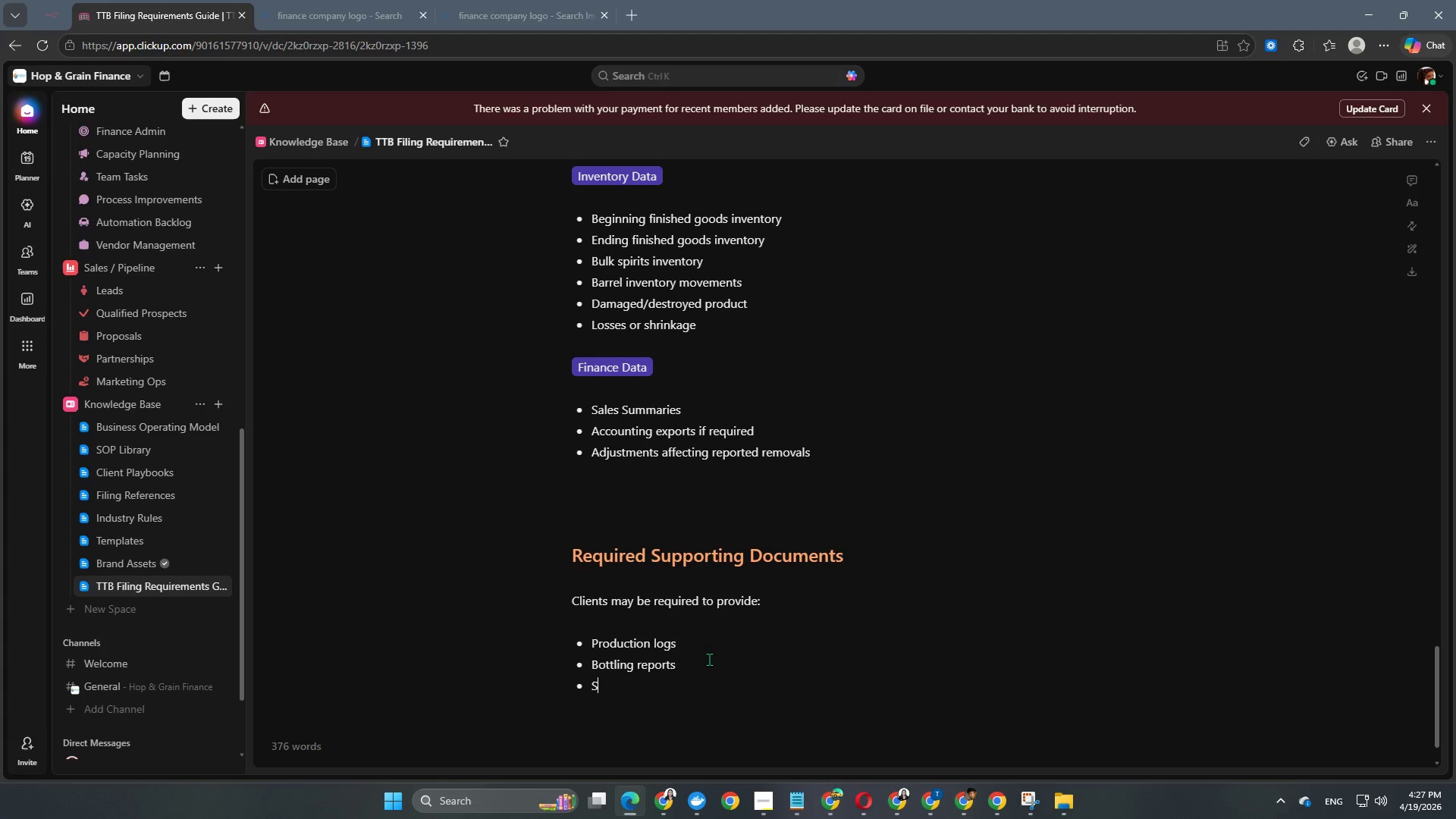 
type(hipment reports)
 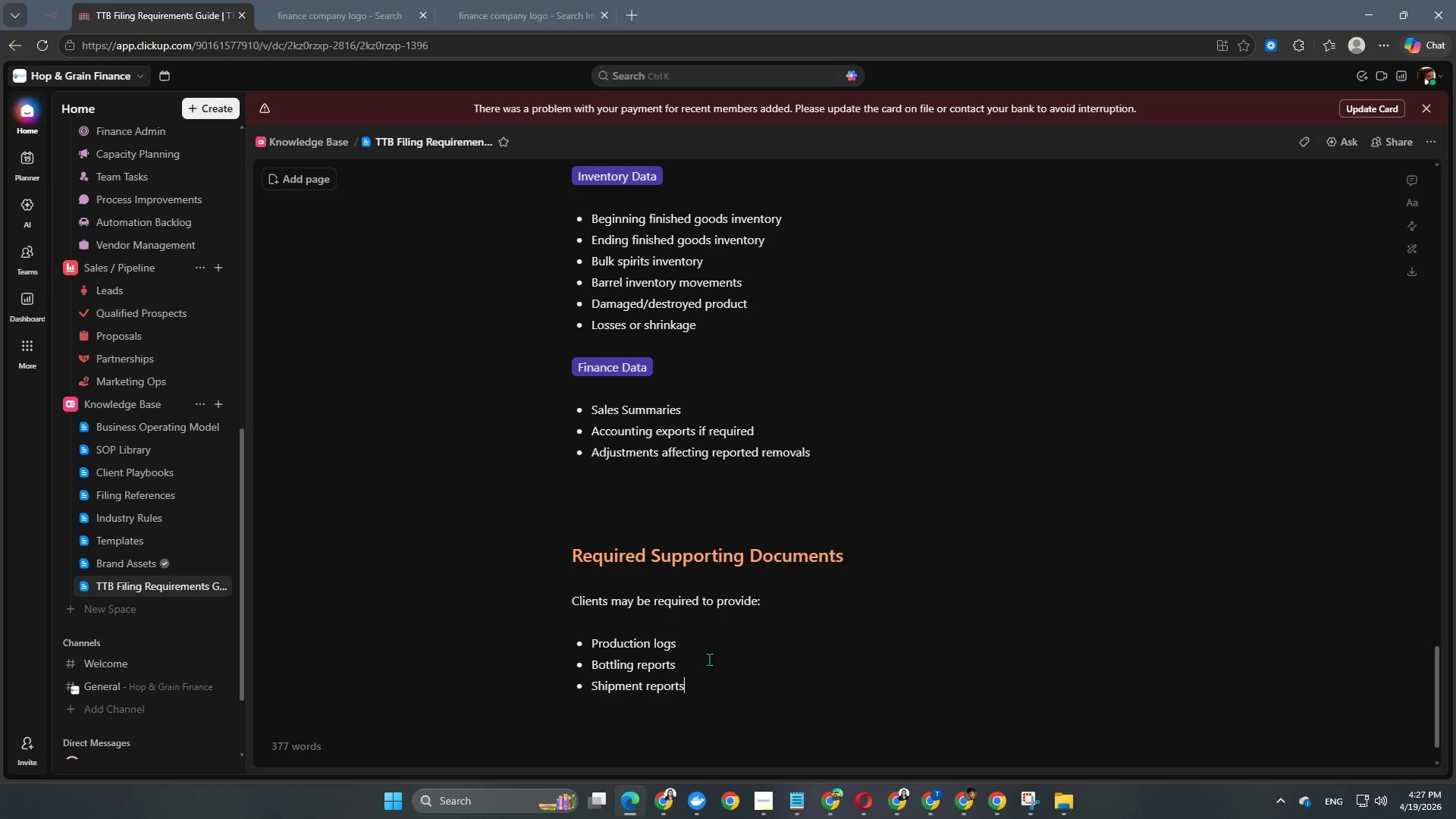 
key(Enter)
 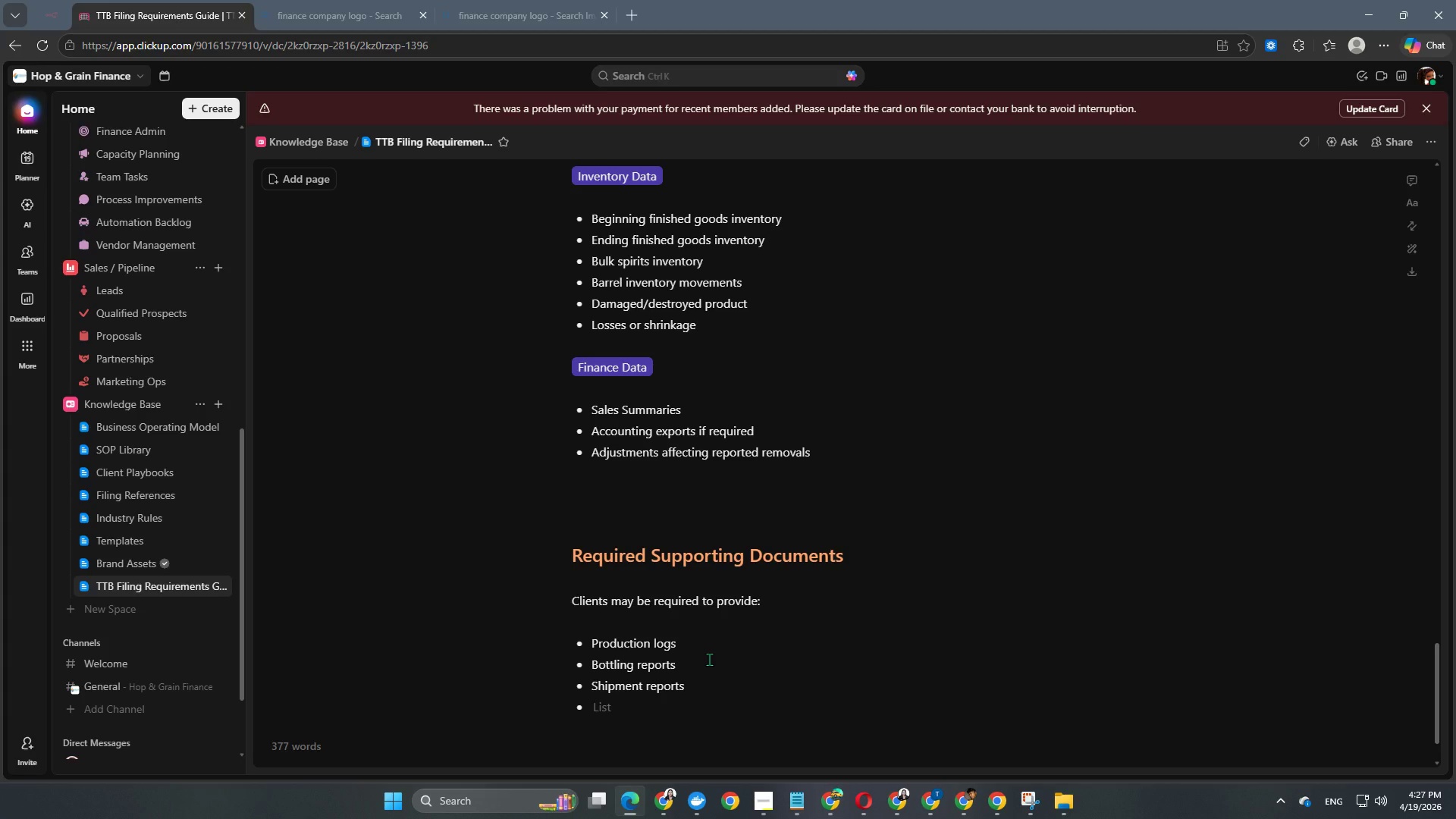 
type(Inventory count sheets)
 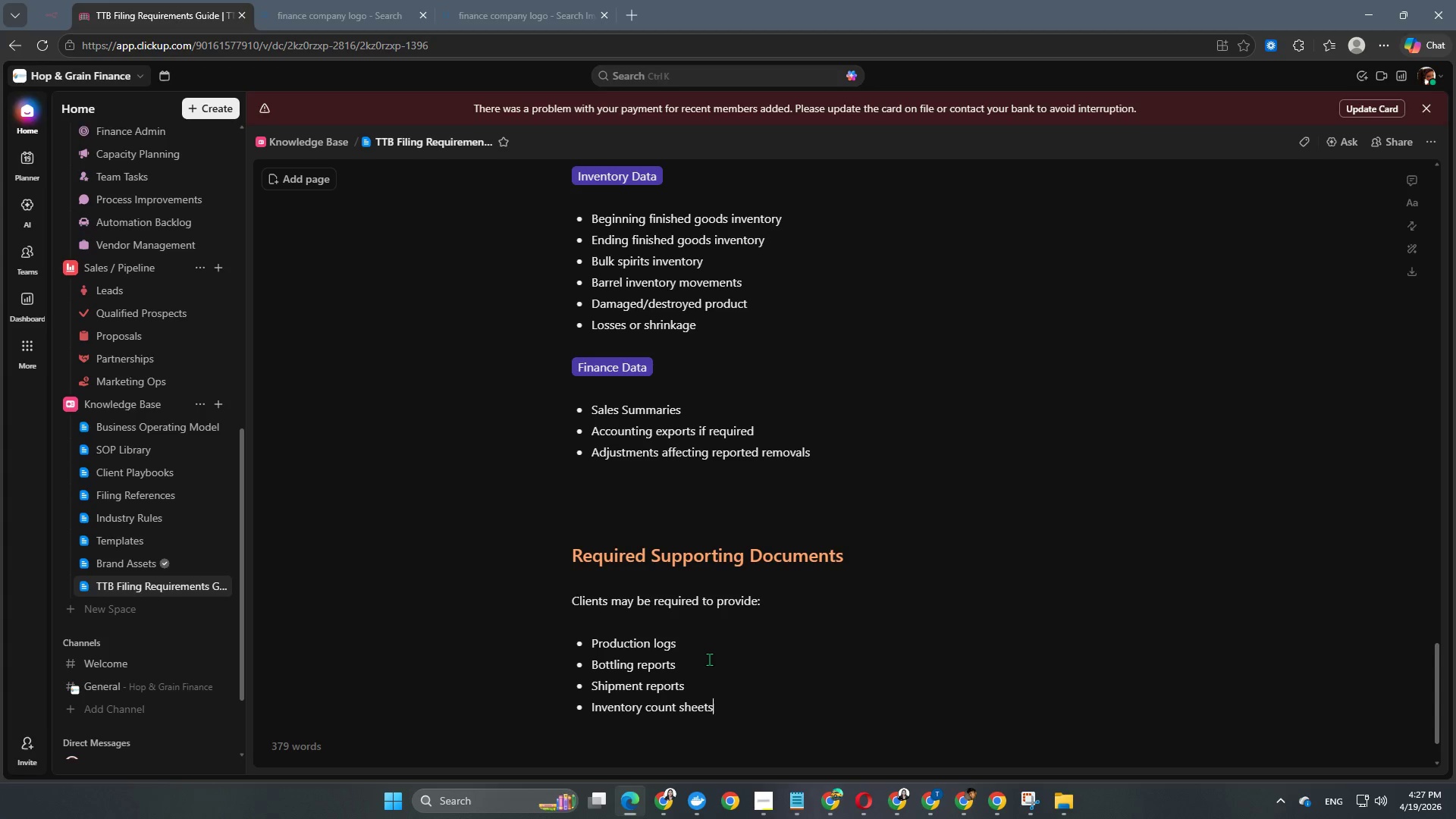 
key(Enter)
 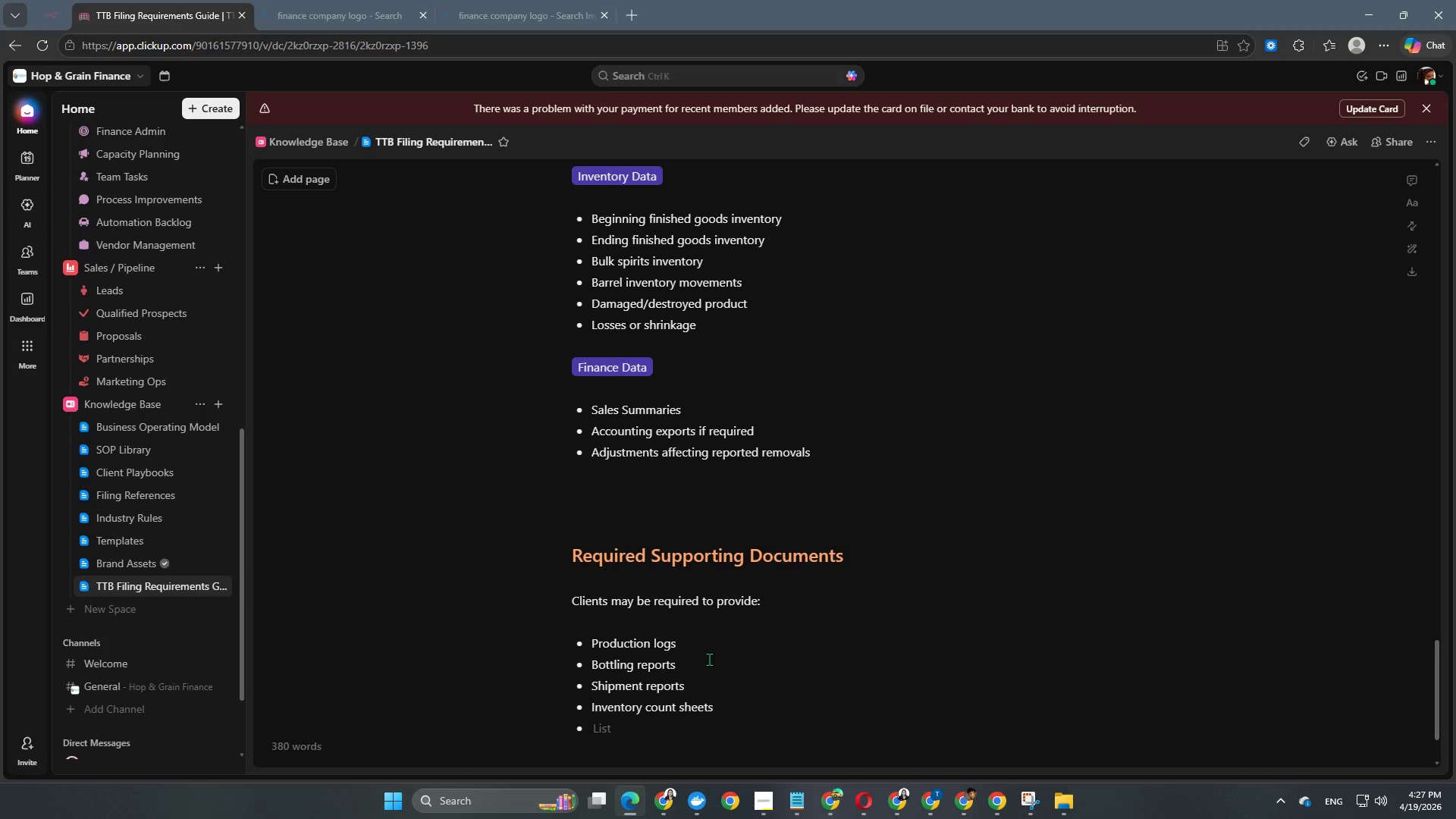 
wait(6.58)
 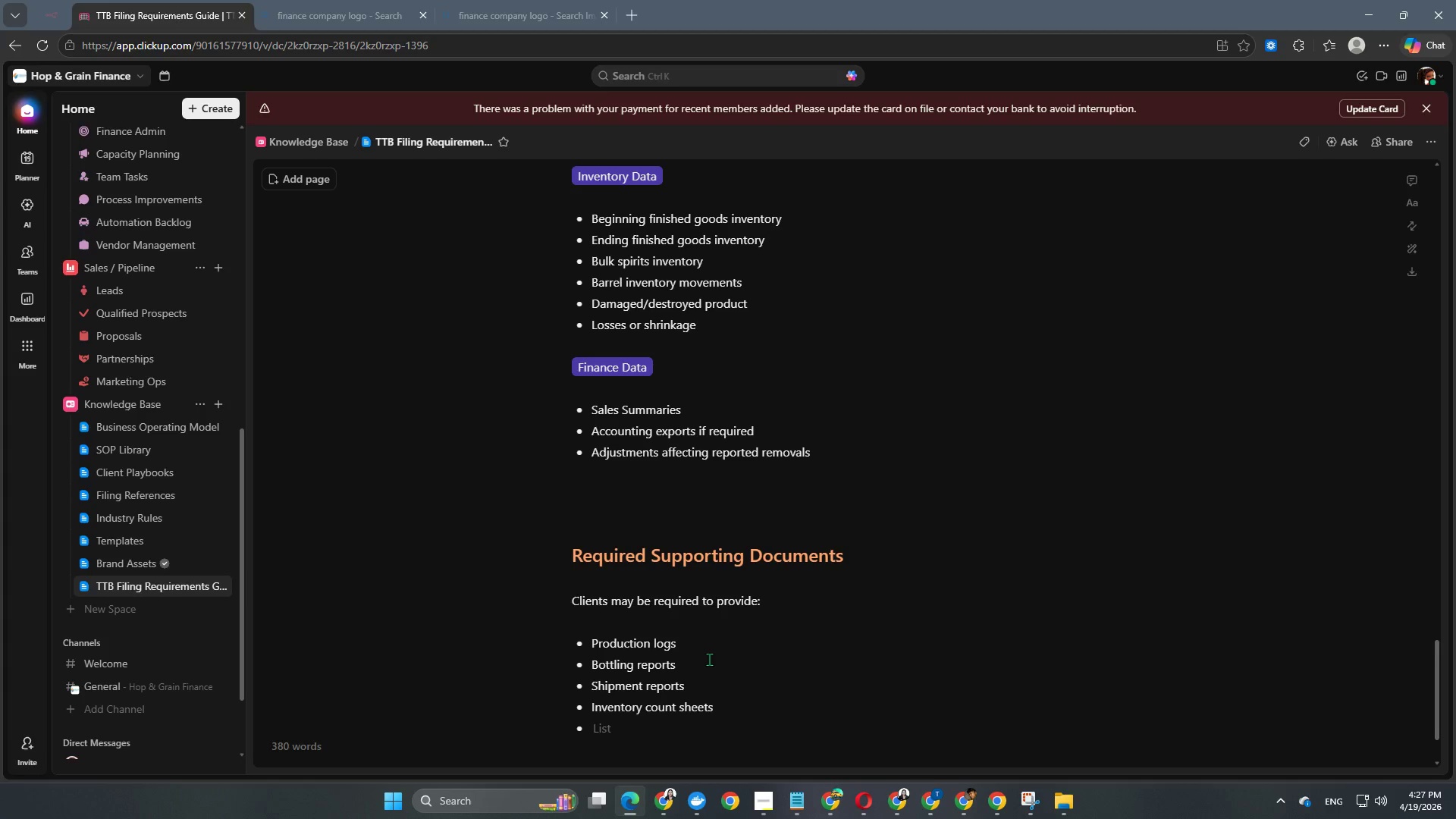 
type(ERP)
 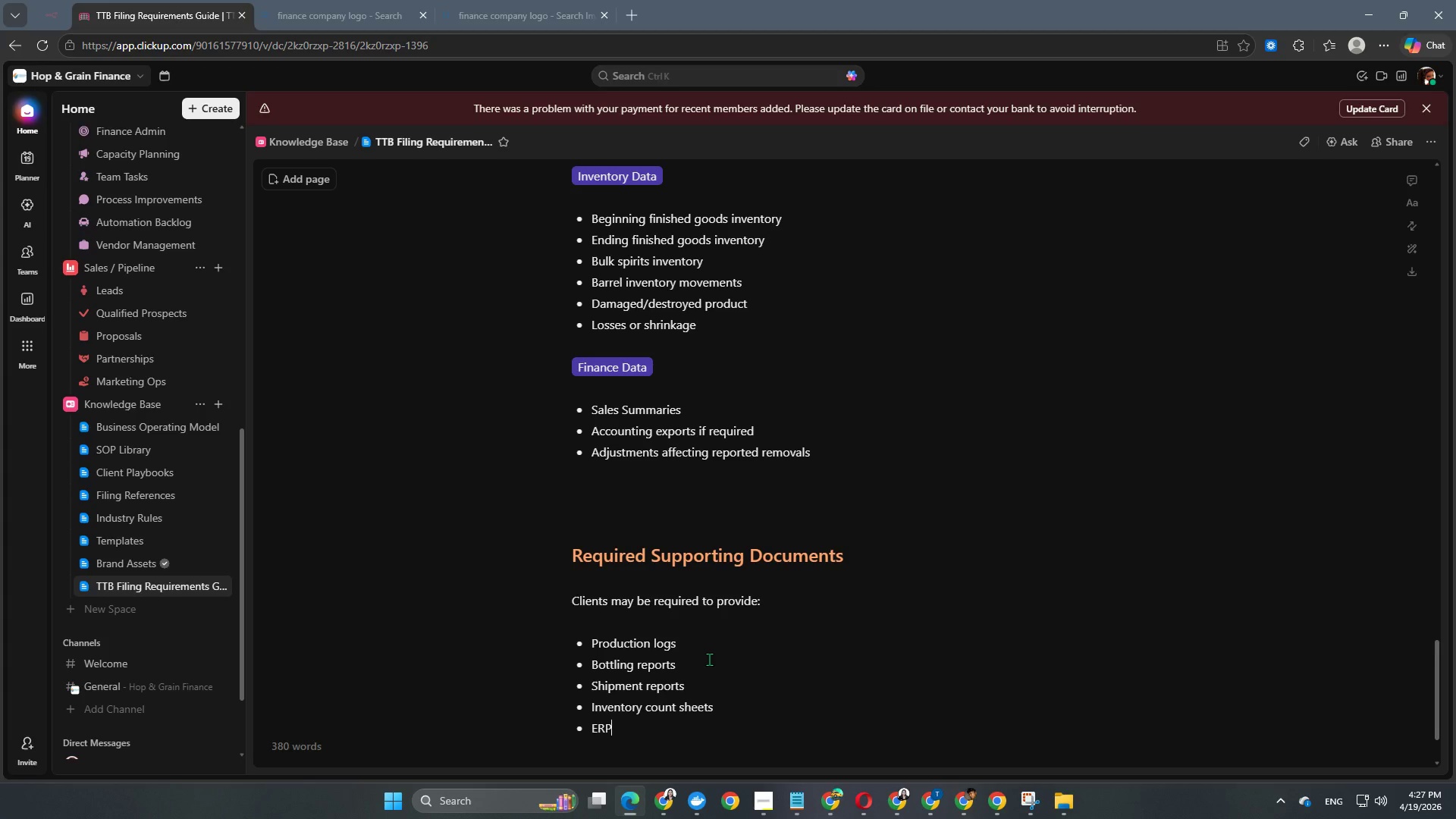 
type(/POS summaries)
 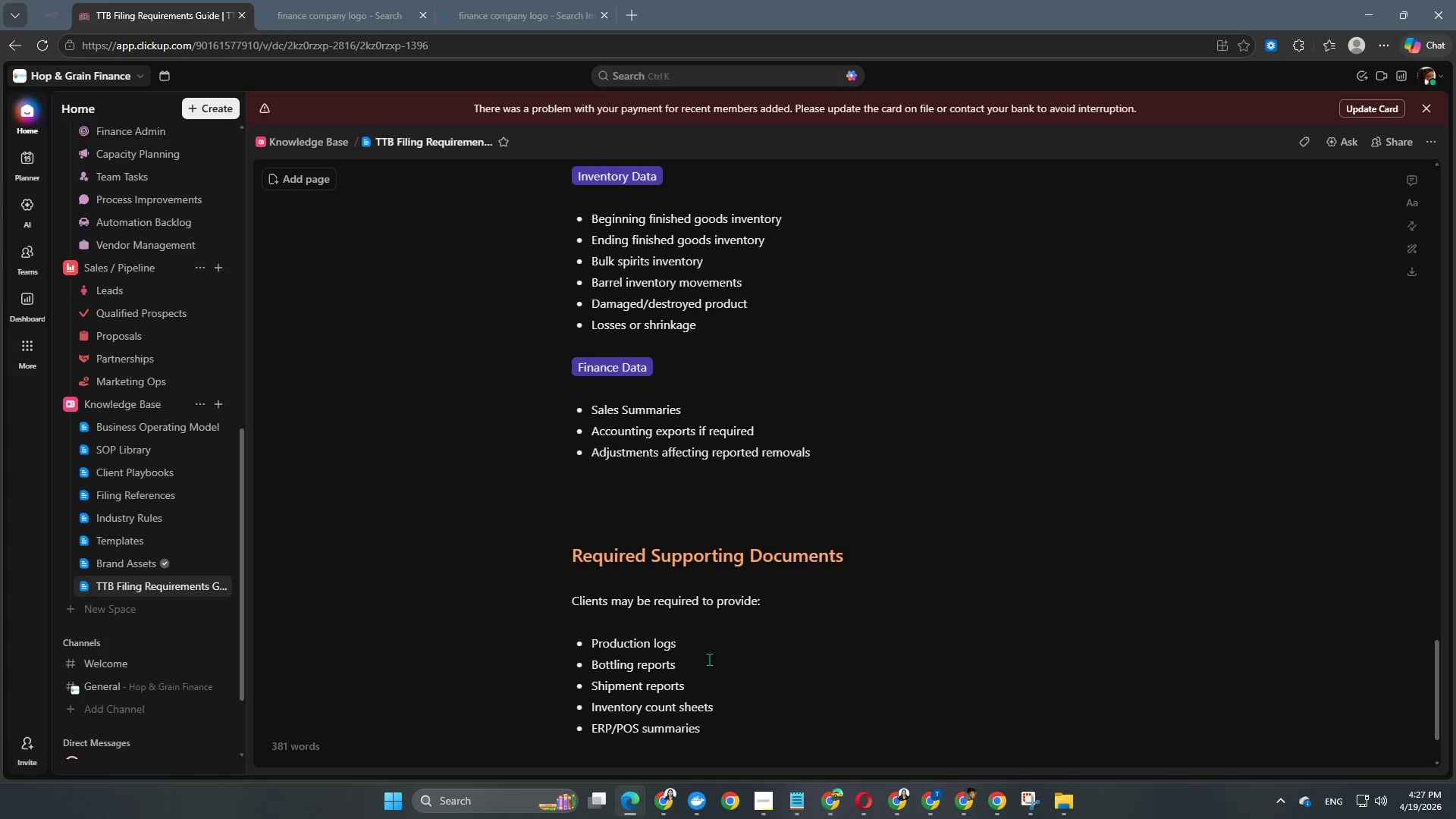 
key(Enter)
 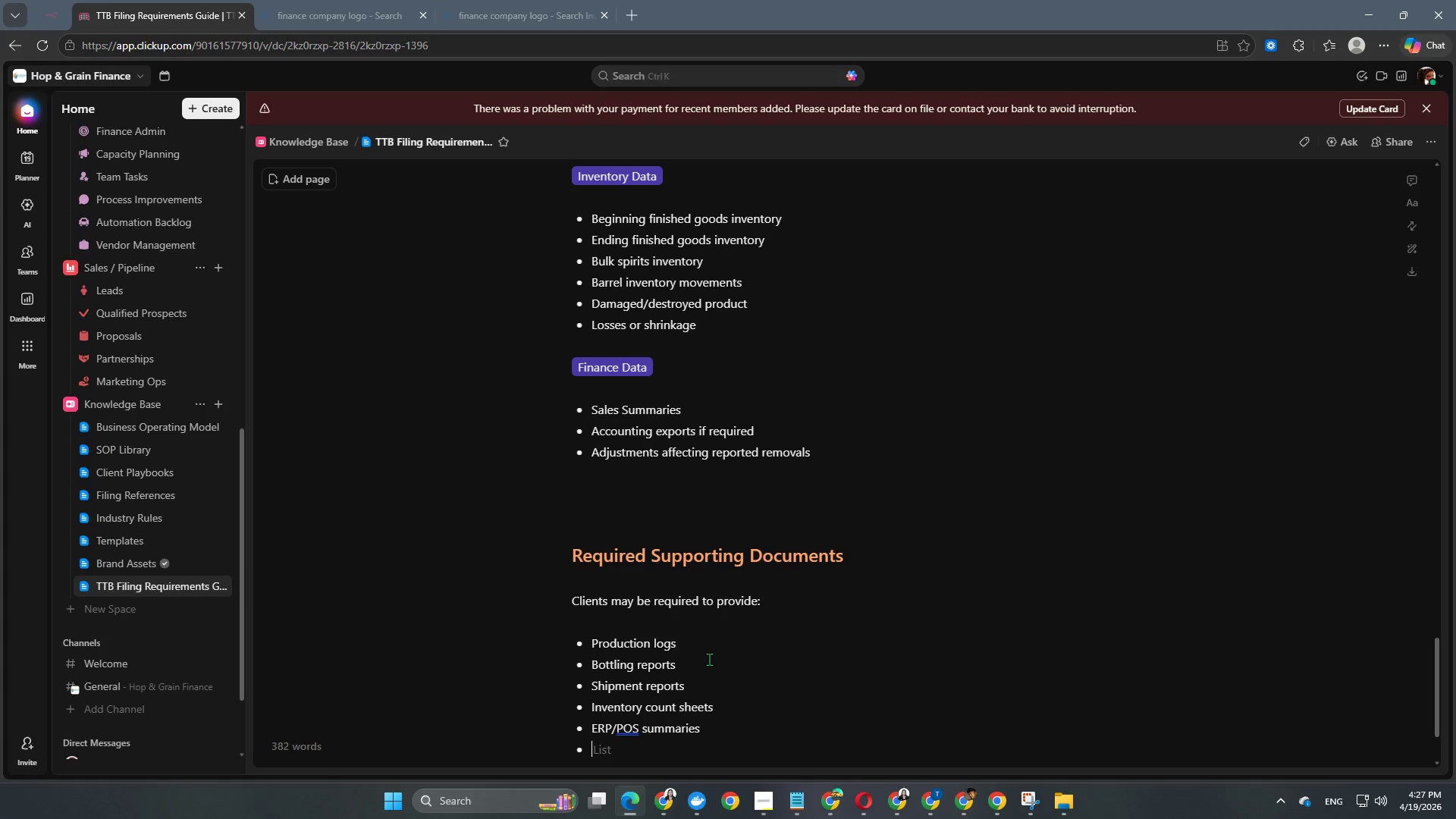 
type(Prior filing cofn)
key(Backspace)
key(Backspace)
type(nfirmations)
 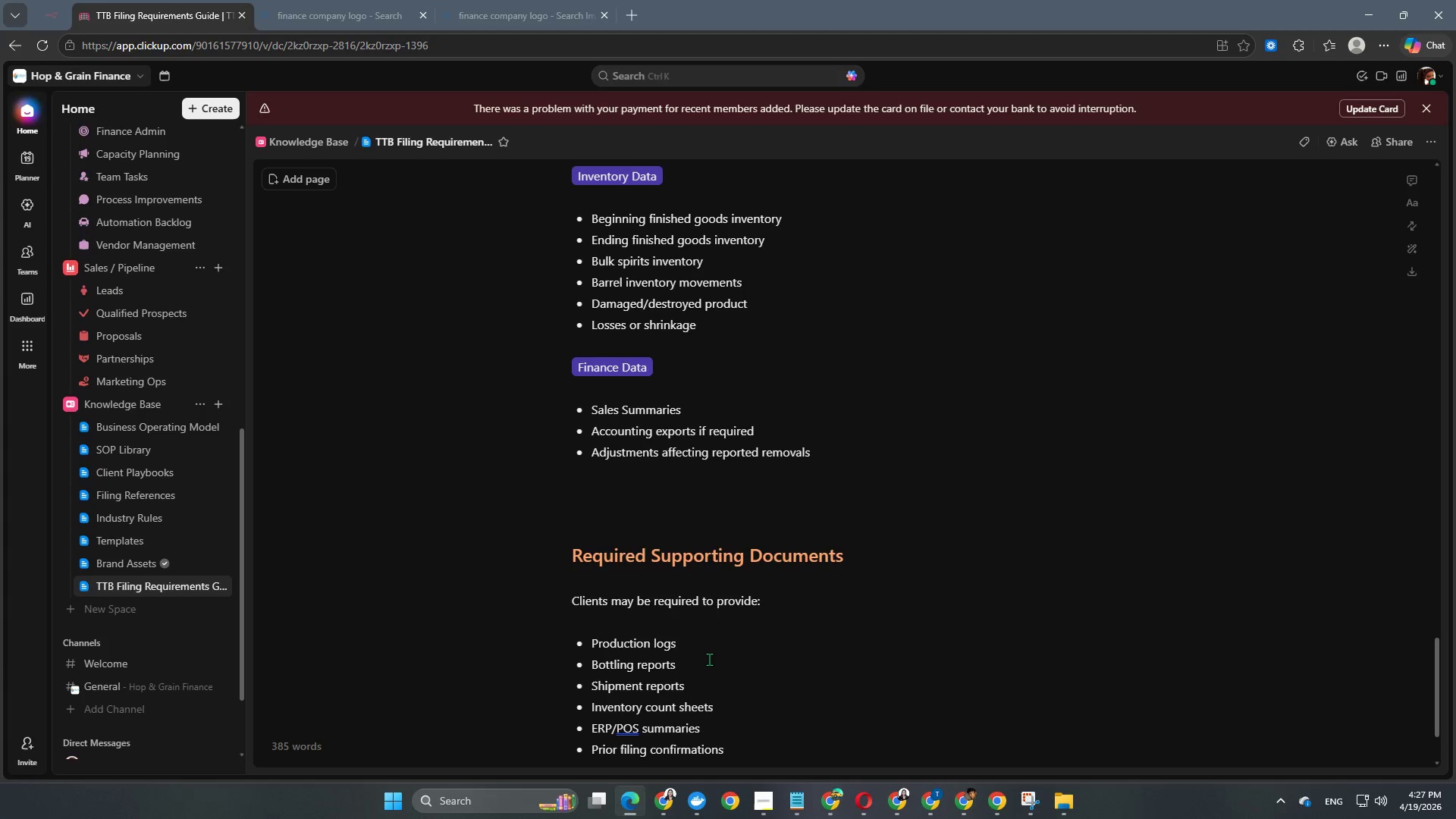 
key(Enter)
 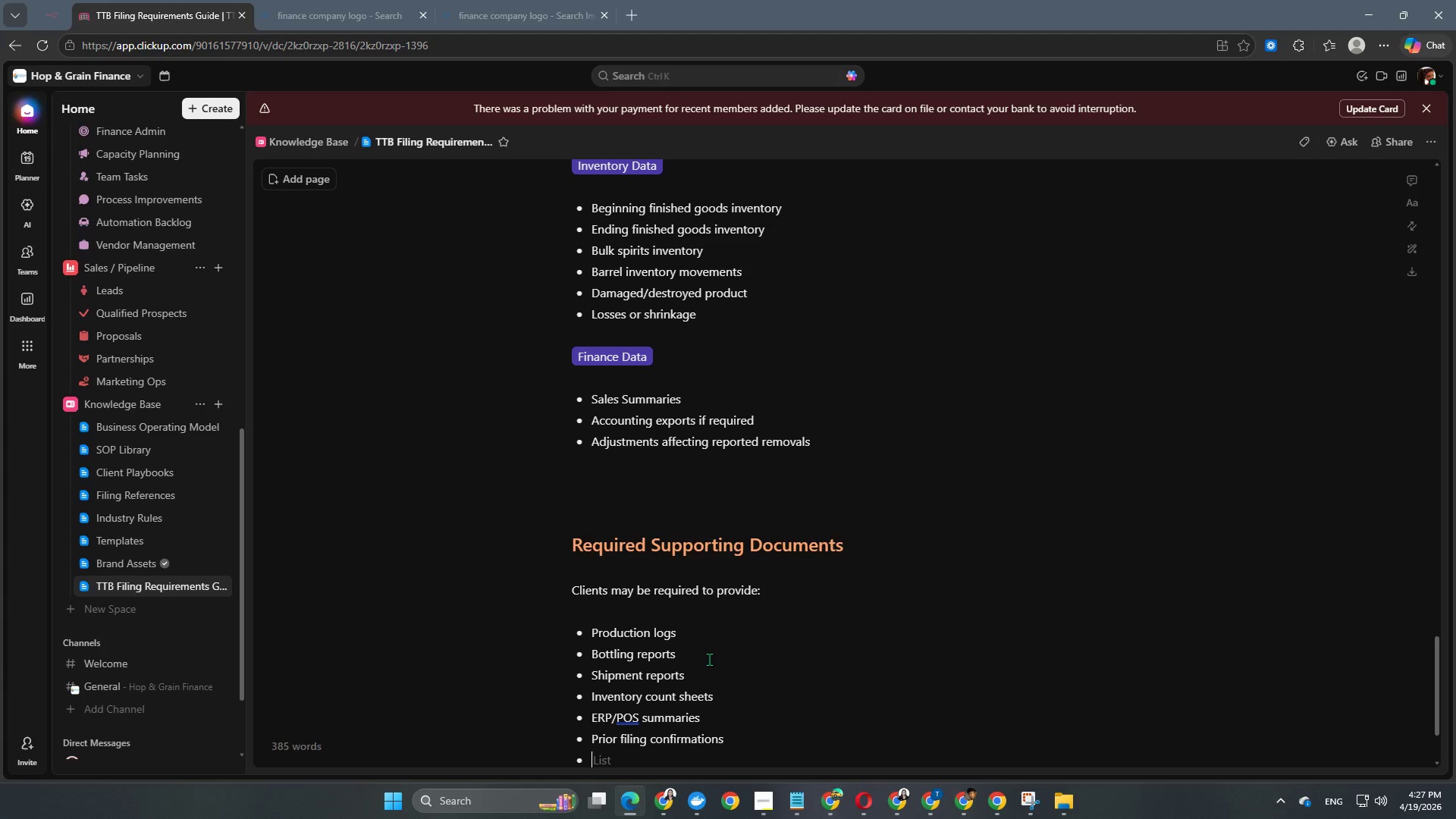 
type(Government )
 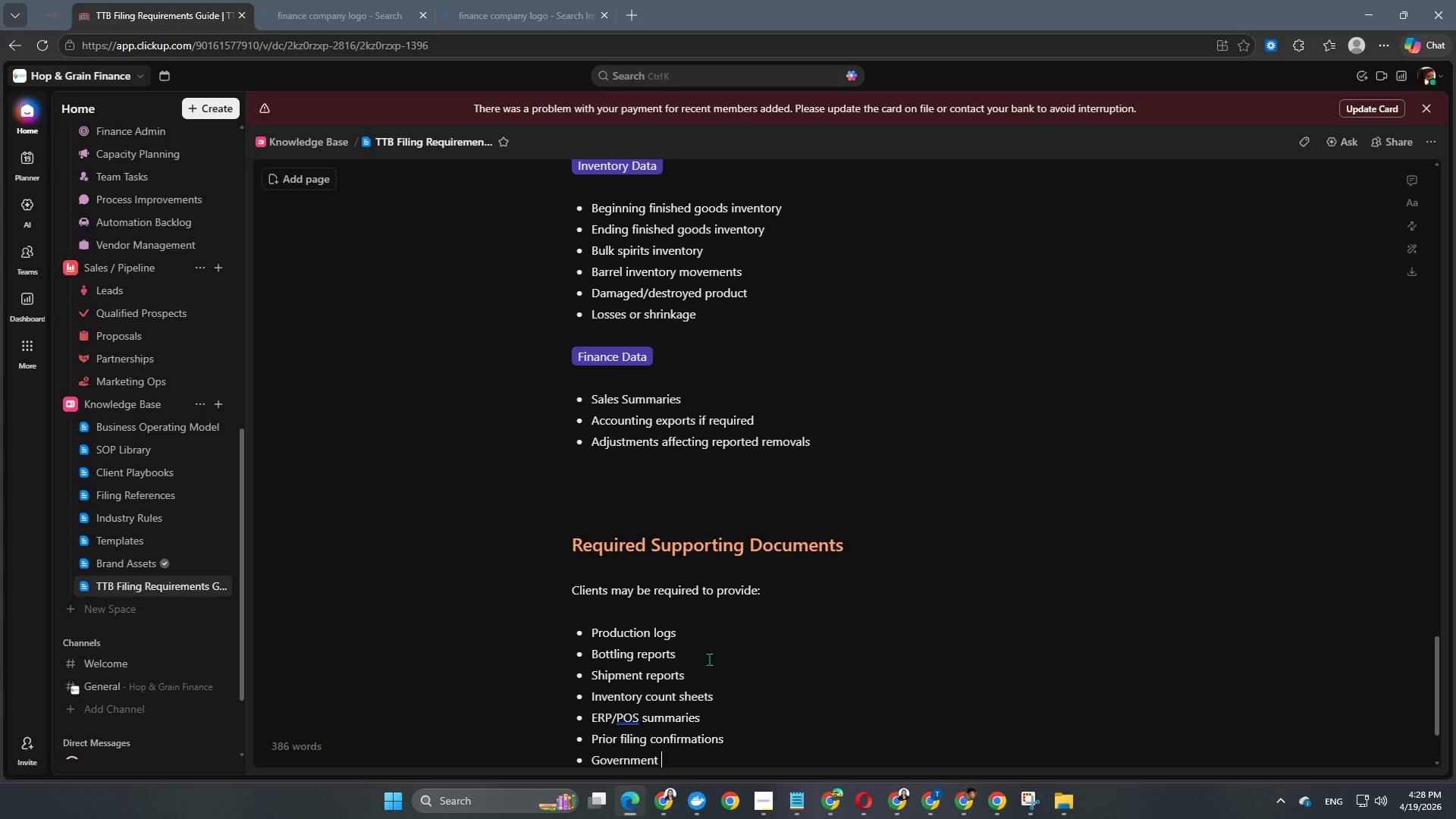 
wait(13.83)
 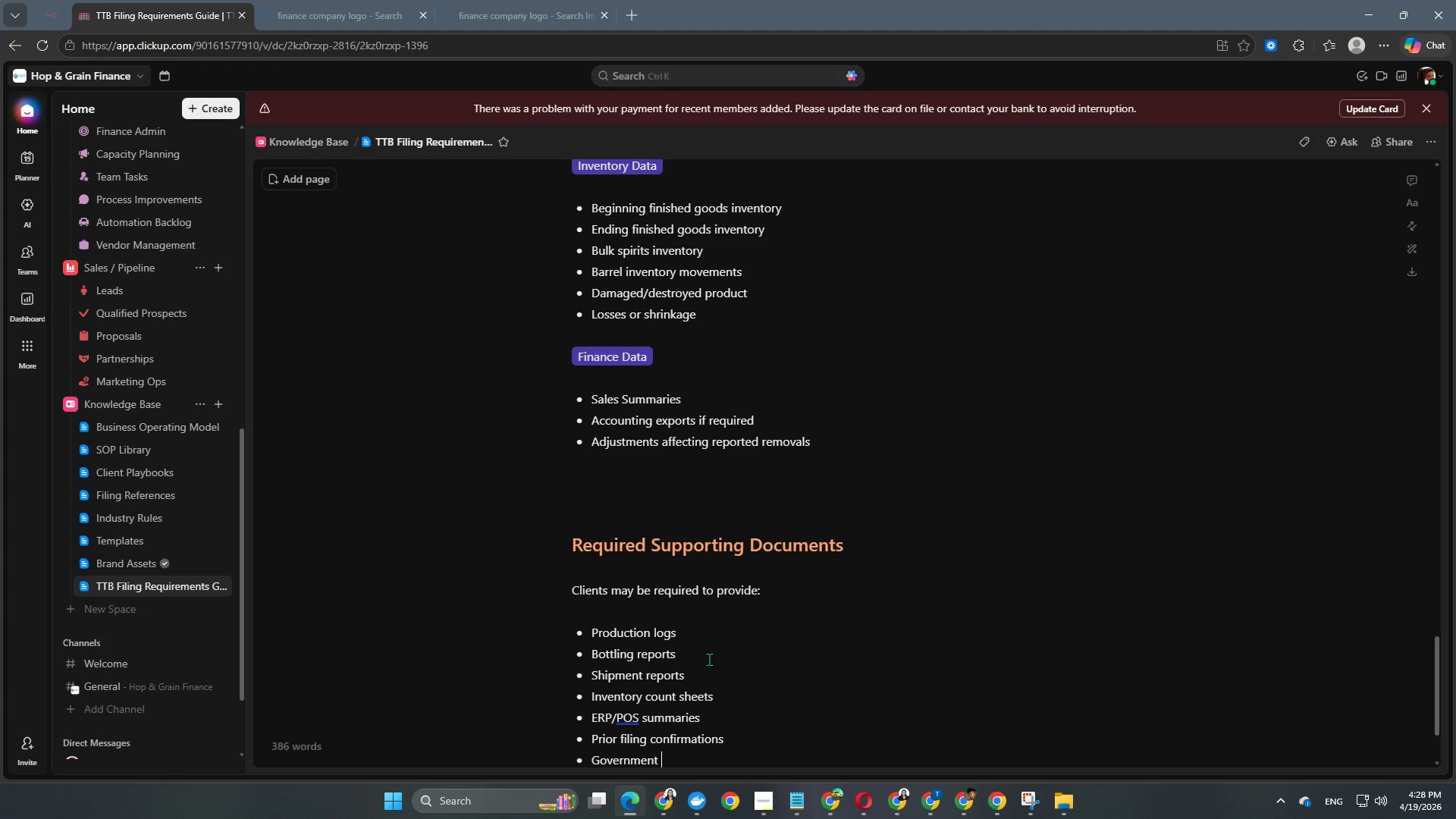 
scroll: coordinate [677, 430], scroll_direction: down, amount: 3.0
 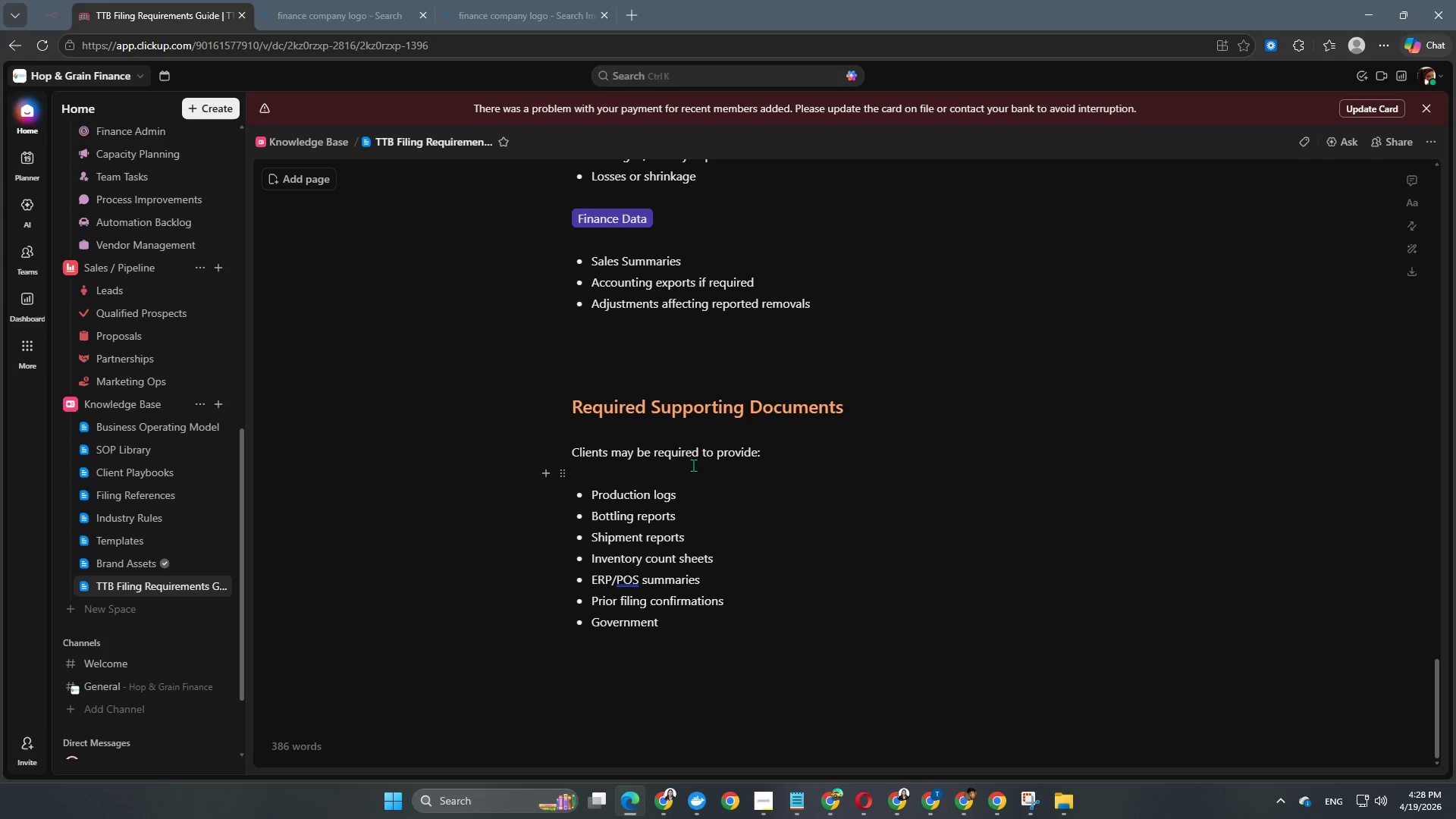 
type(correspondence)
 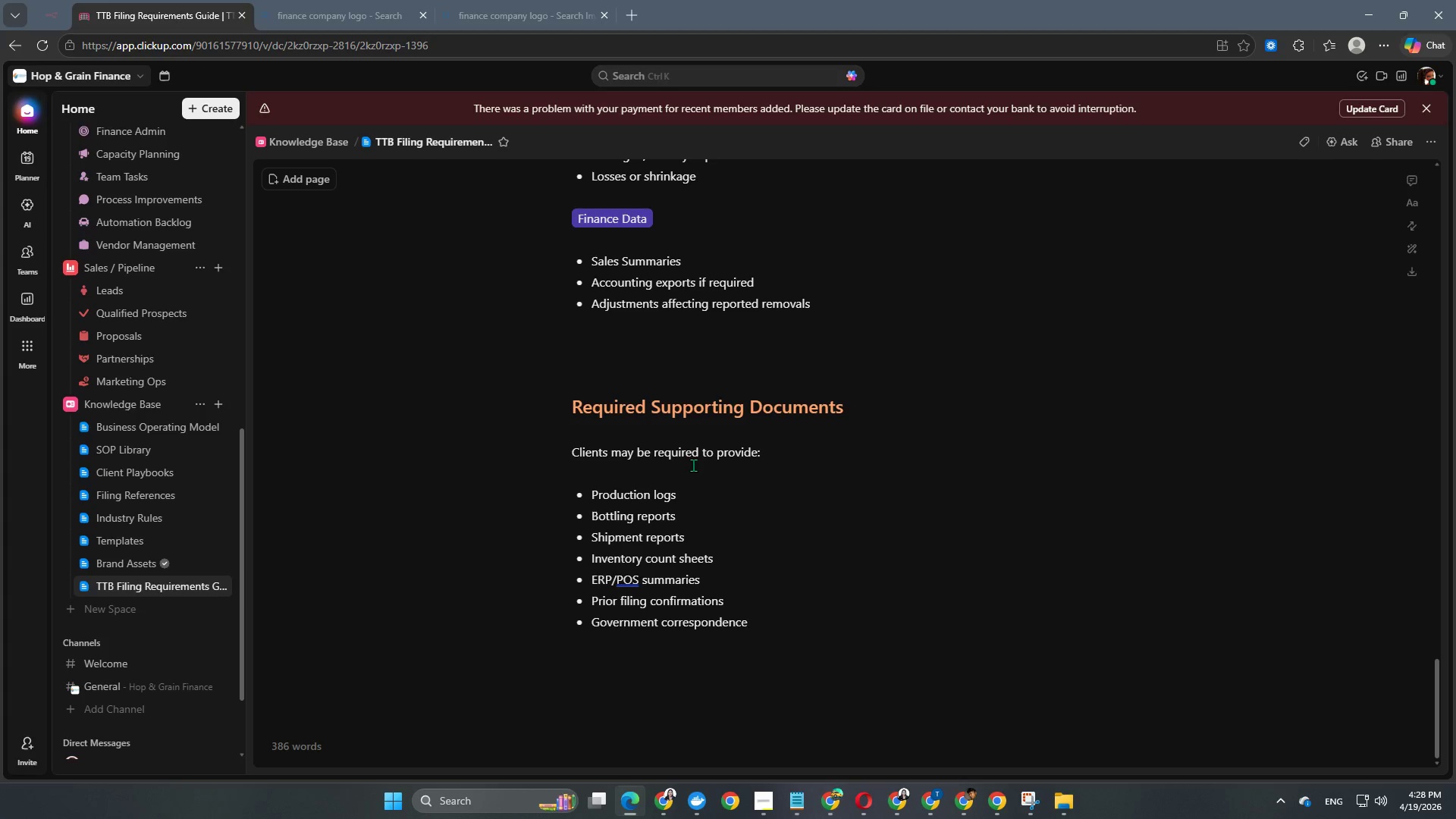 
key(Enter)
 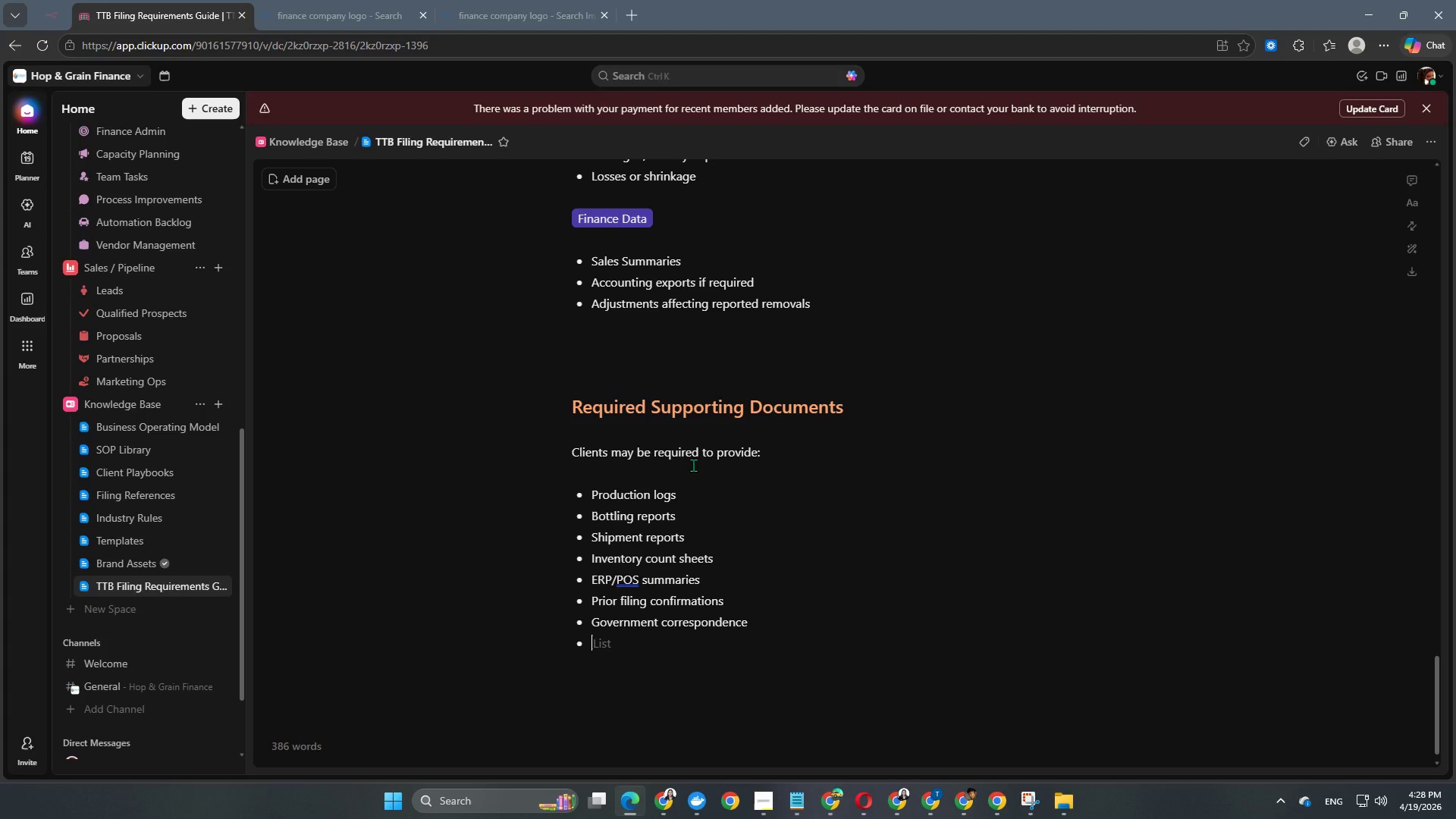 
type(Permit updae)
key(Backspace)
type(tes)
 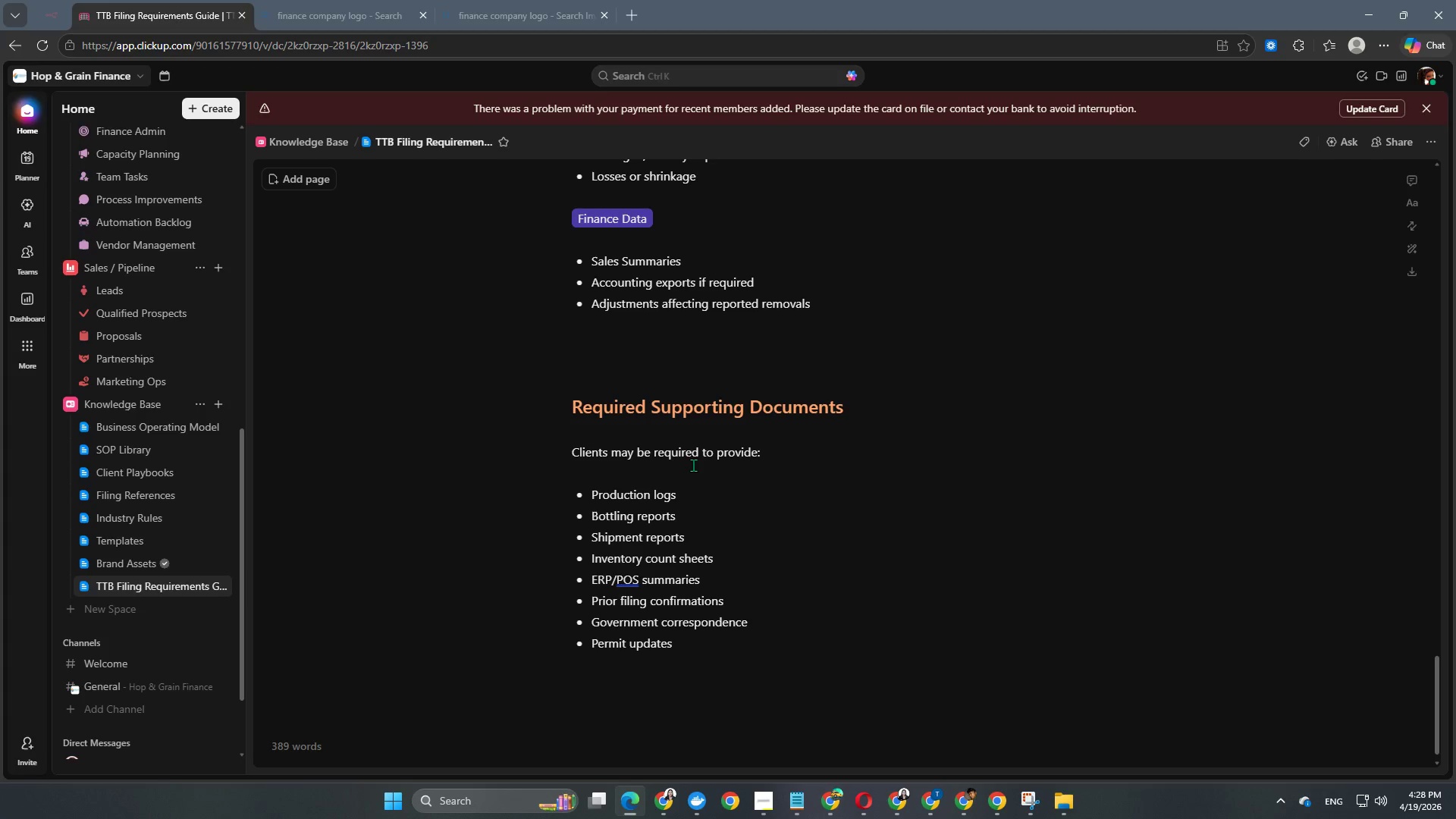 
wait(6.84)
 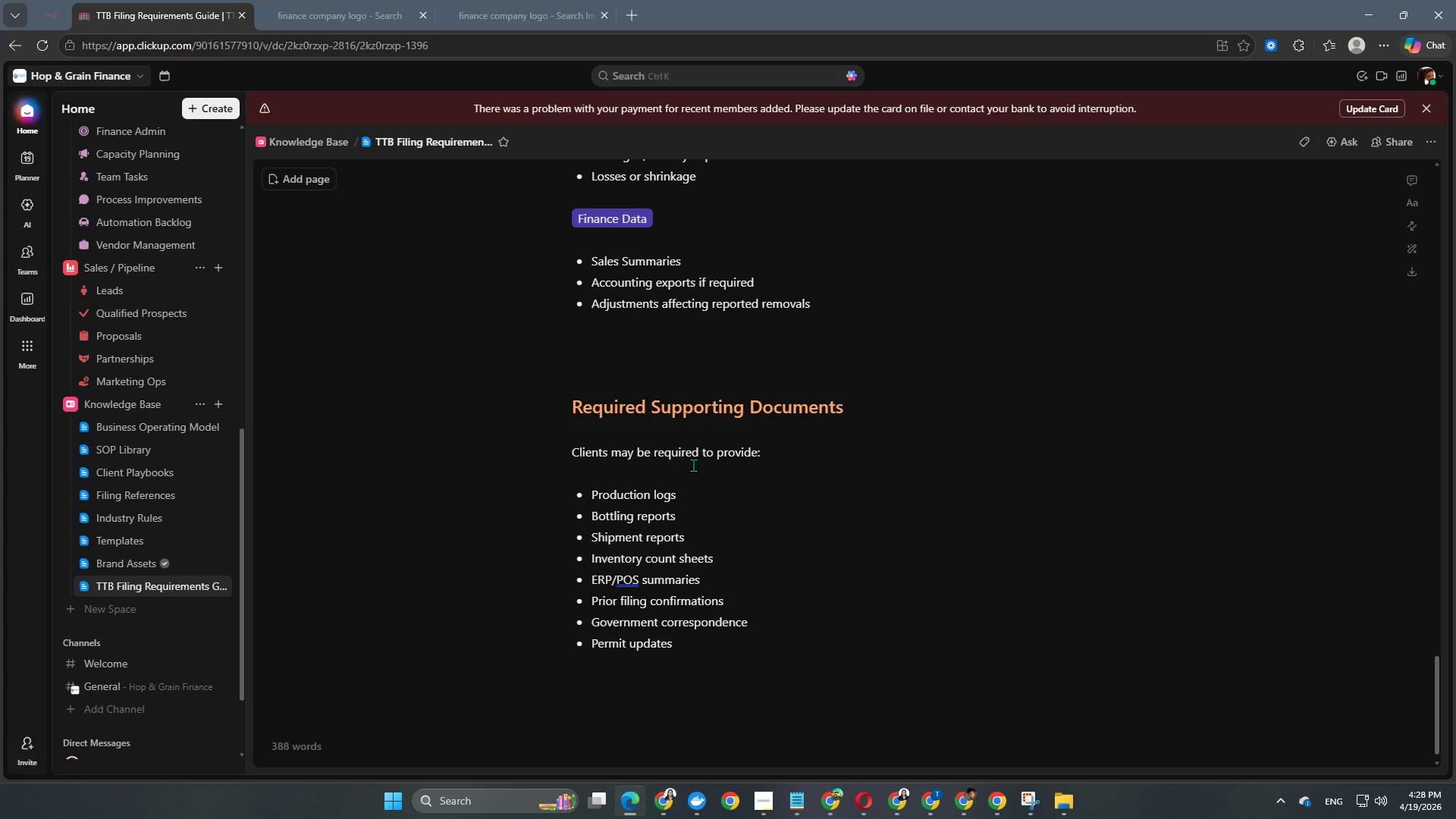 
key(Enter)
 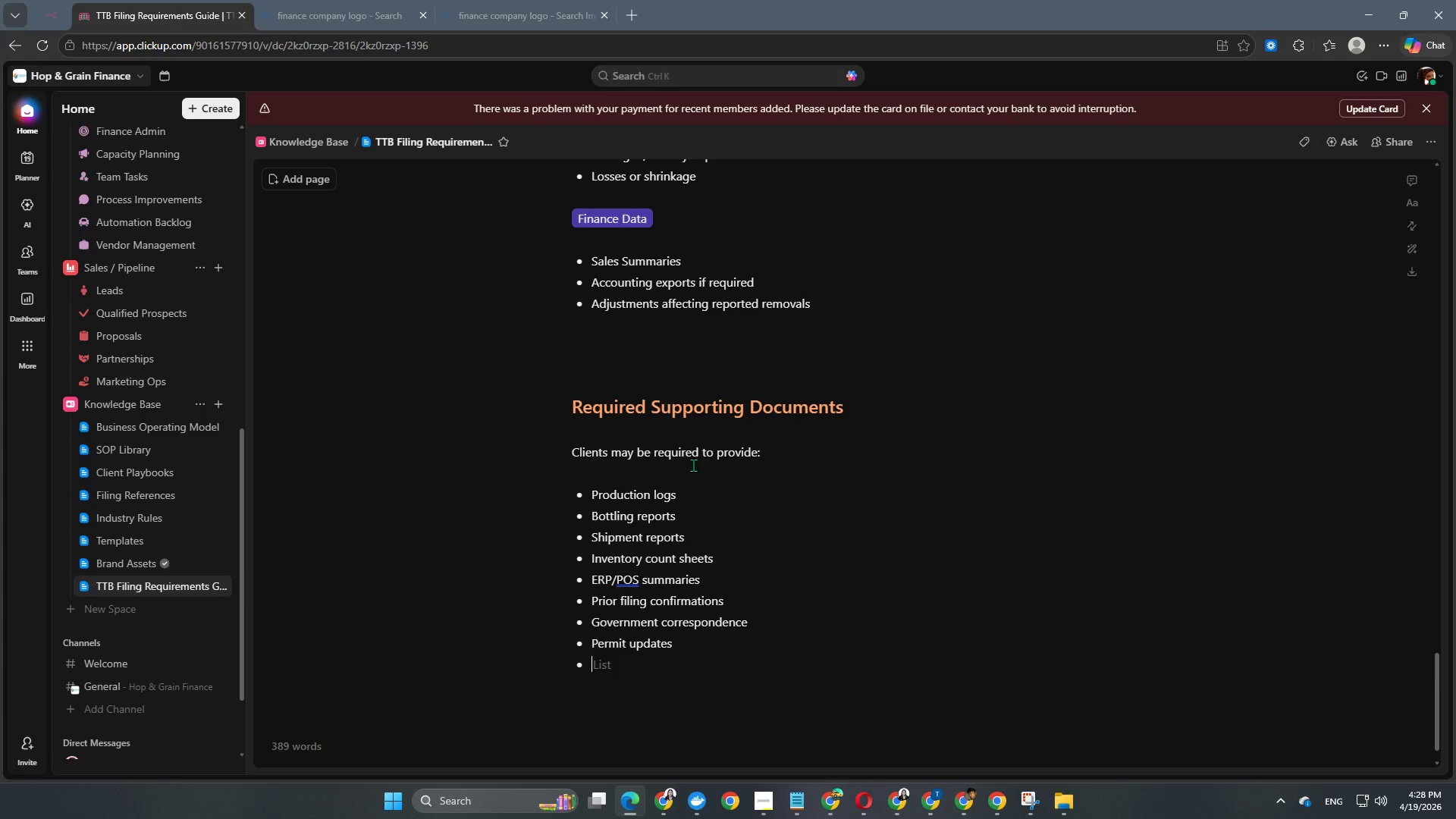 
key(Enter)
 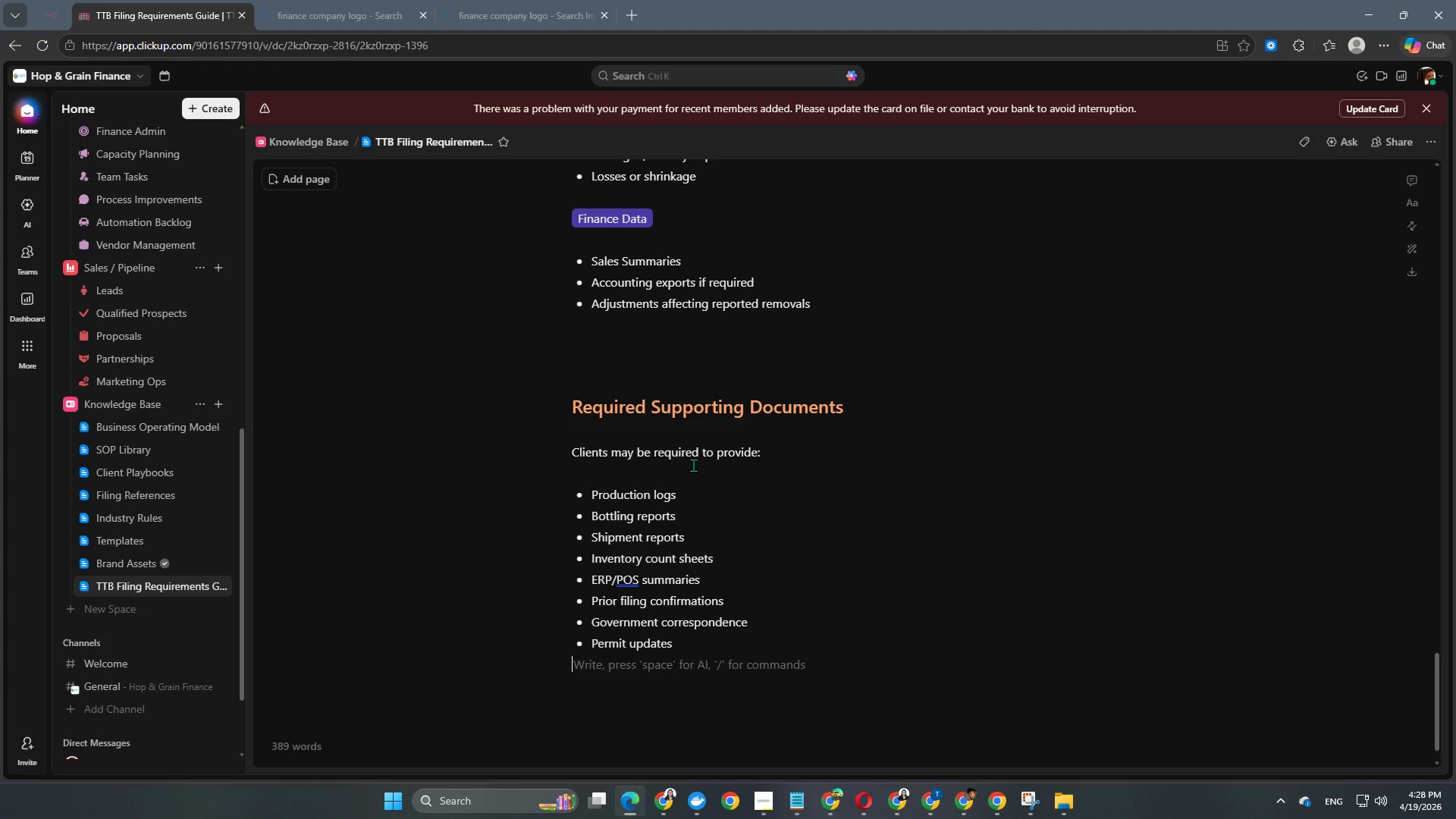 
key(Enter)
 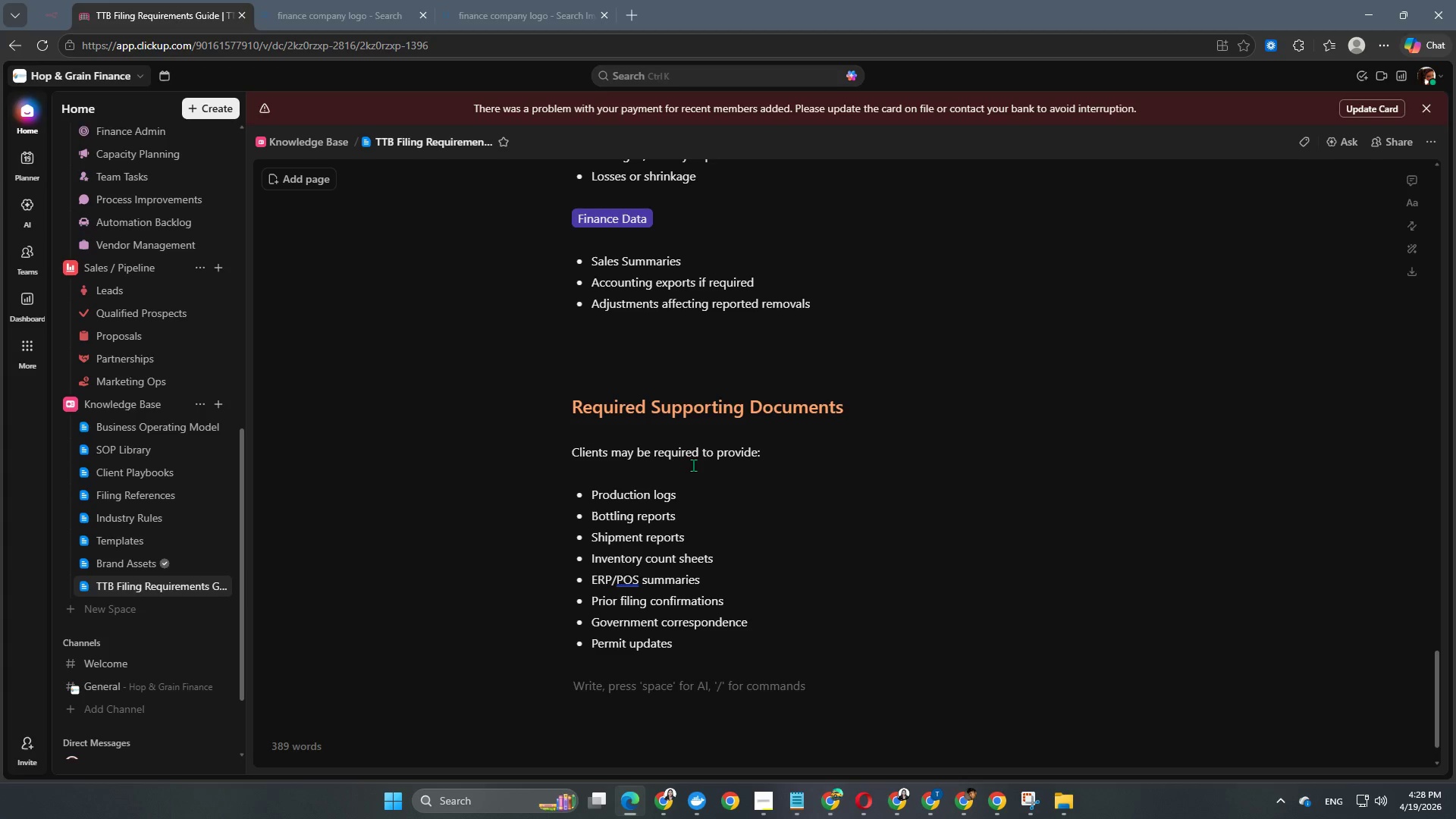 
scroll: coordinate [667, 491], scroll_direction: down, amount: 2.0
 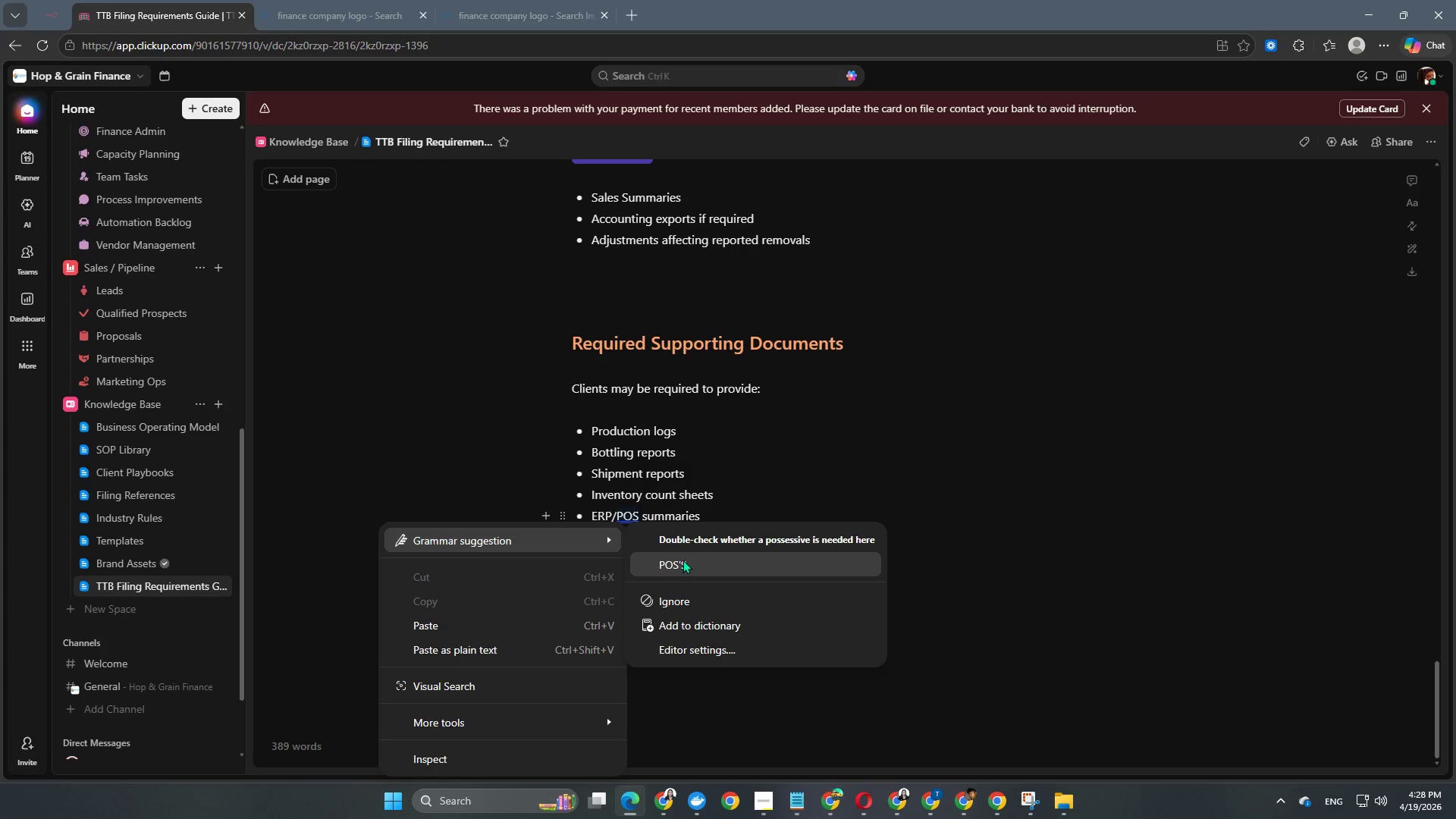 
left_click([682, 560])
 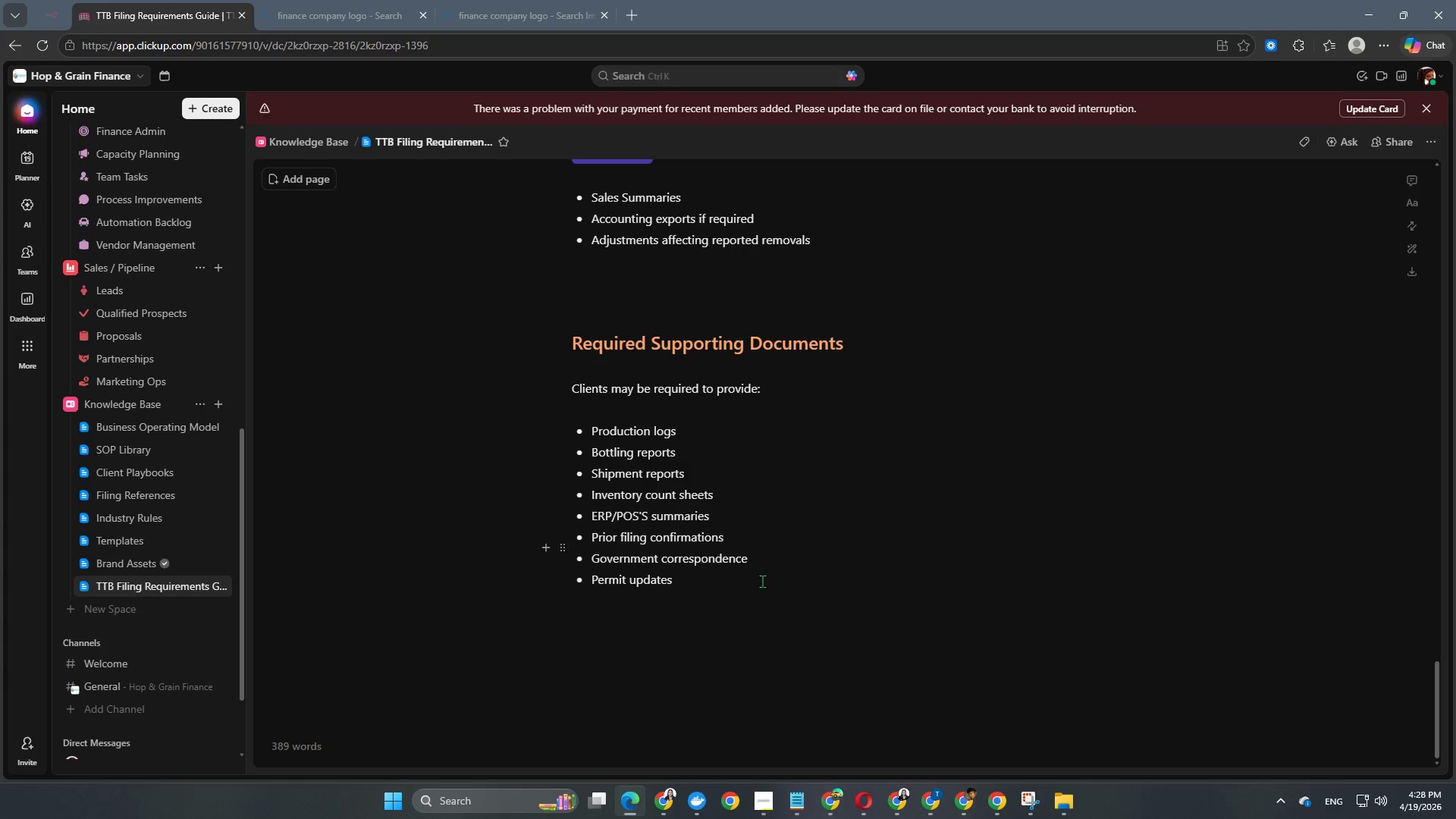 
left_click([607, 629])
 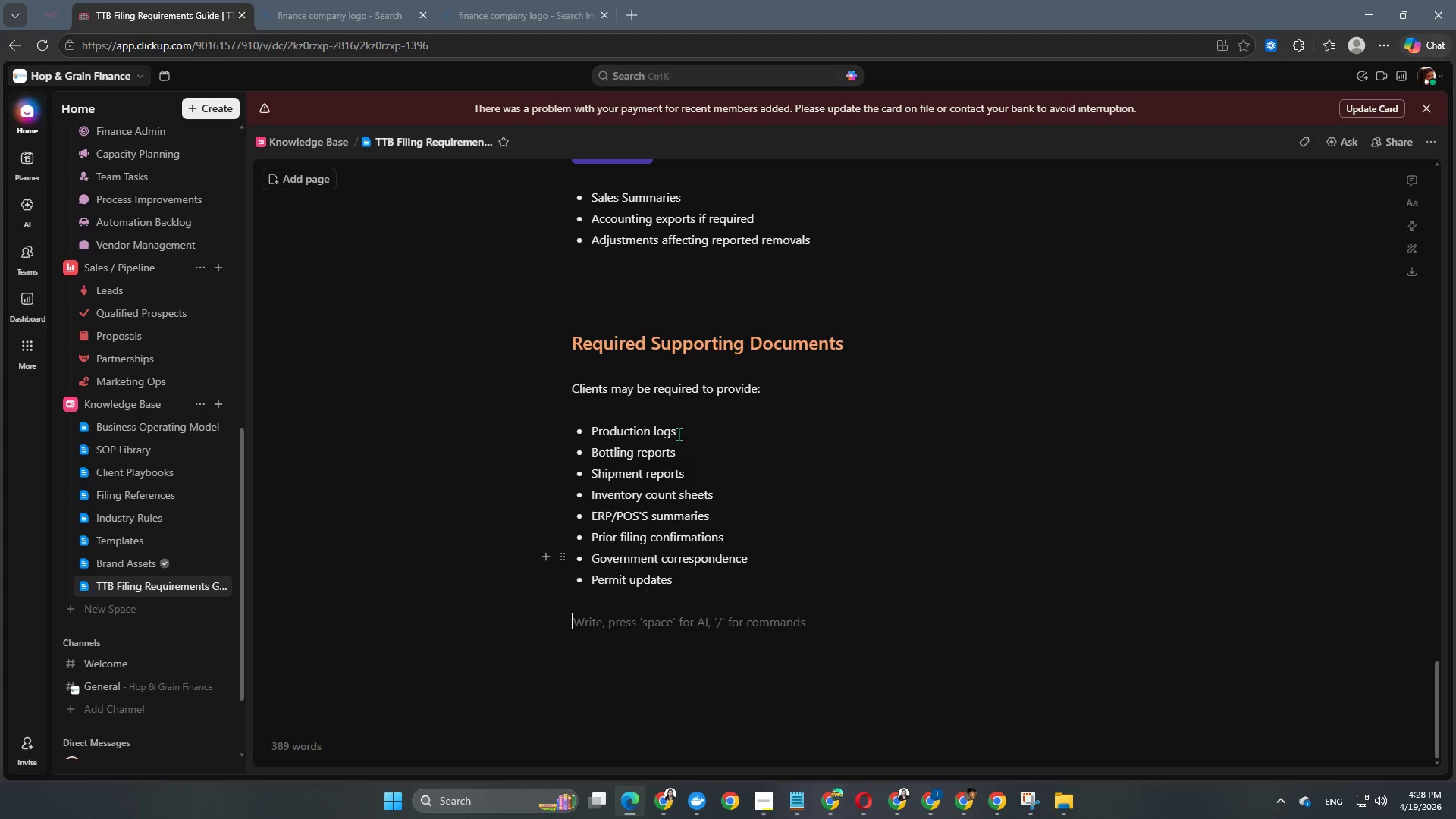 
scroll: coordinate [679, 431], scroll_direction: down, amount: 6.0
 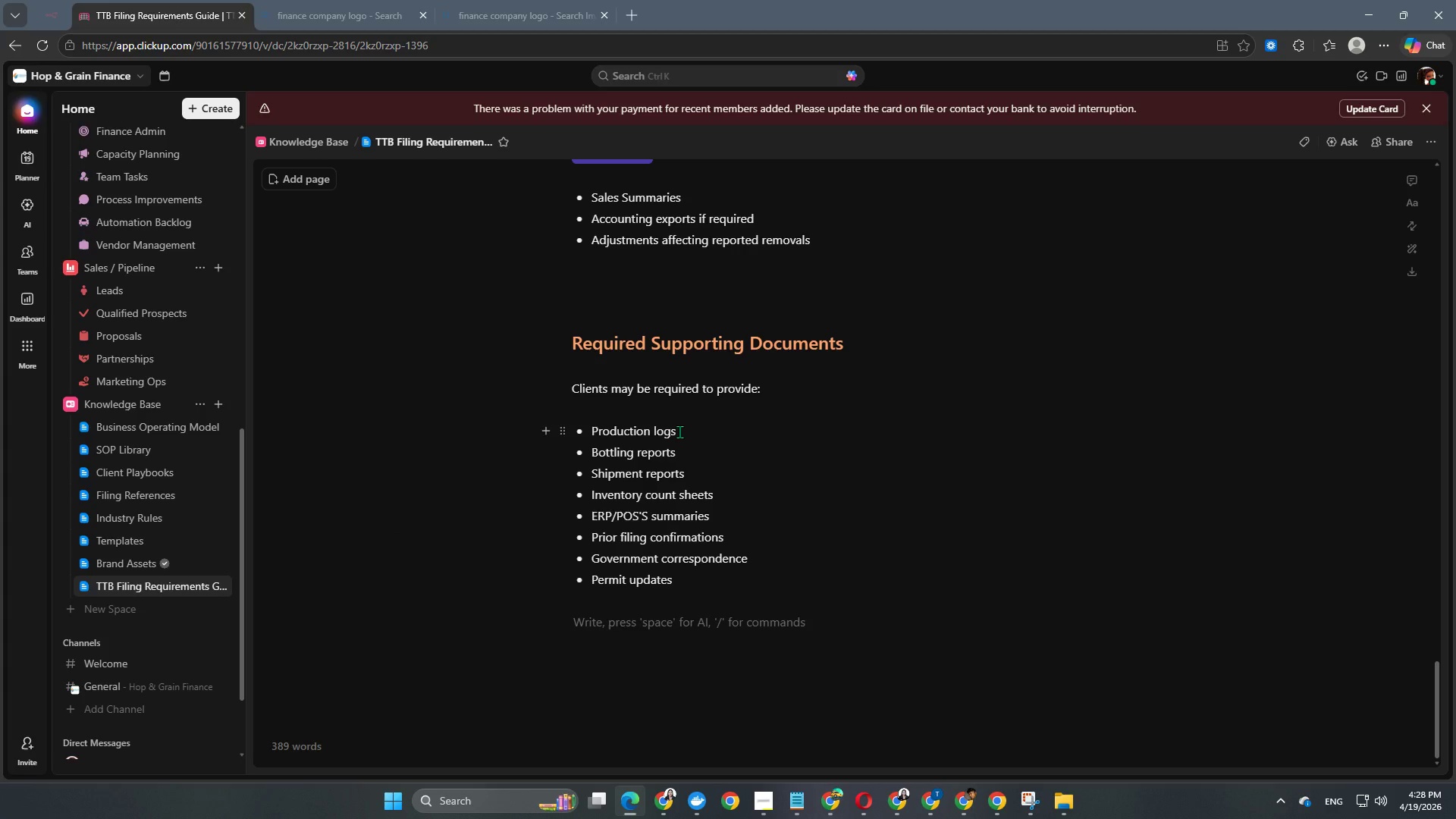 
key(Enter)
 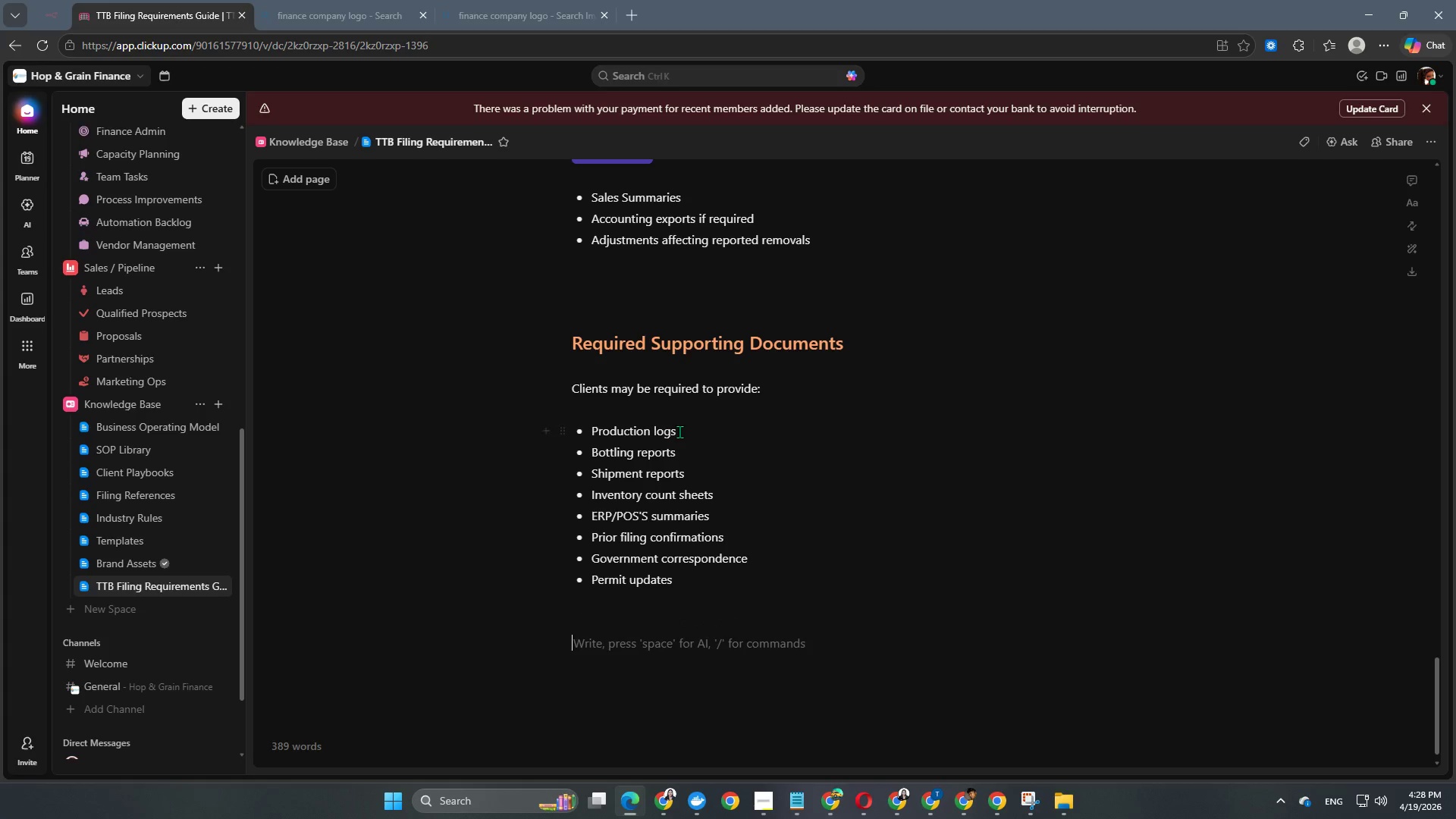 
key(Enter)
 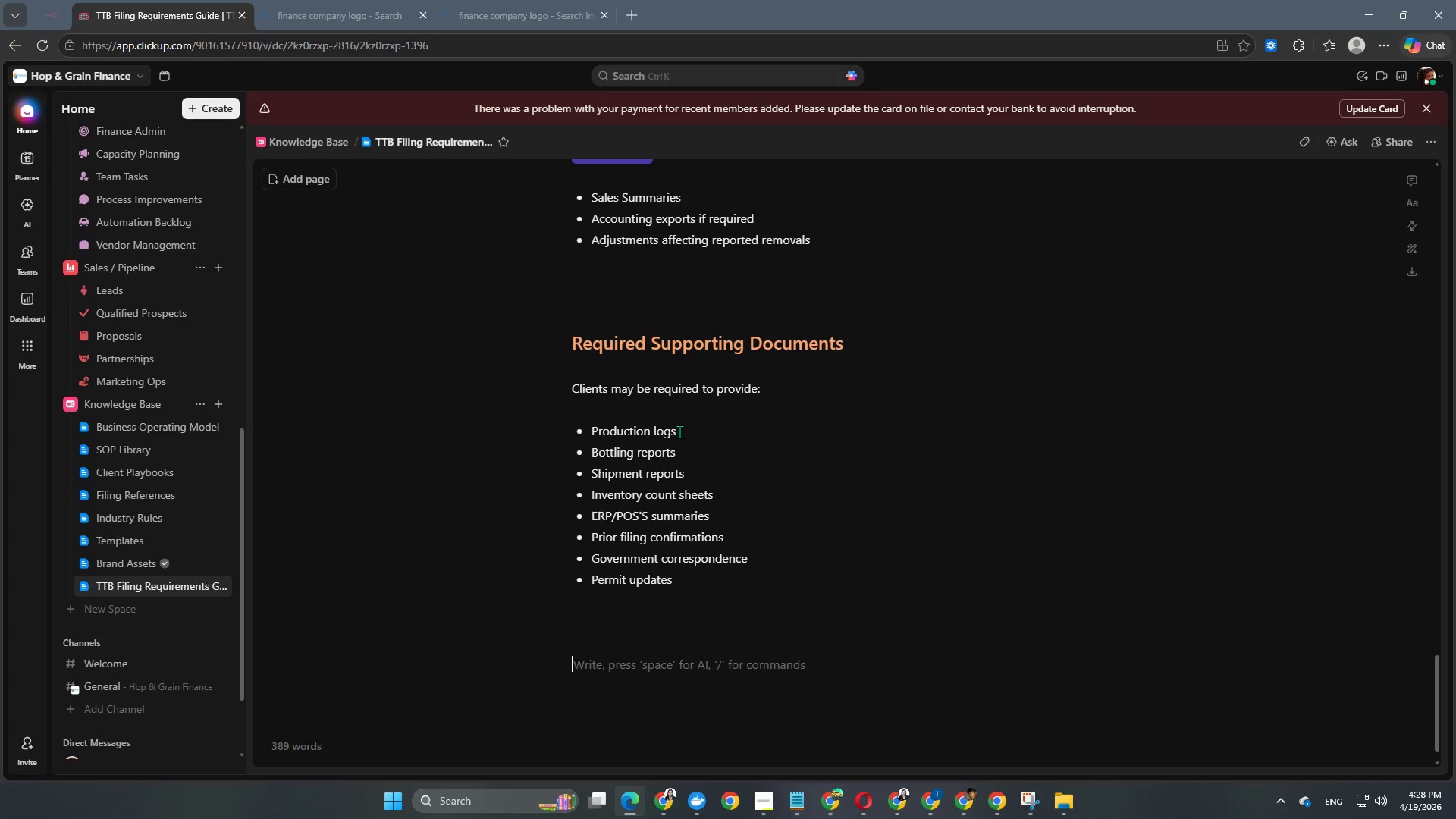 
key(Backspace)
type(Key Operational Metrics Collected)
 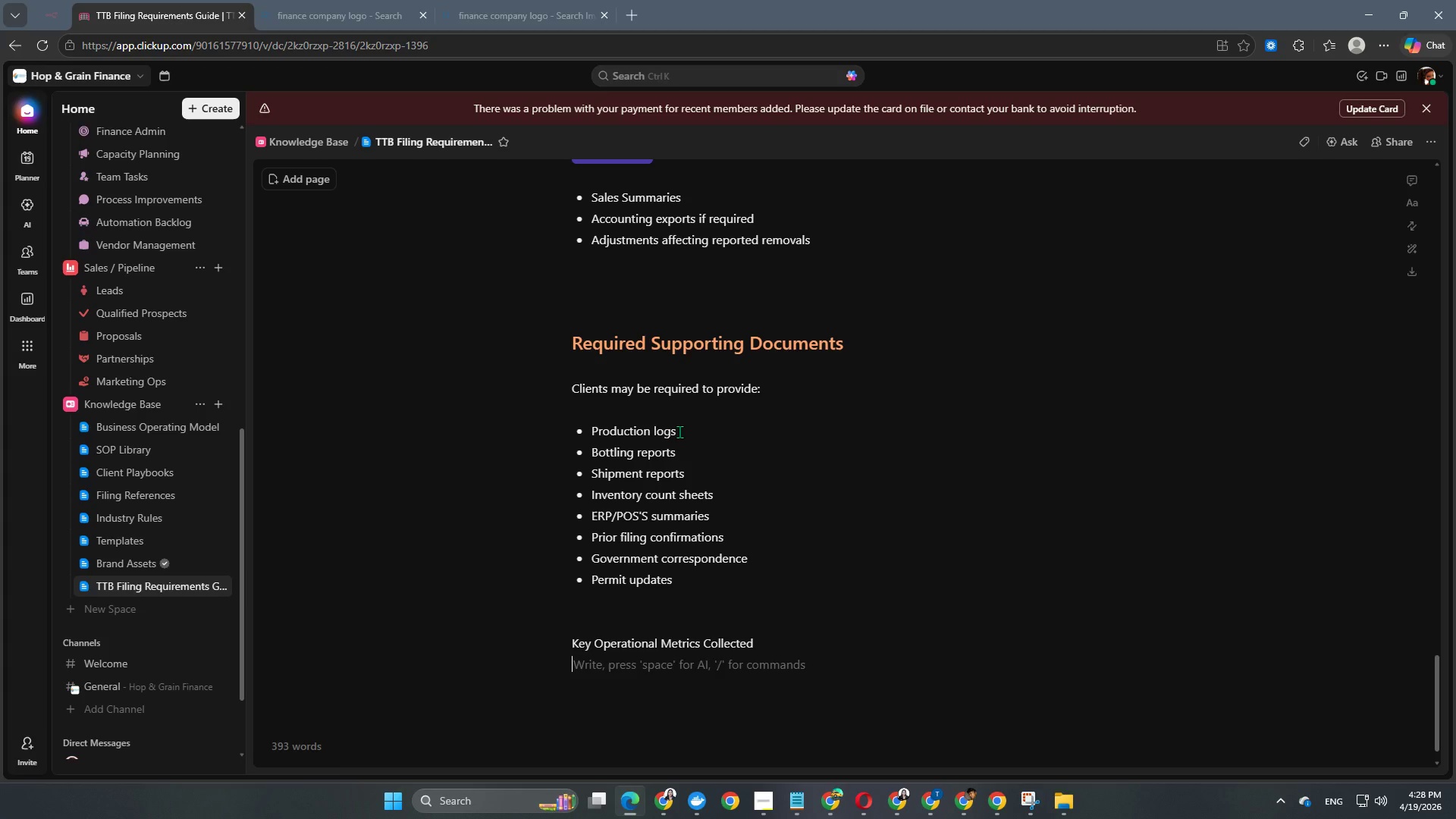 
 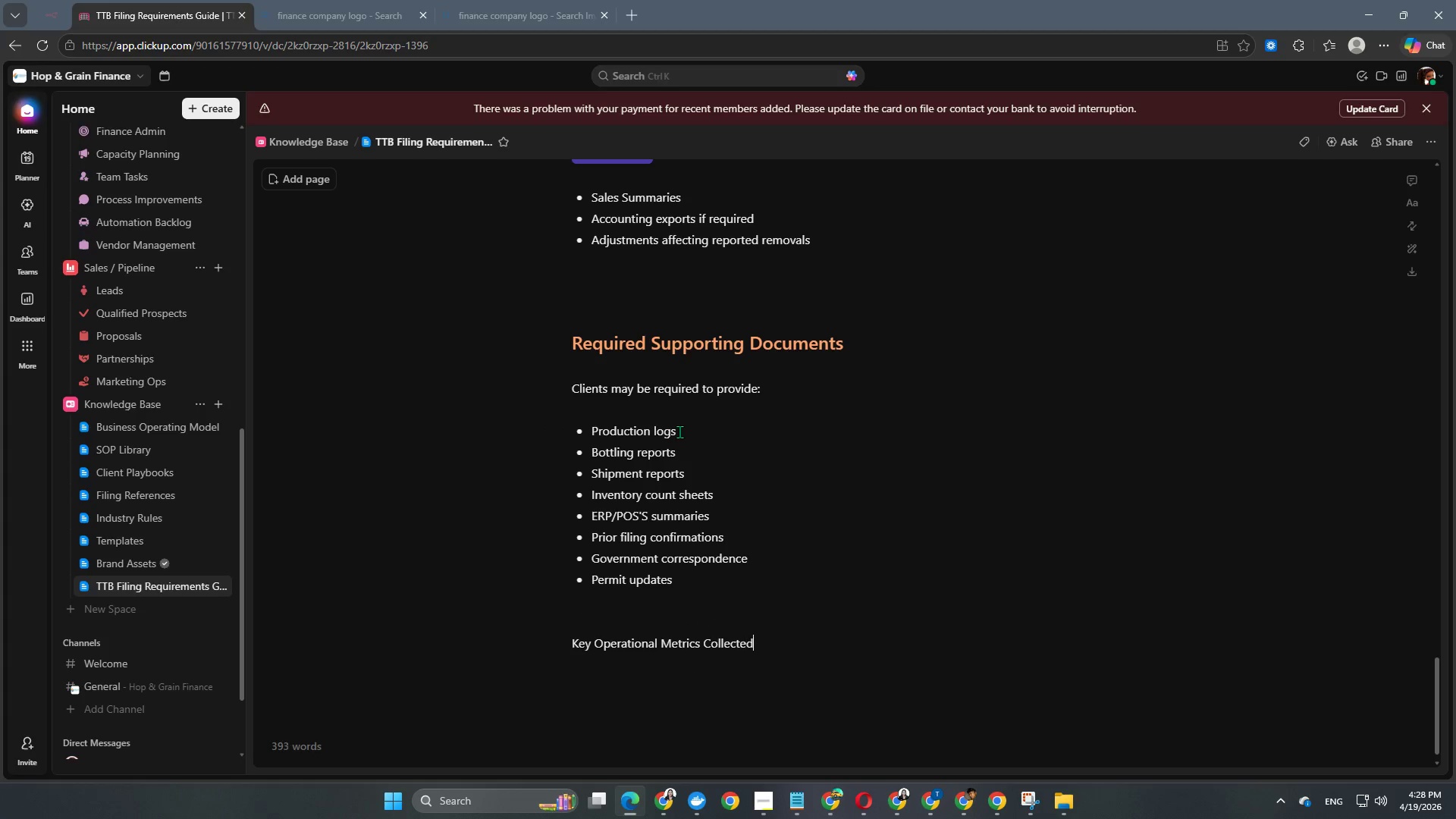 
key(Enter)
 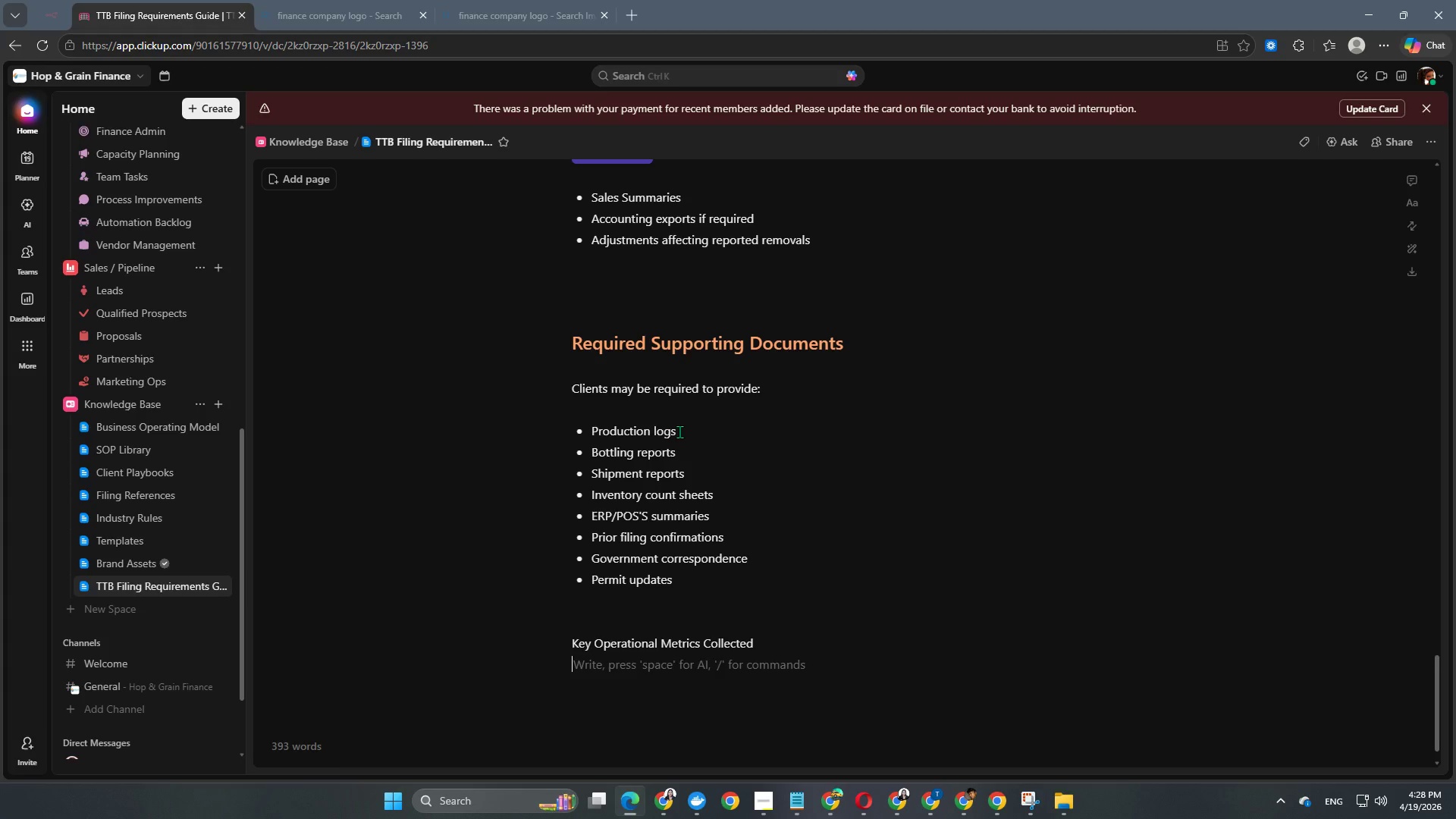 
key(Enter)
 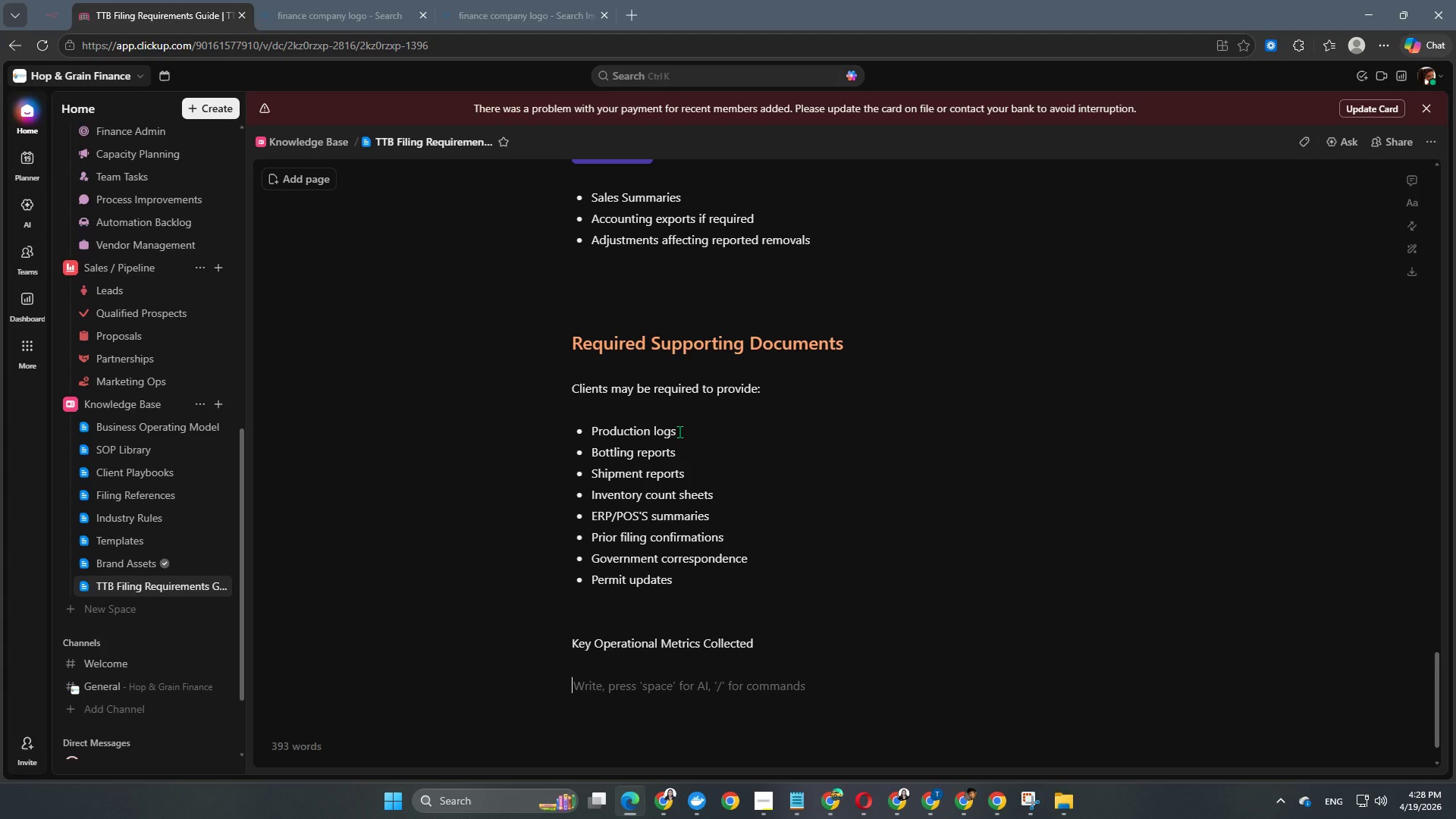 
type(J)
key(Backspace)
type(Hop & Grain Finance may track the follwoin)
key(Backspace)
key(Backspace)
key(Backspace)
key(Backspace)
key(Backspace)
type(lowing )
 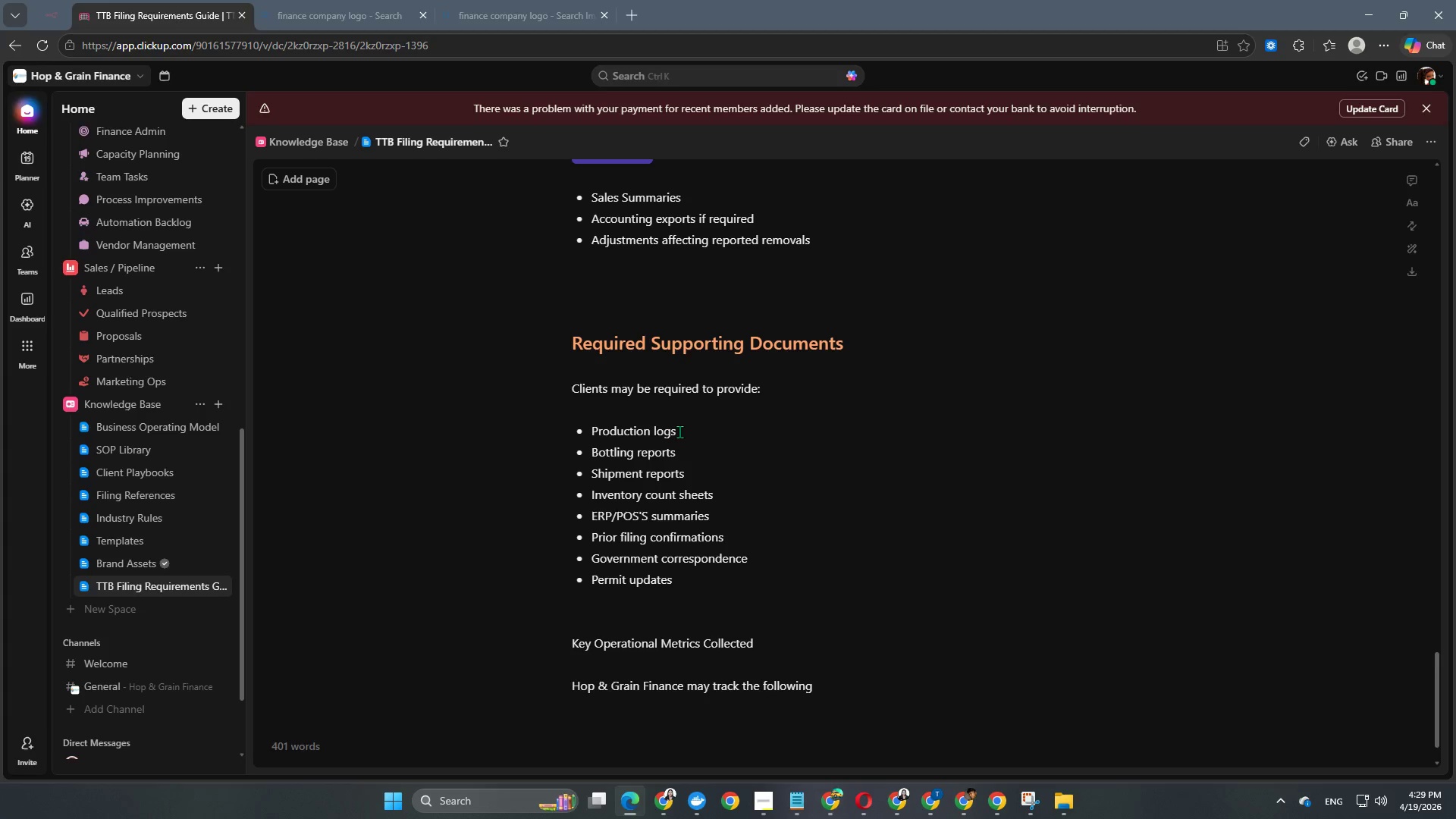 
wait(6.73)
 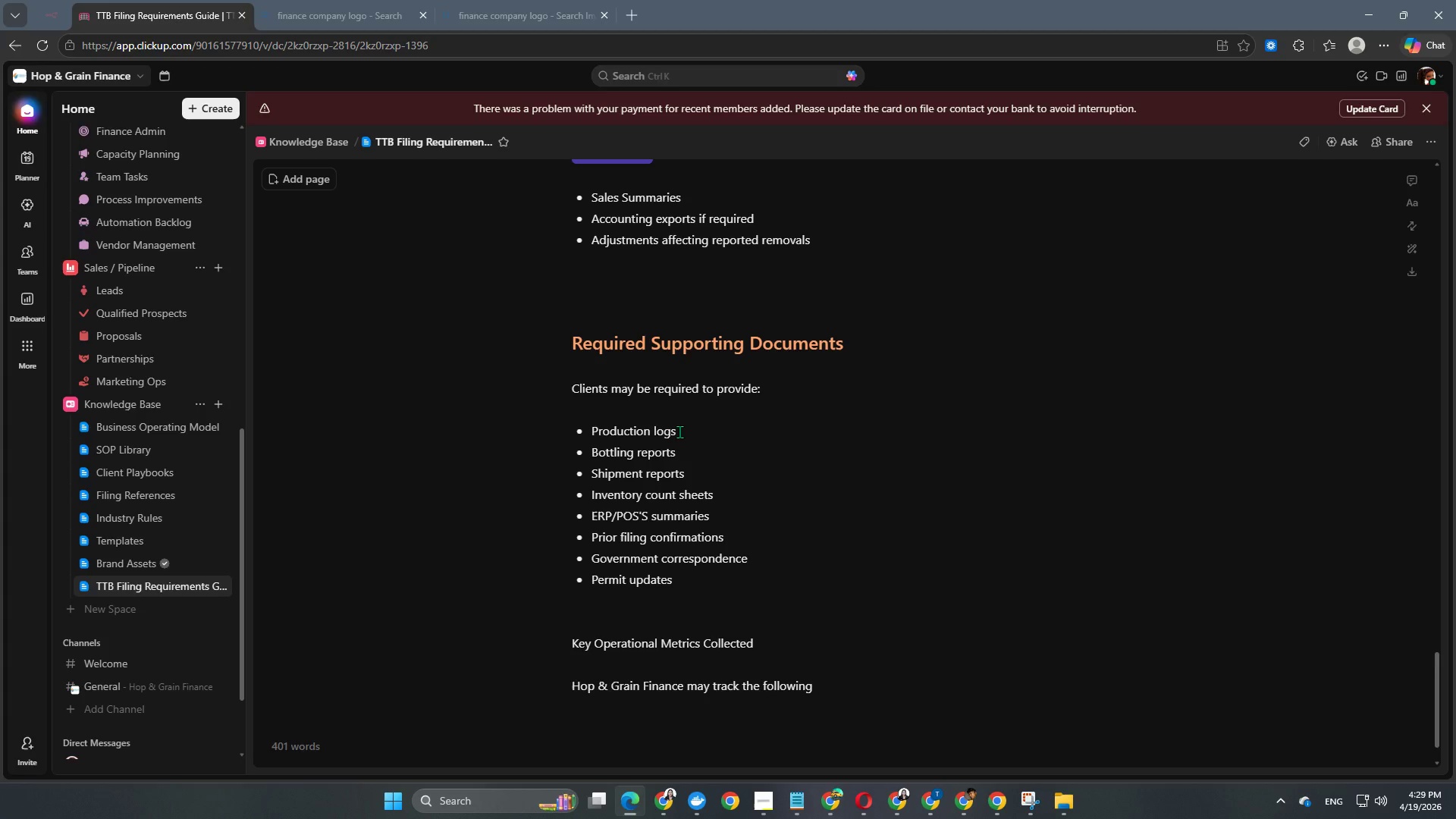 
type(to support workflow visibility: )
 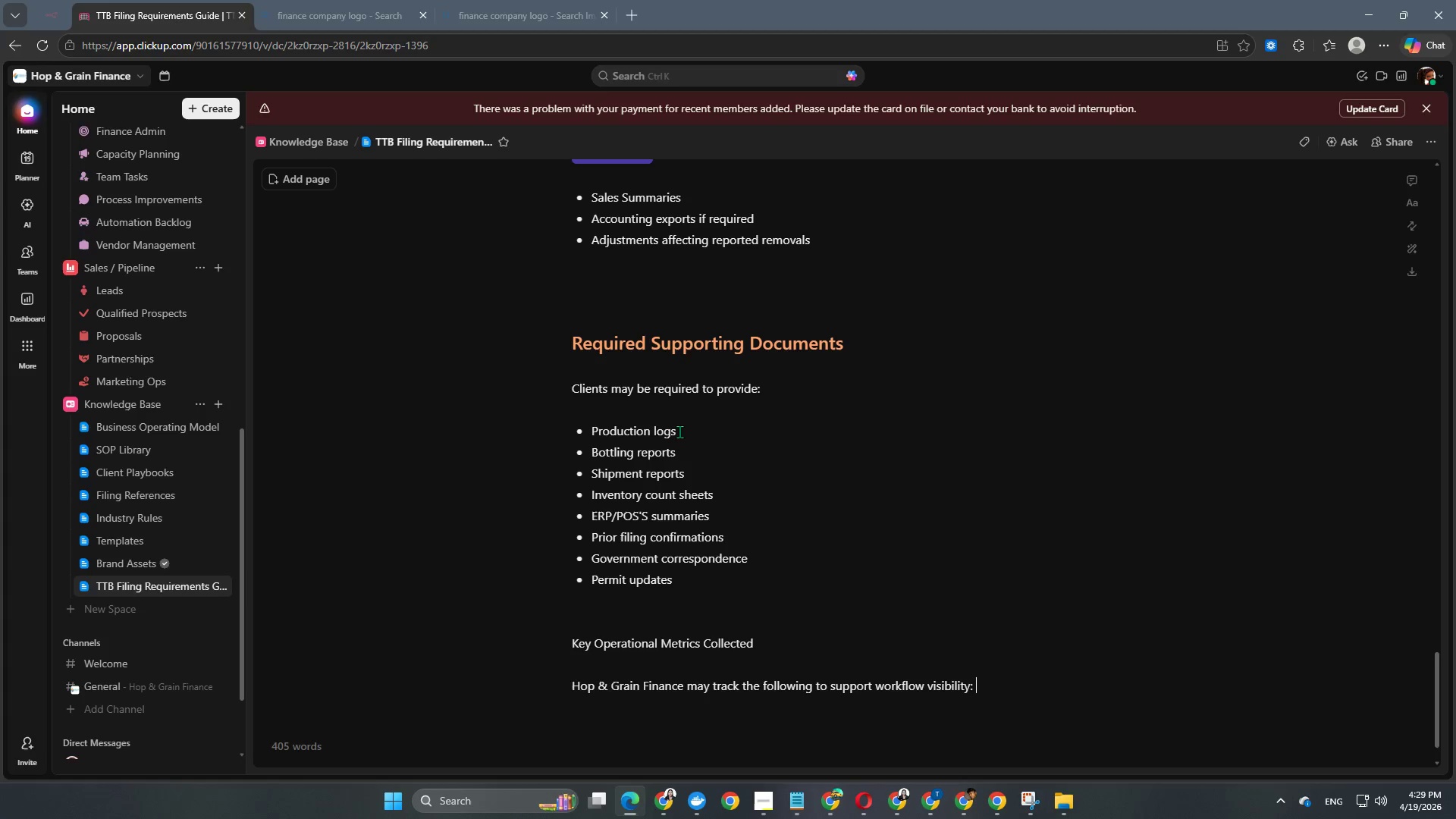 
key(Enter)
 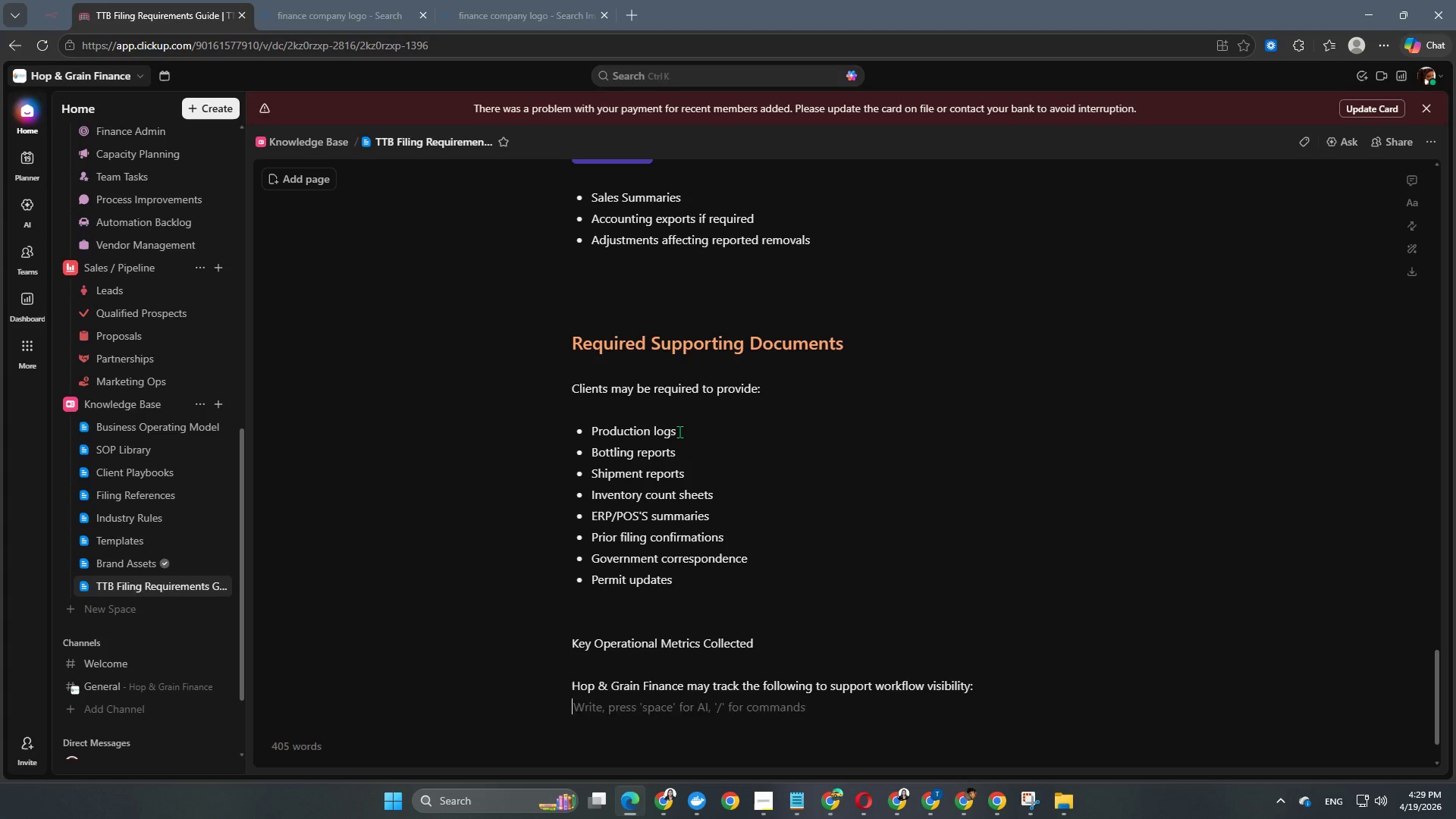 
key(Enter)
 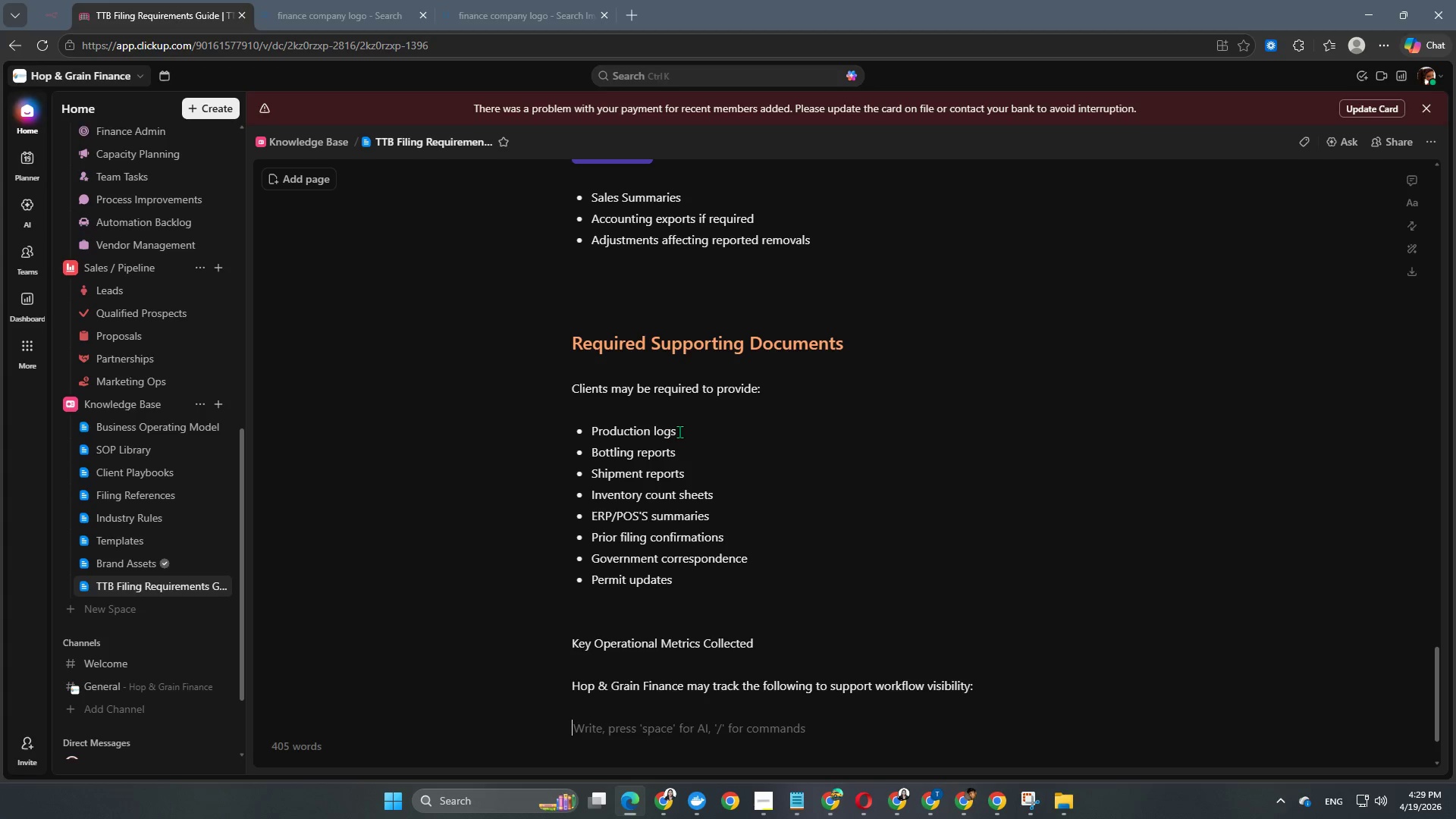 
type(- PRoof )
key(Backspace)
key(Backspace)
key(Backspace)
key(Backspace)
key(Backspace)
type(roof Galll)
key(Backspace)
type(onm)
key(Backspace)
type(s)
 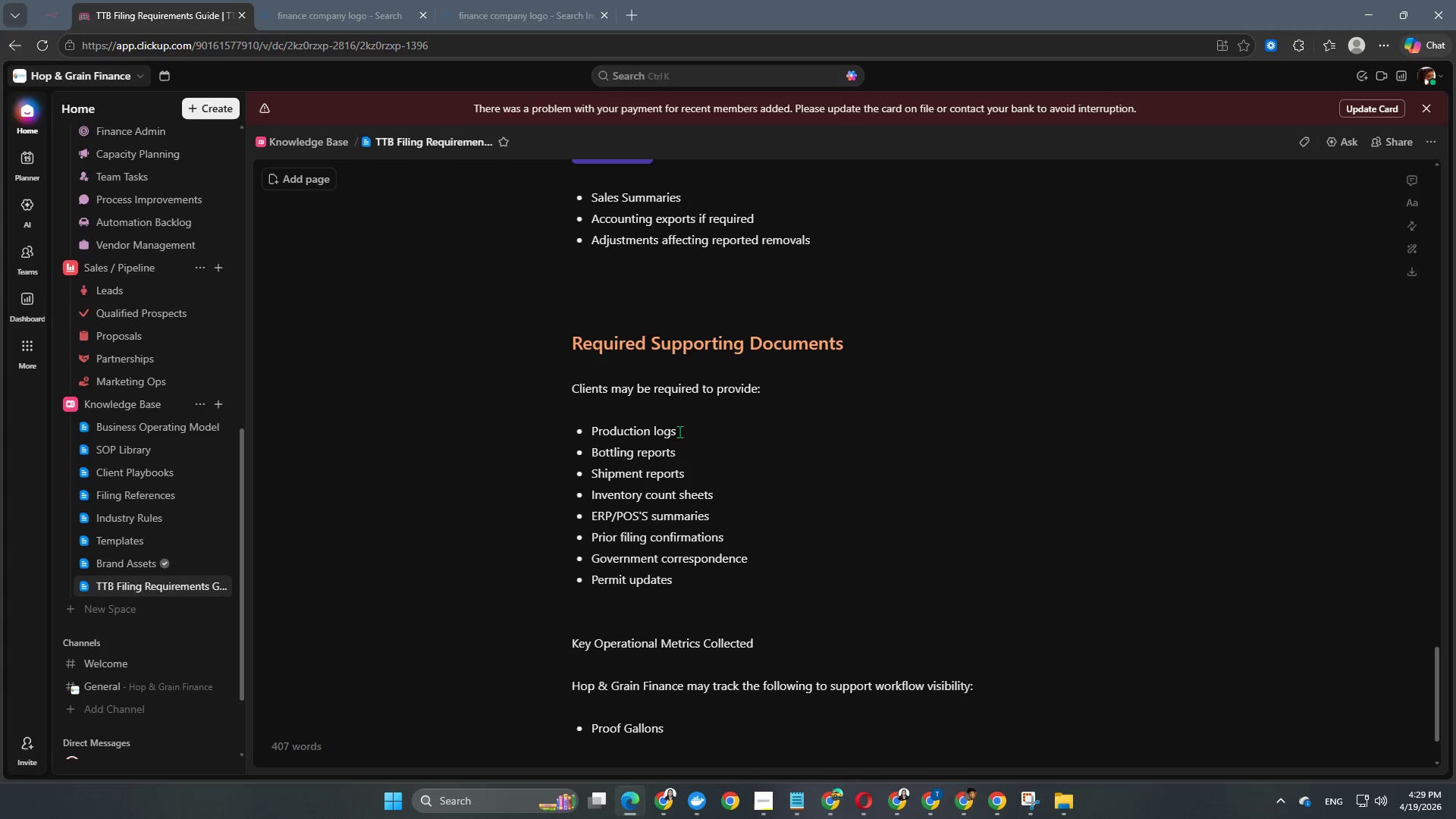 
wait(10.08)
 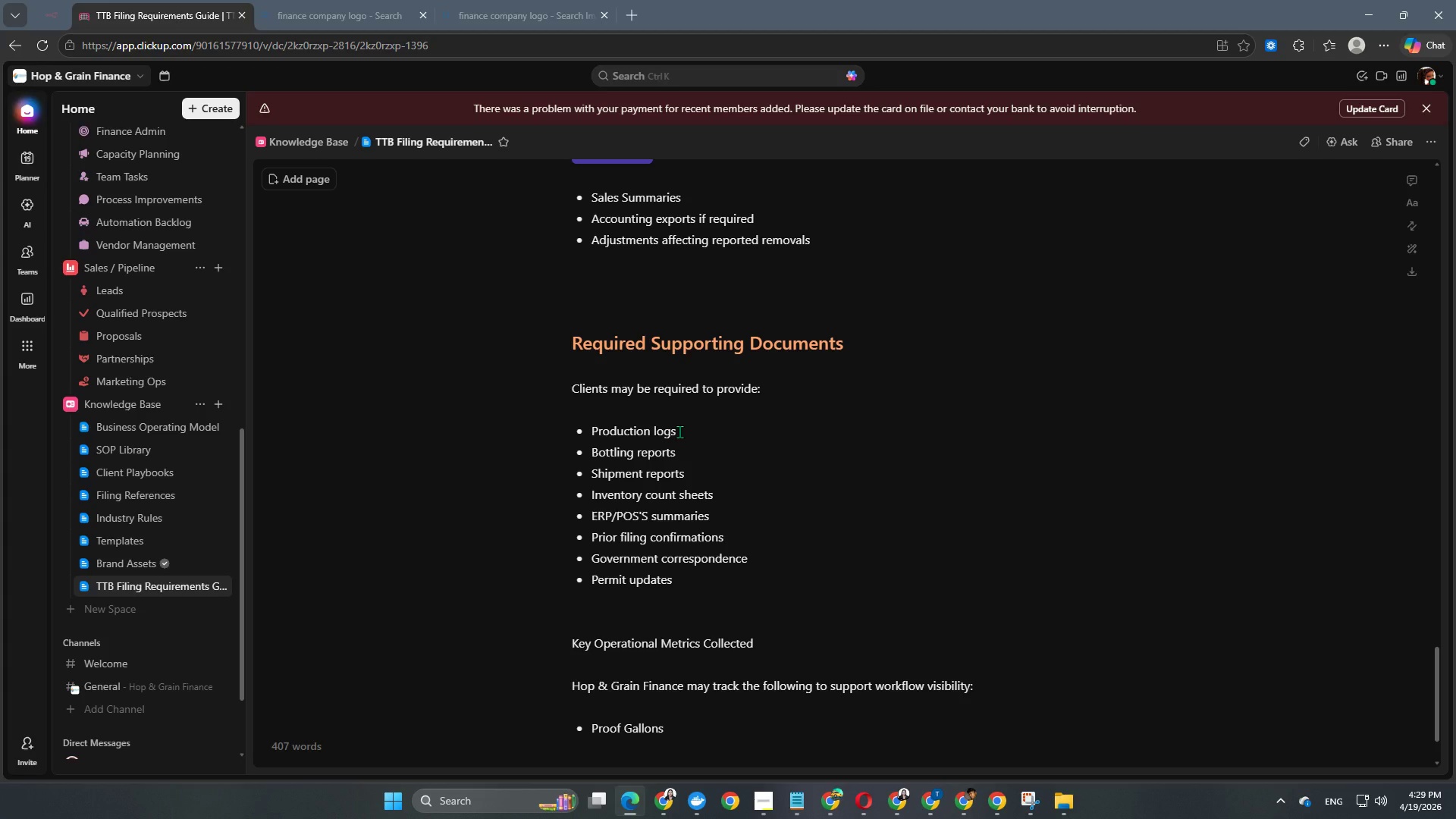 
key(Enter)
 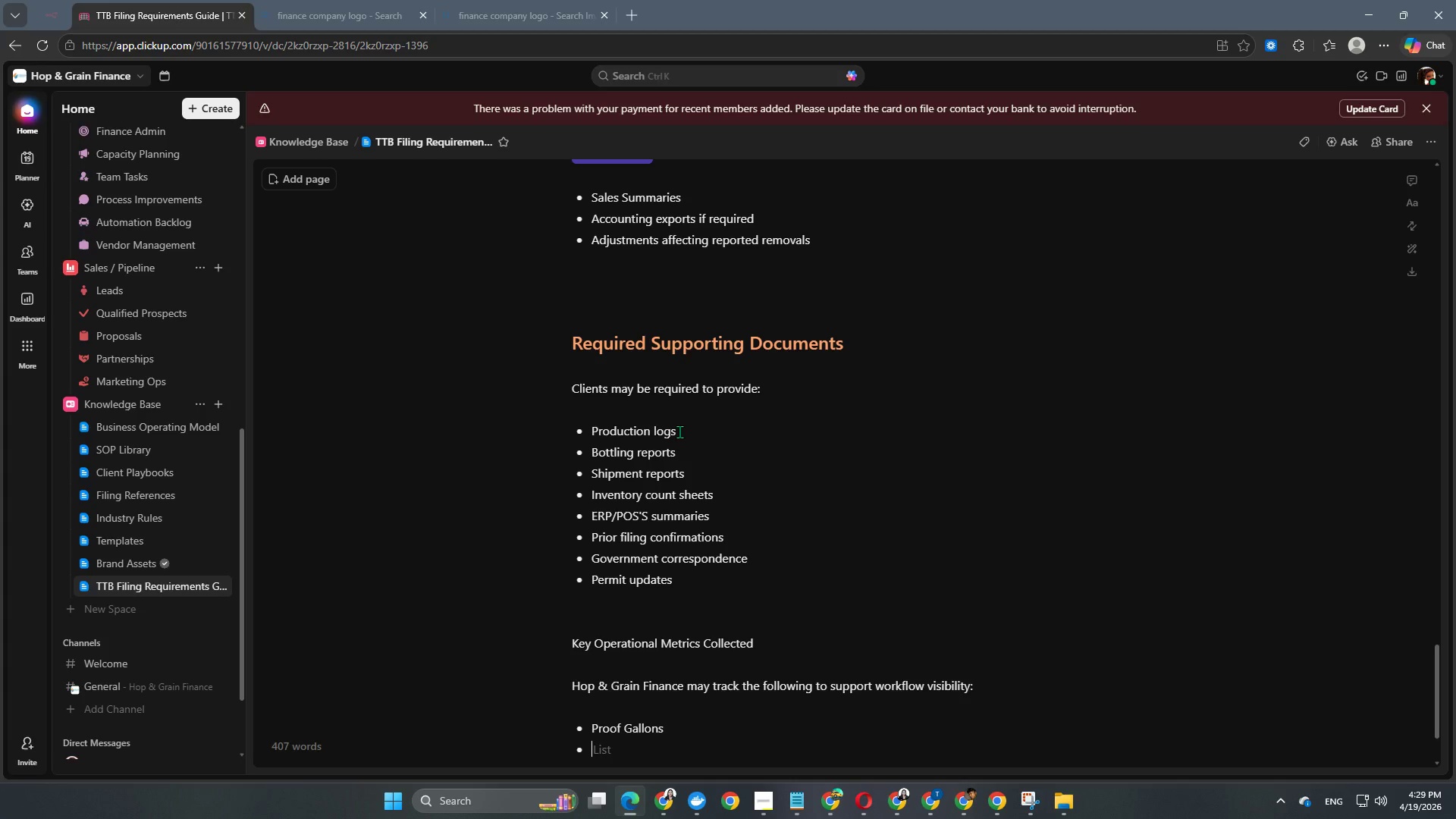 
type(Excise Tax Liability)
 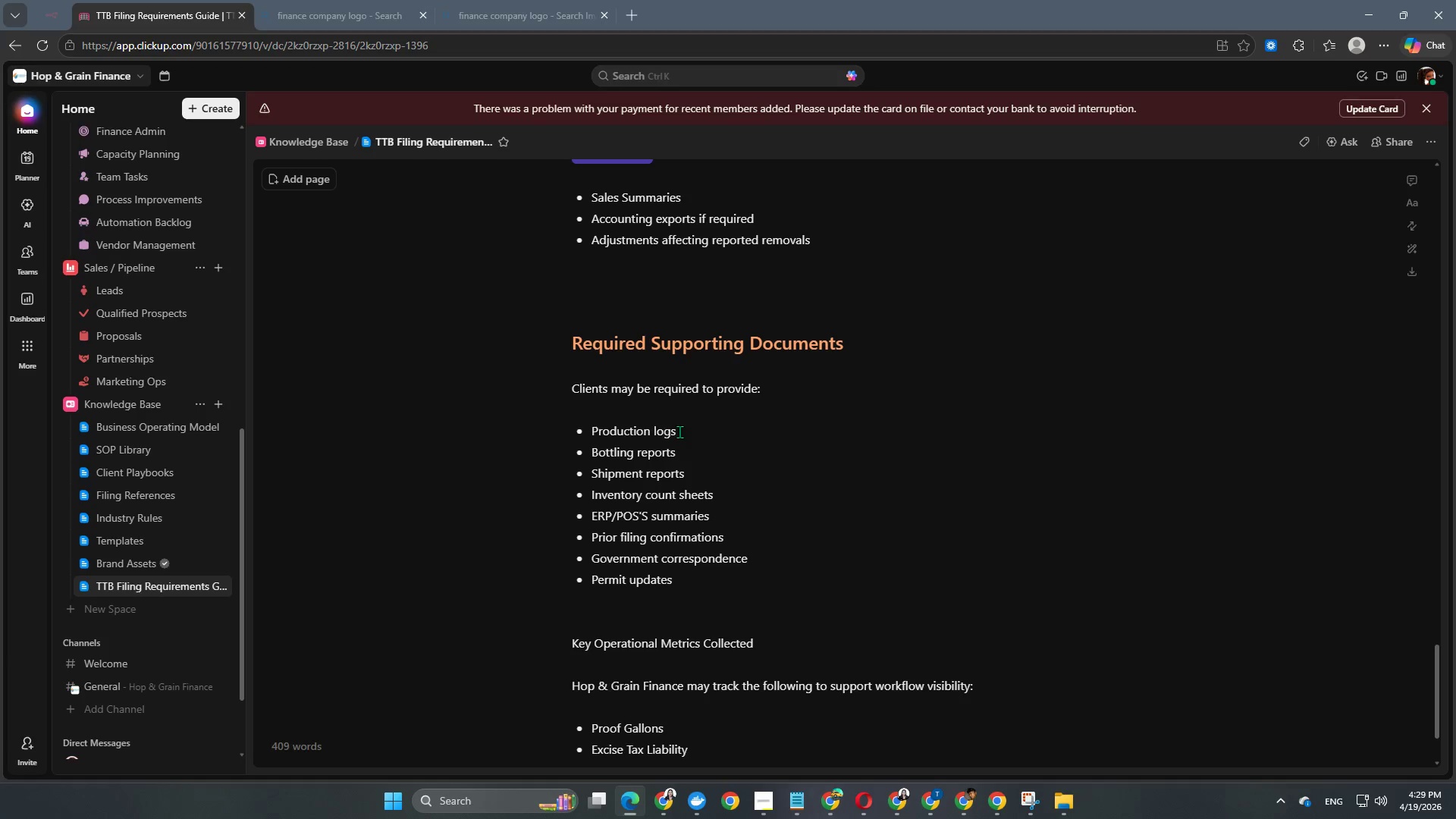 
key(Enter)
 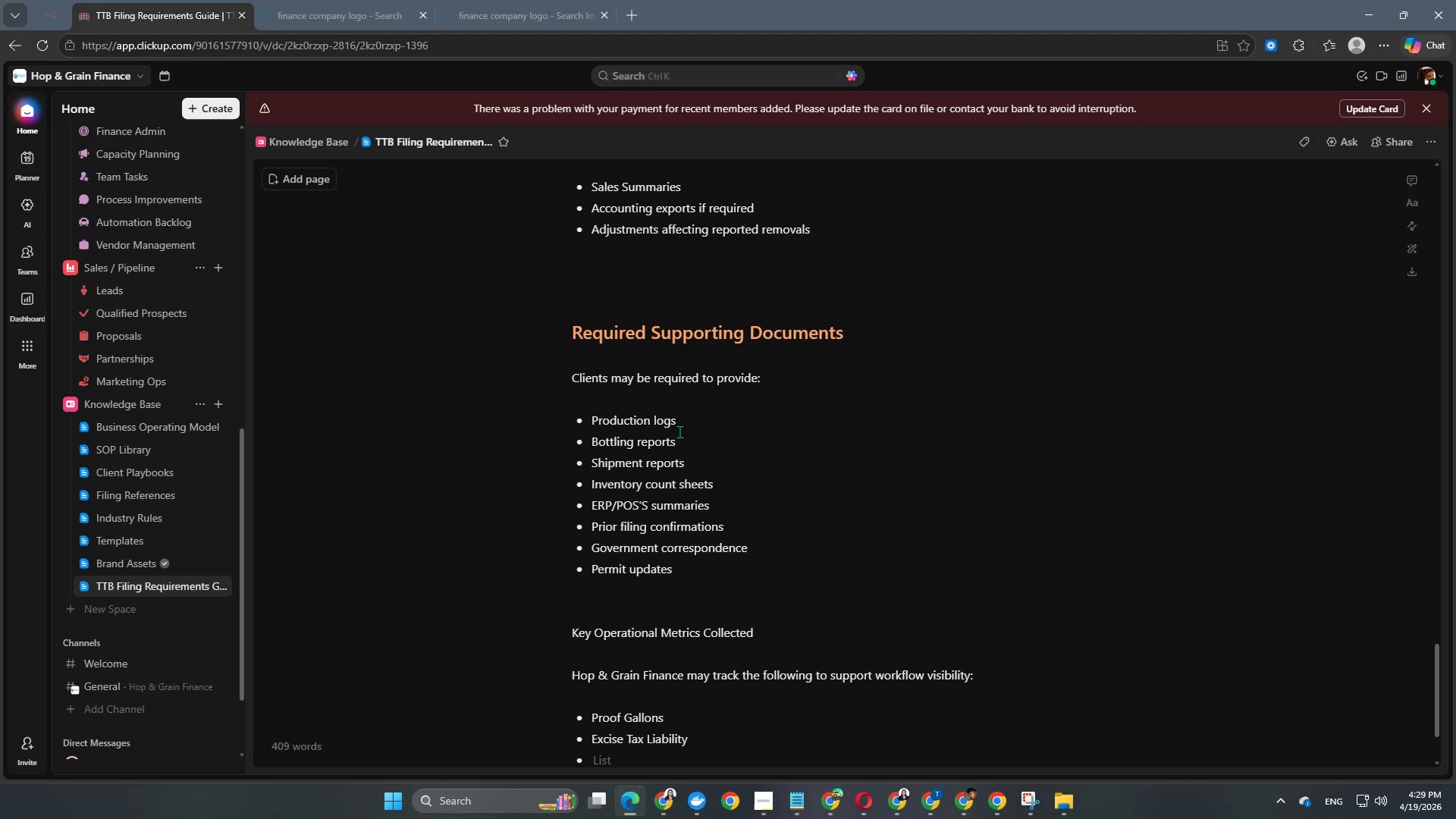 
type(Reporting Perios)
key(Backspace)
type(d)
 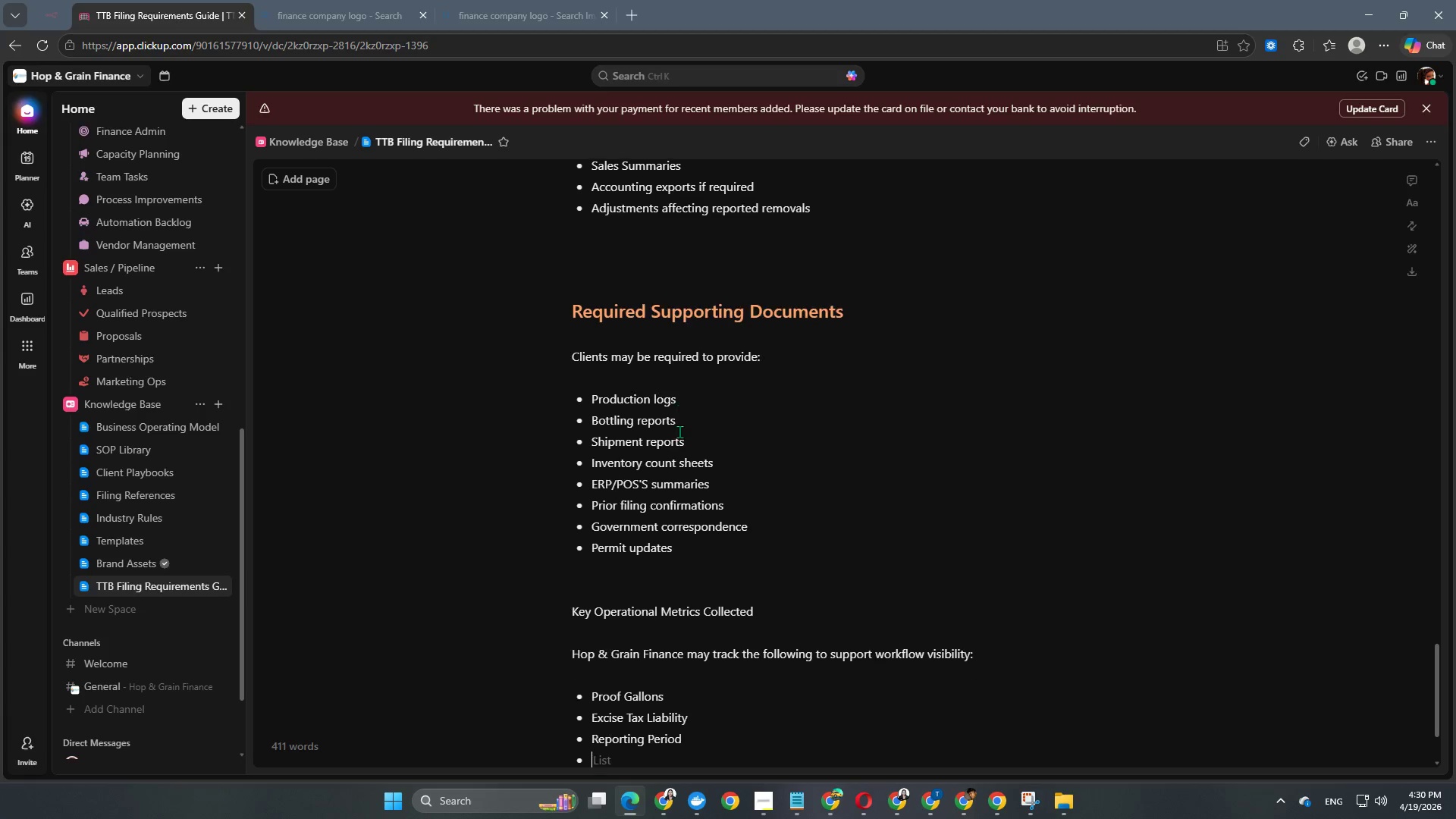 
 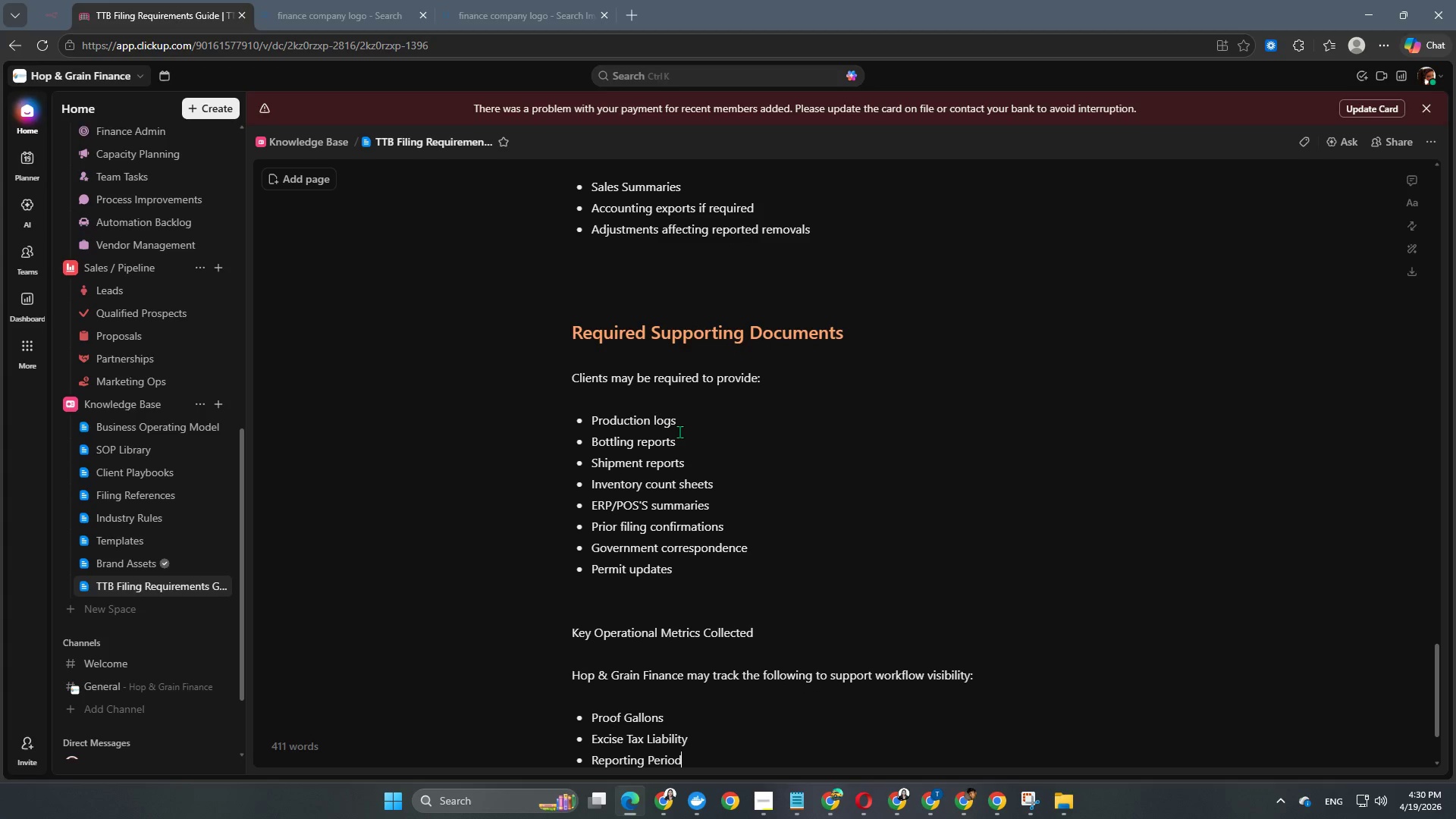 
key(Enter)
 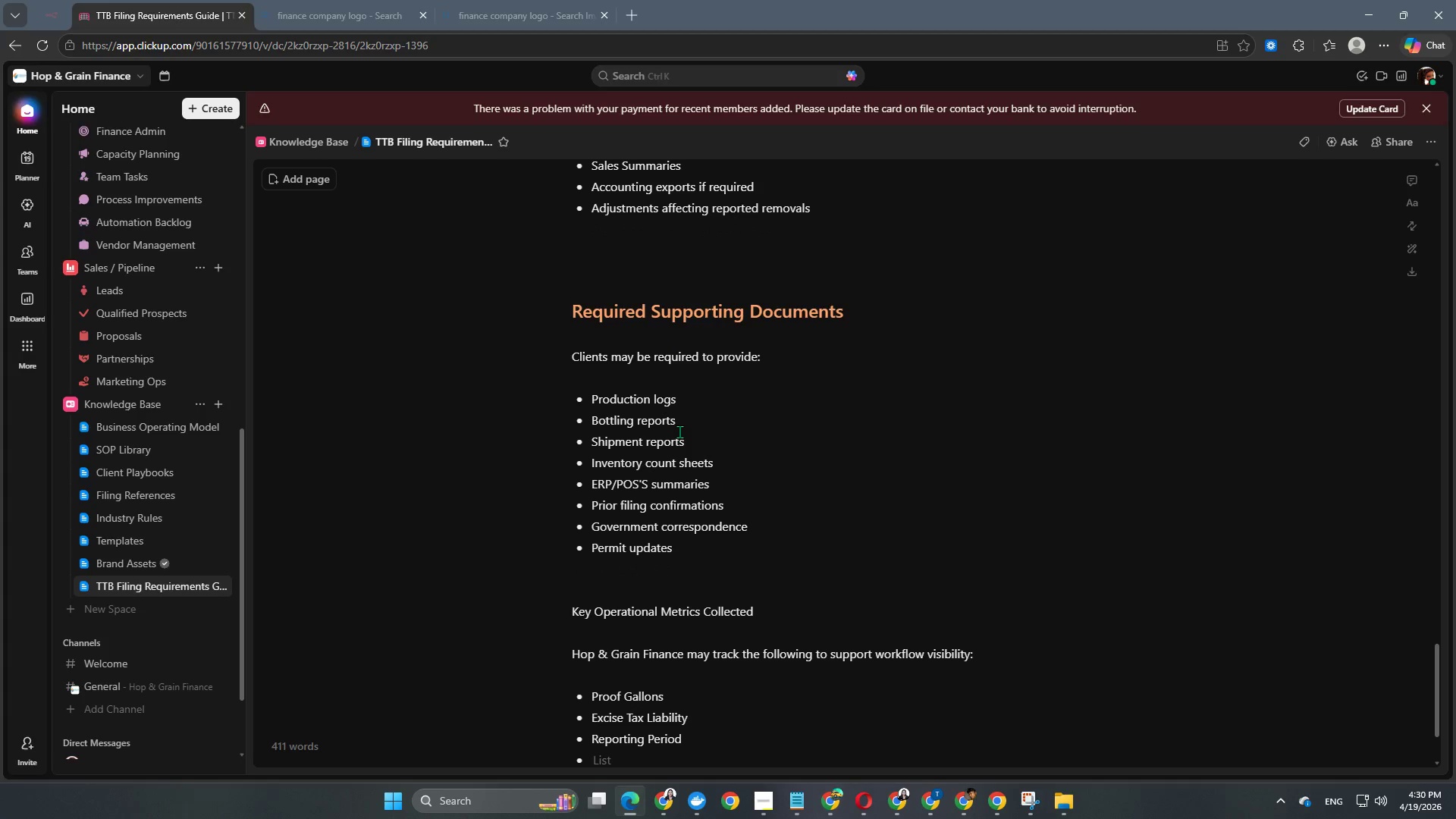 
type(Filing Due Date)
 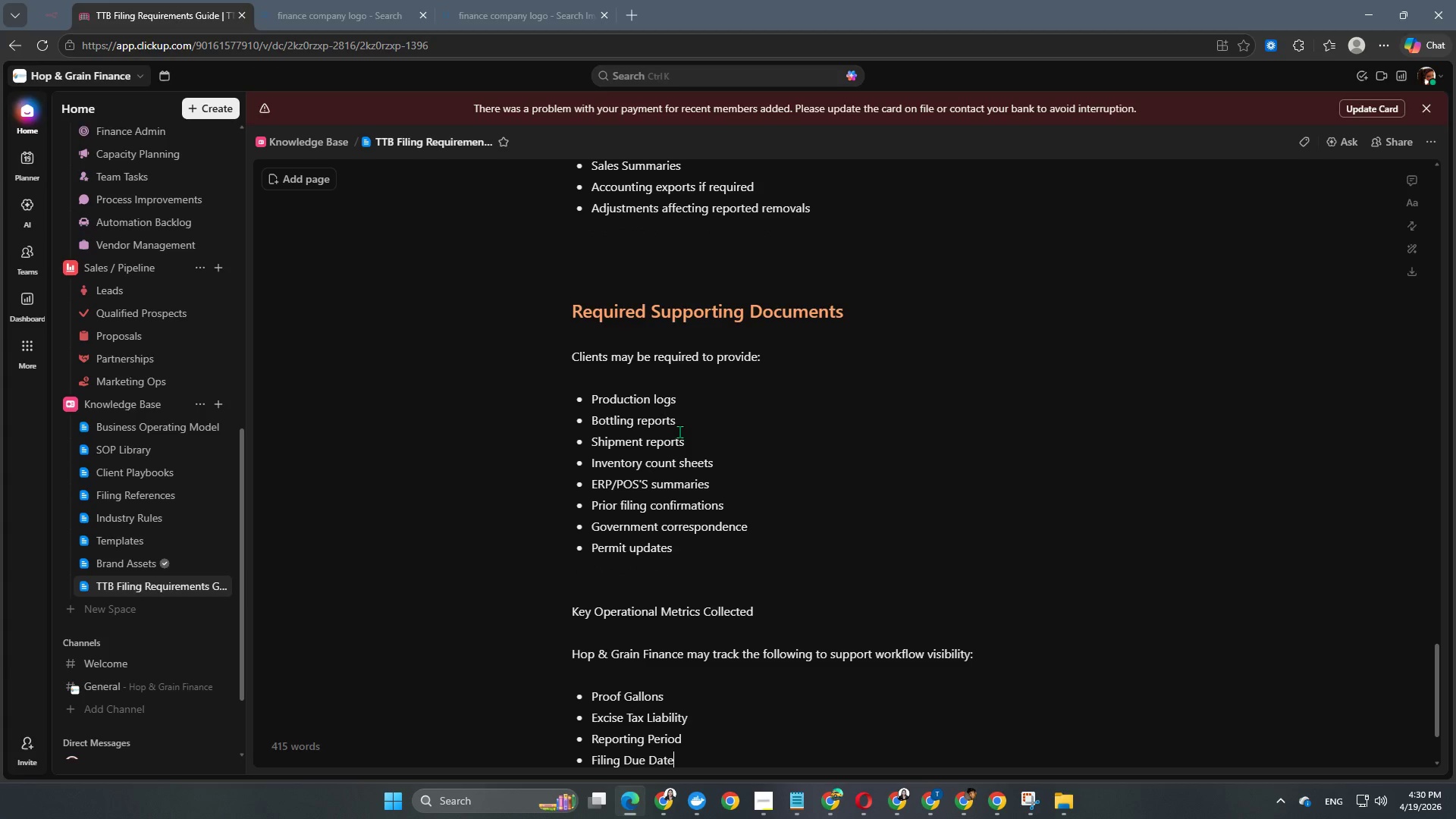 
key(Enter)
 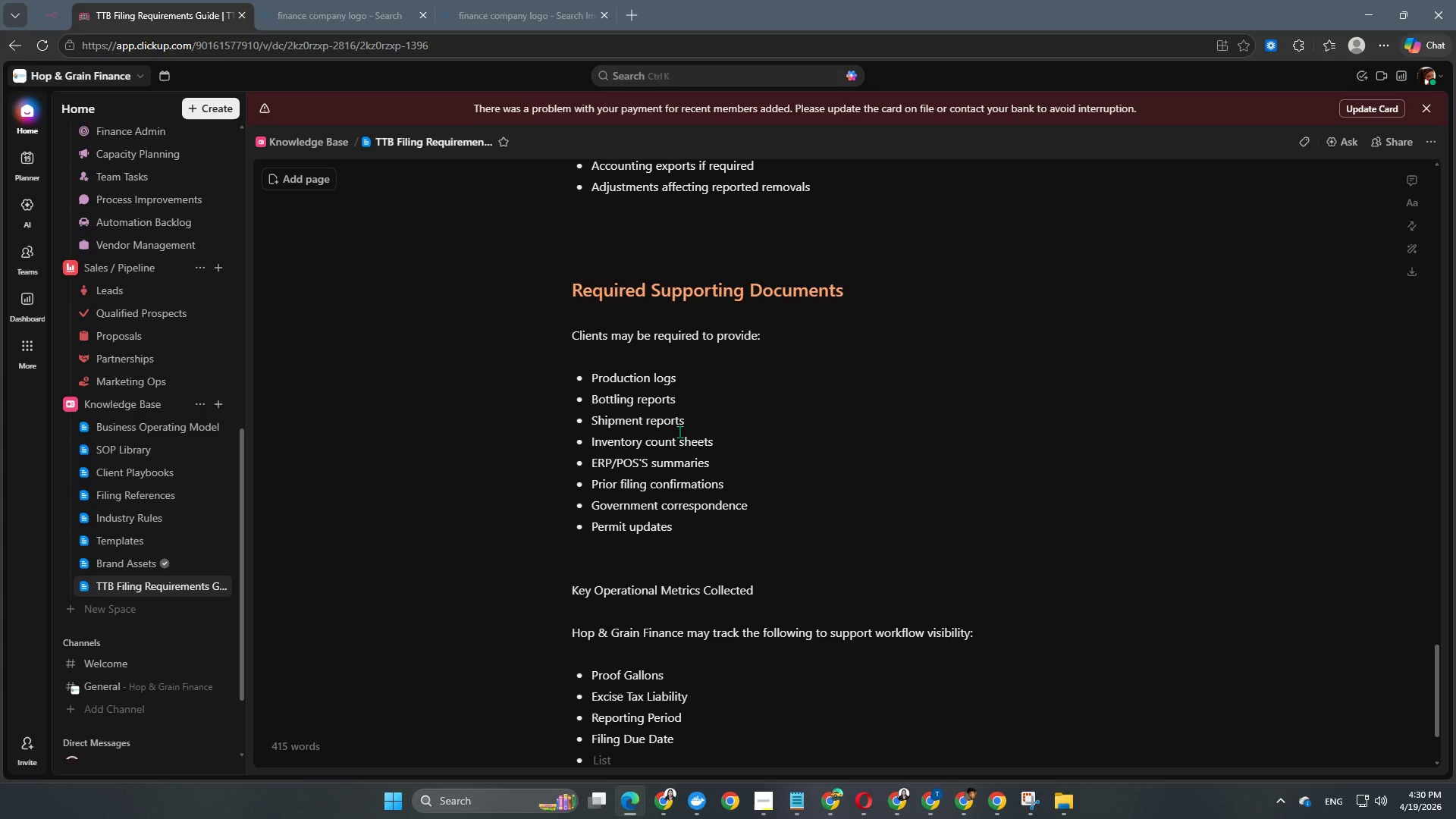 
type(Inventory Vairan)
key(Backspace)
key(Backspace)
key(Backspace)
key(Backspace)
key(Backspace)
type(iarance)
 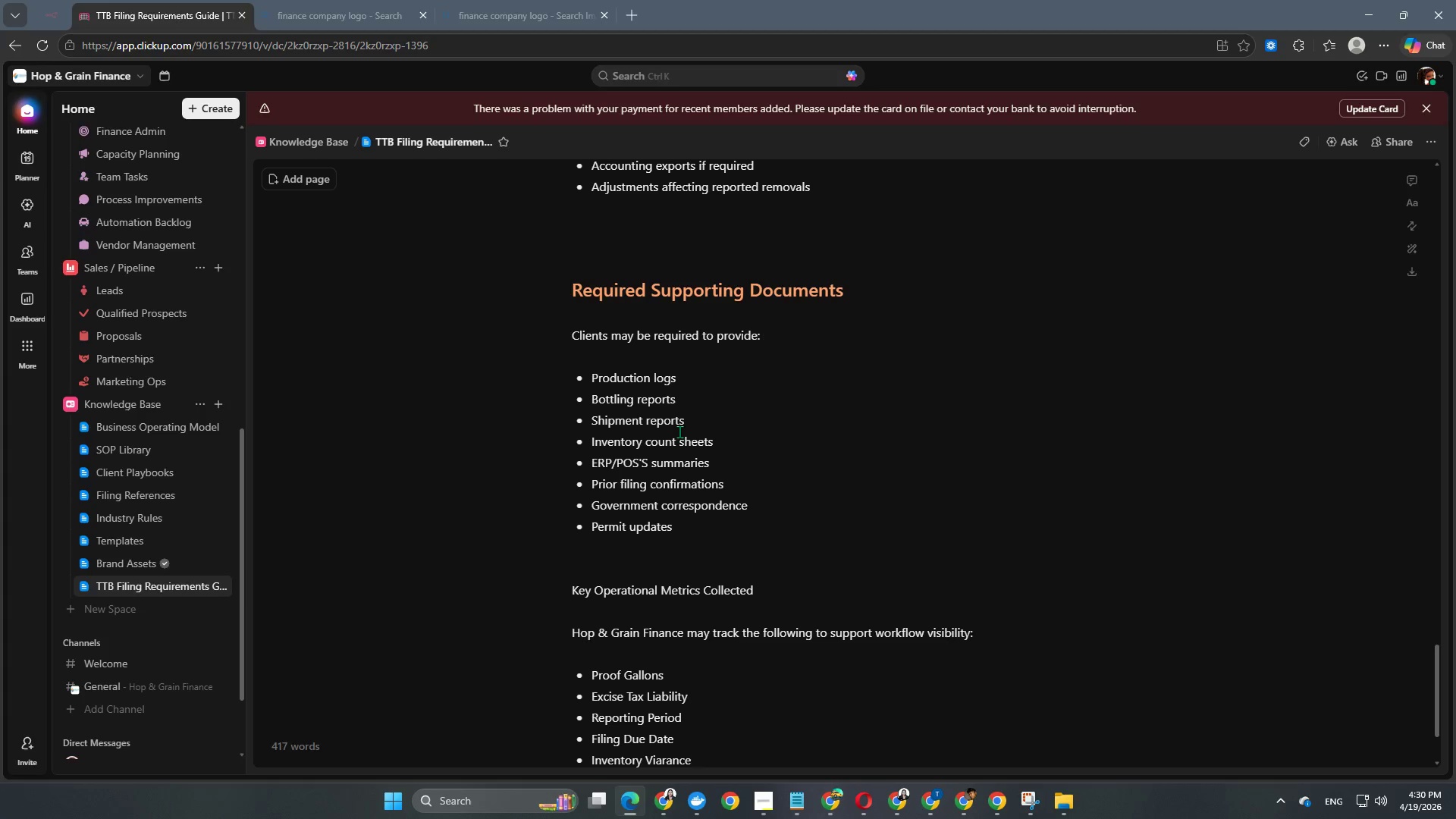 
key(Enter)
 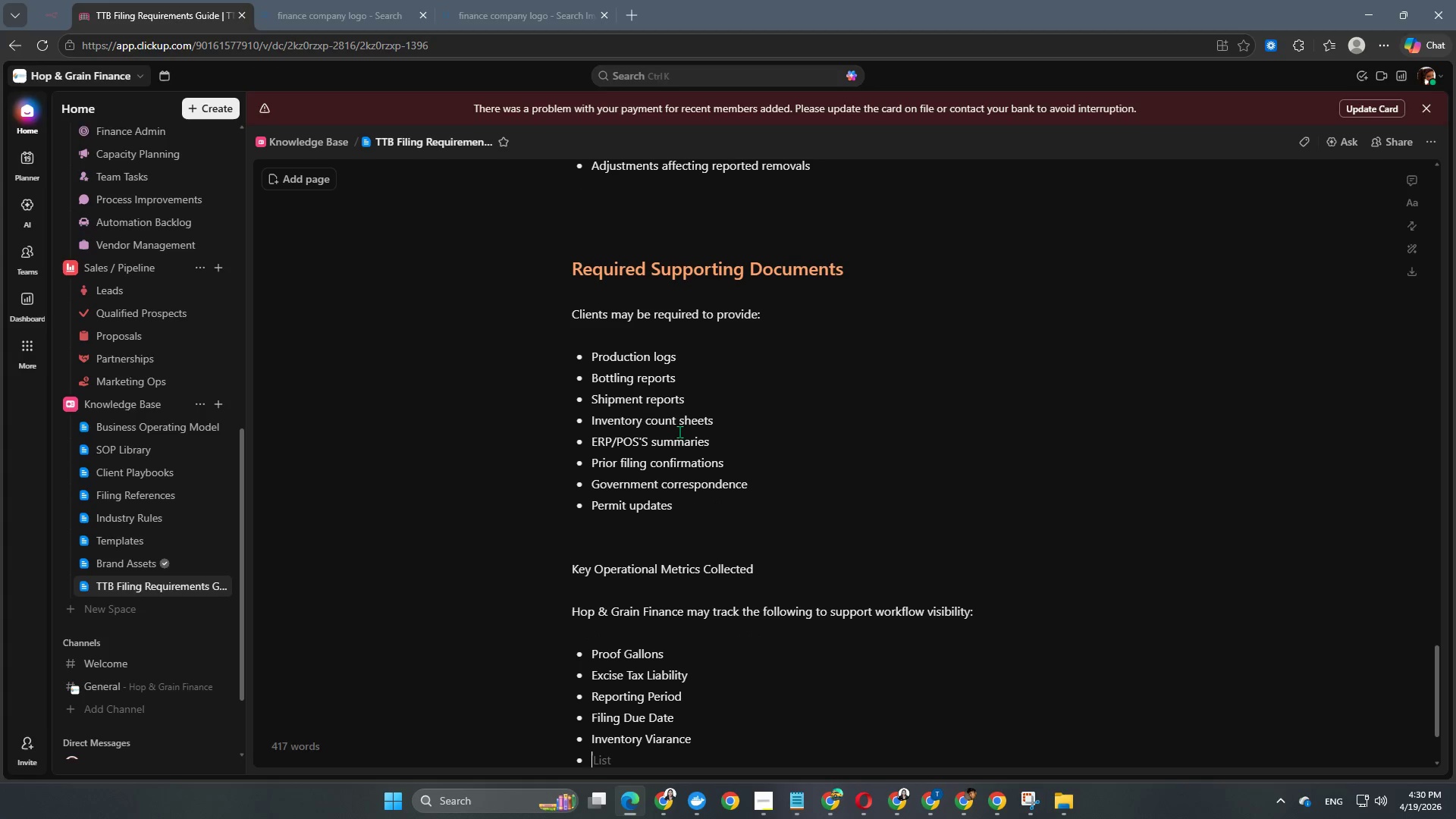 
type(Filing Status)
 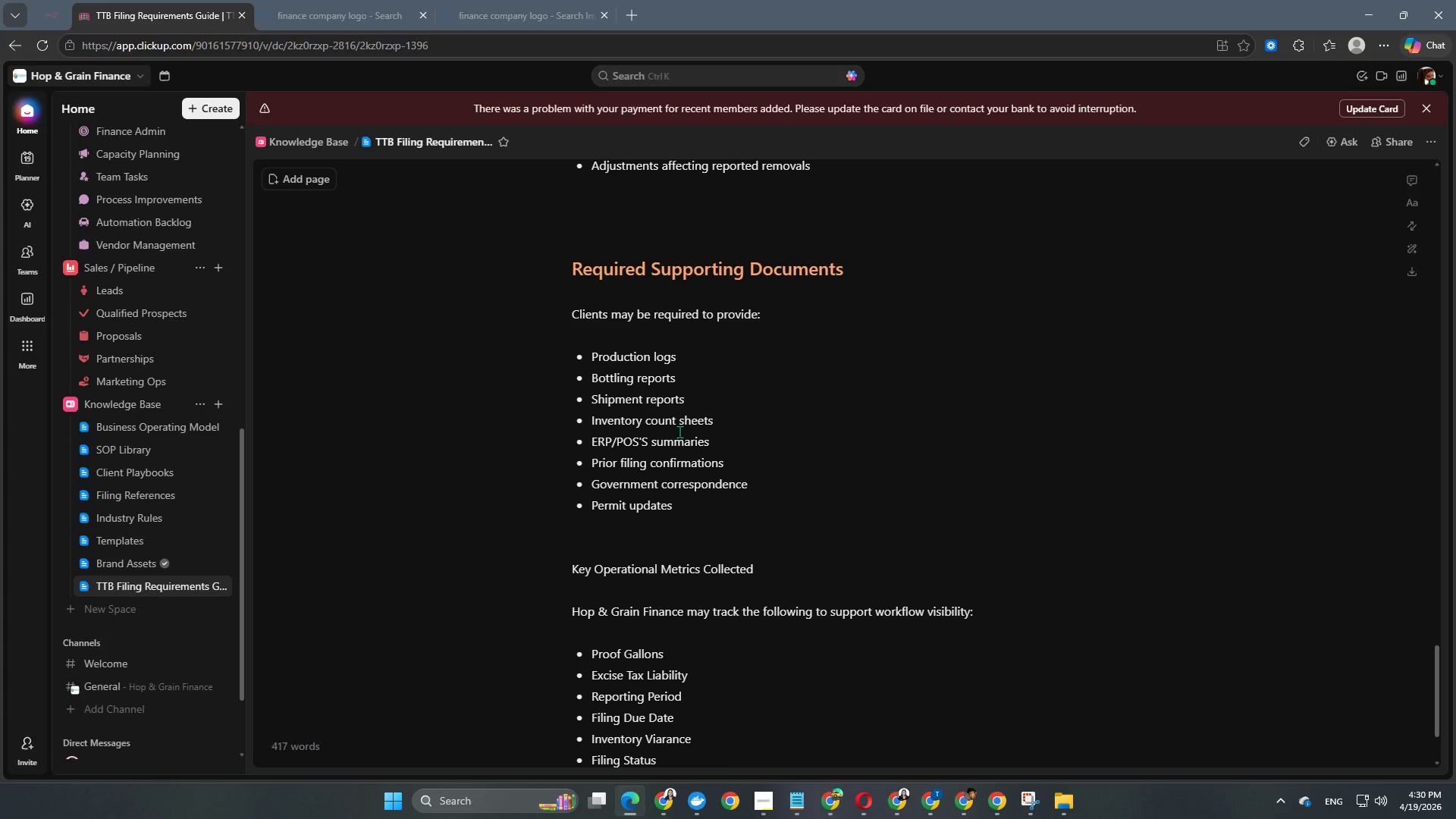 
key(Enter)
 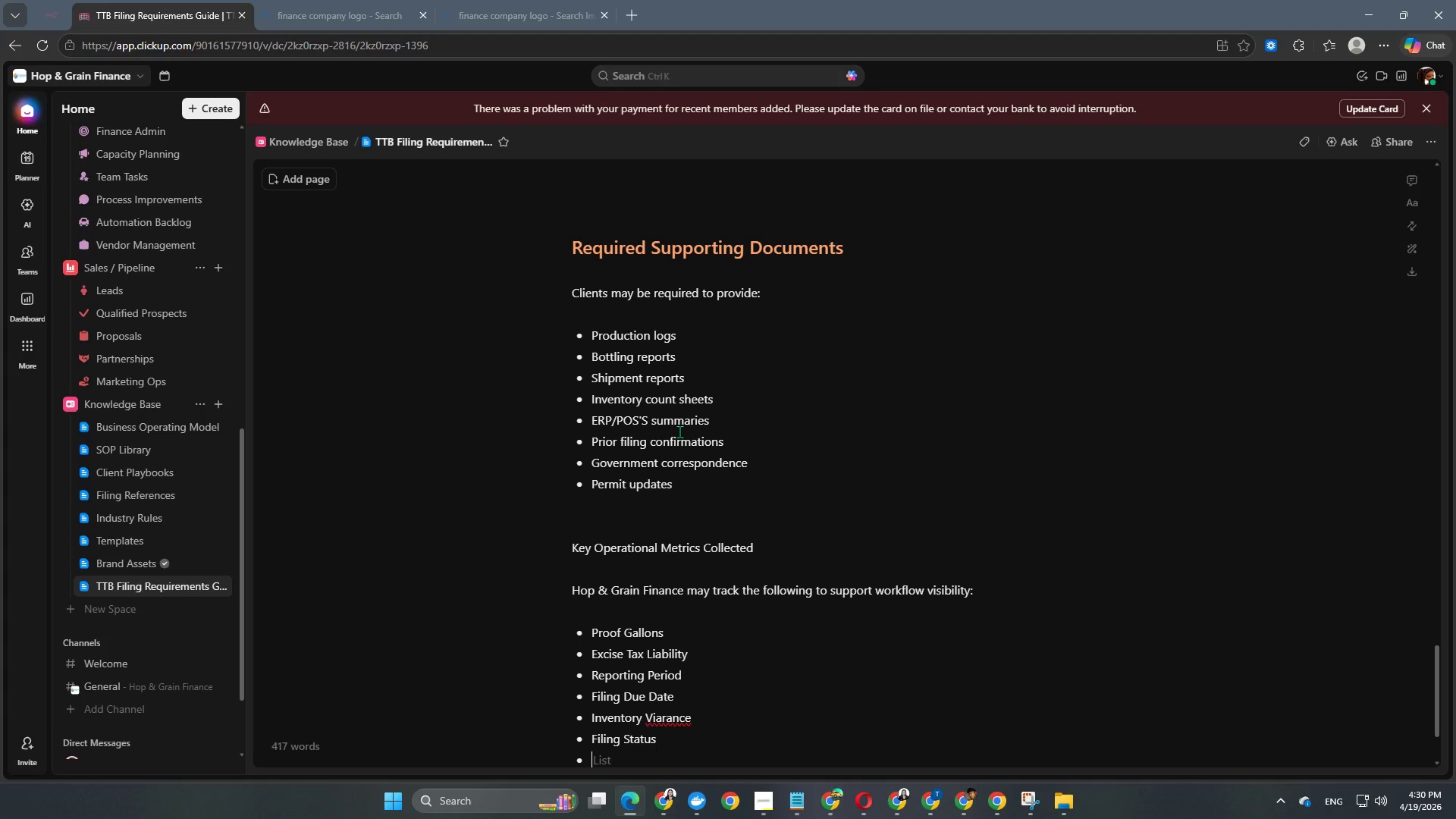 
type(Missing d)
key(Backspace)
type(Documentation Count)
 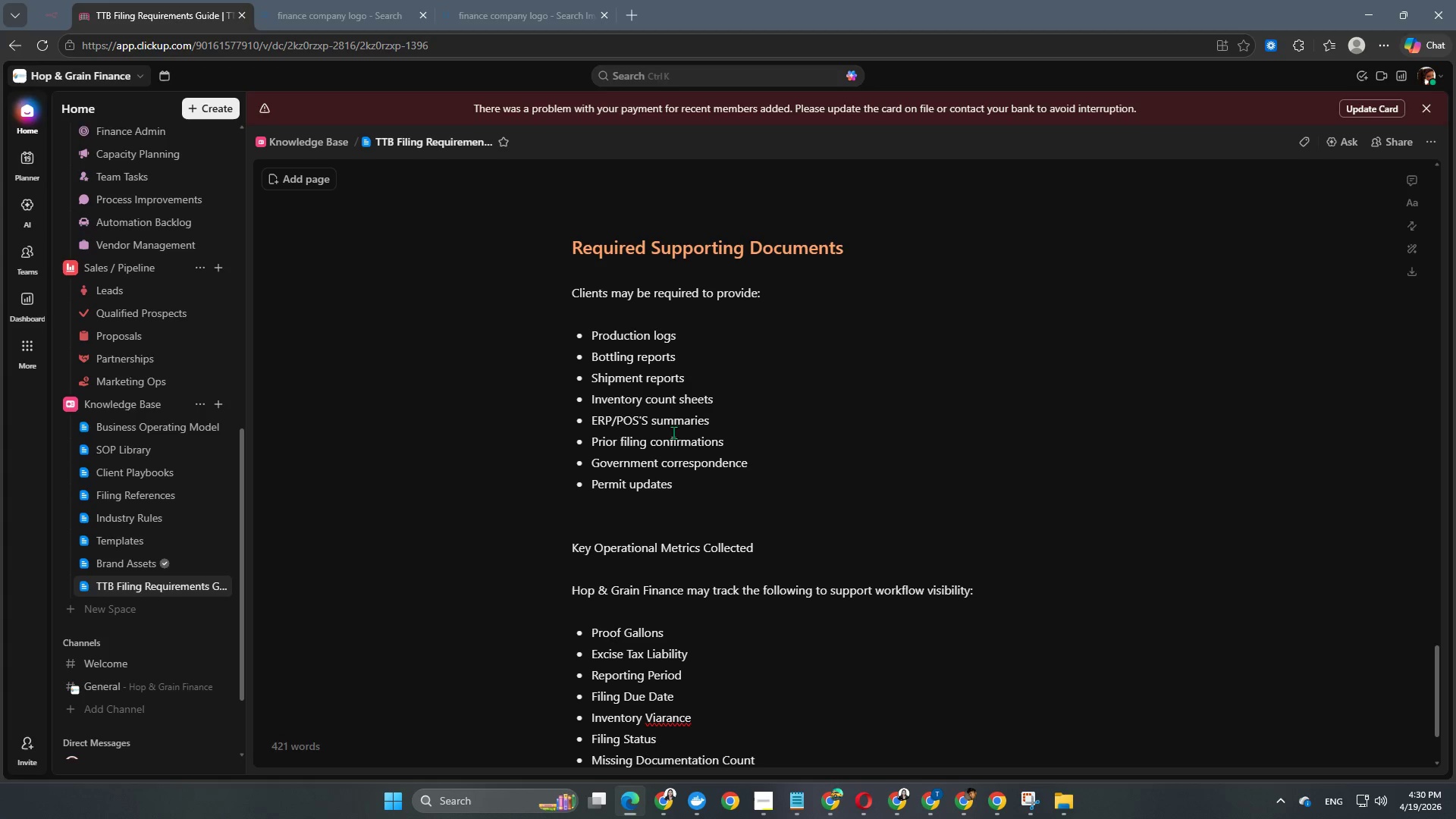 
scroll: coordinate [720, 701], scroll_direction: down, amount: 3.0
 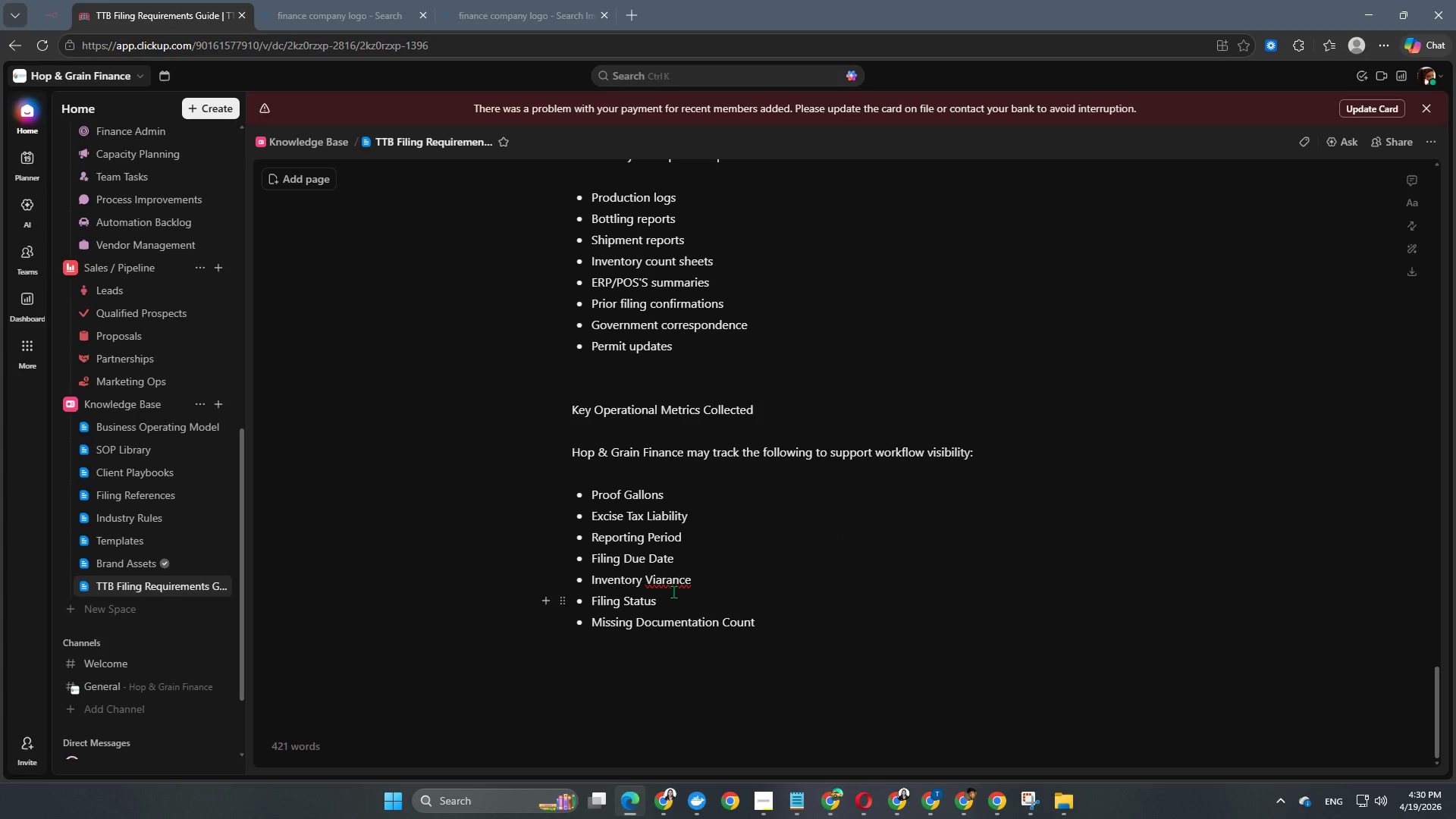 
right_click([655, 581])
 